 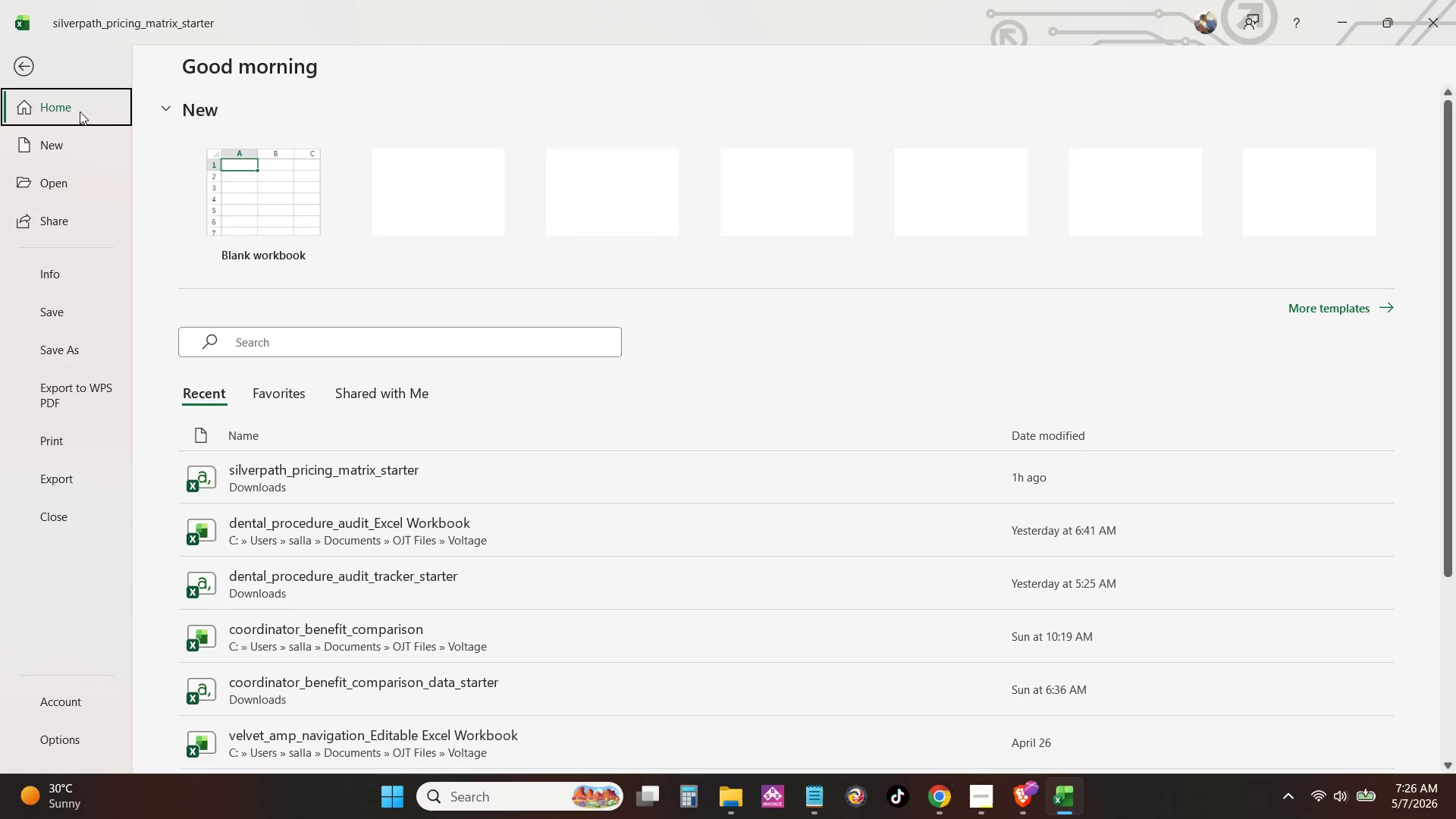 
left_click([93, 342])
 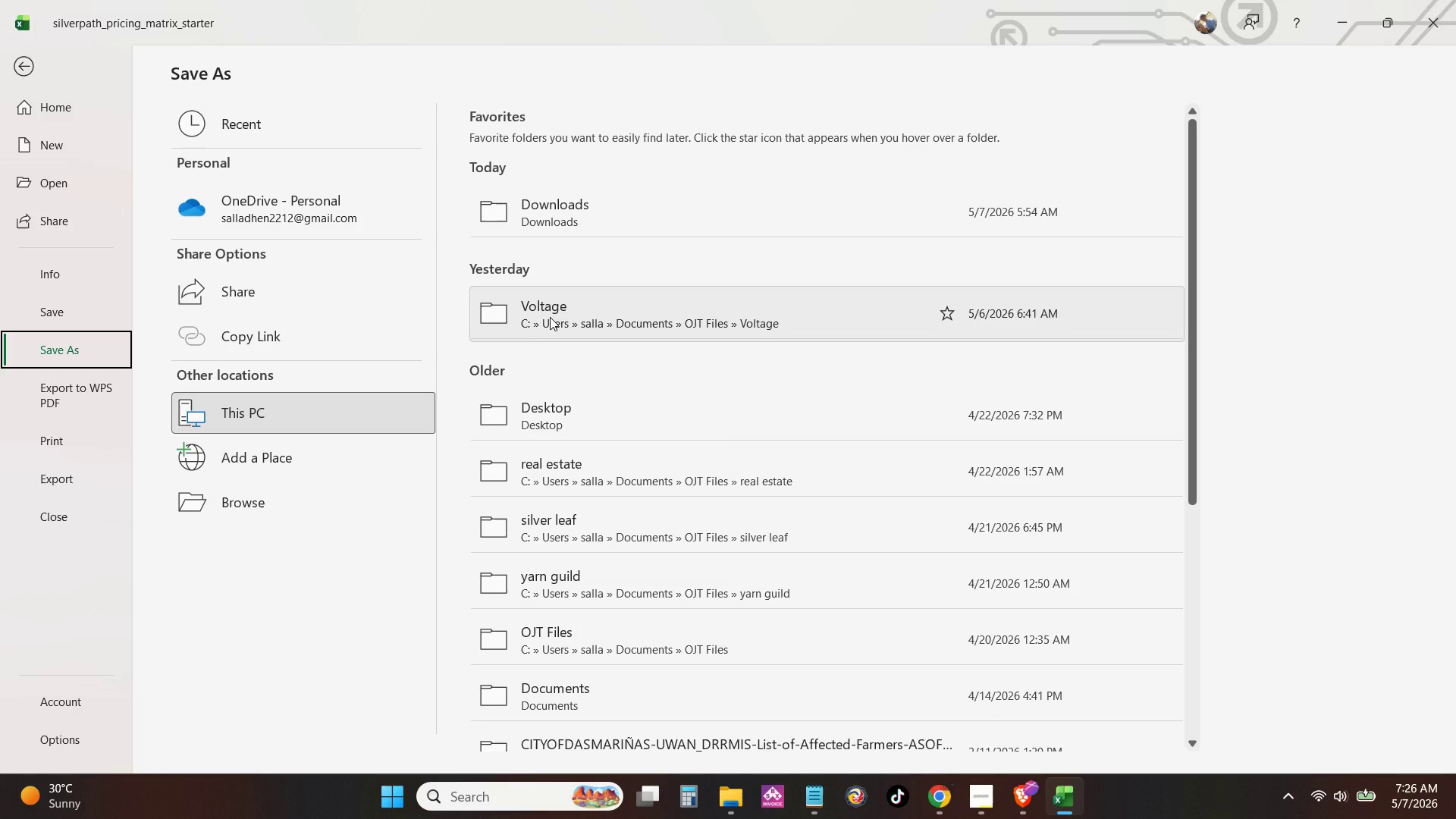 
left_click([557, 320])
 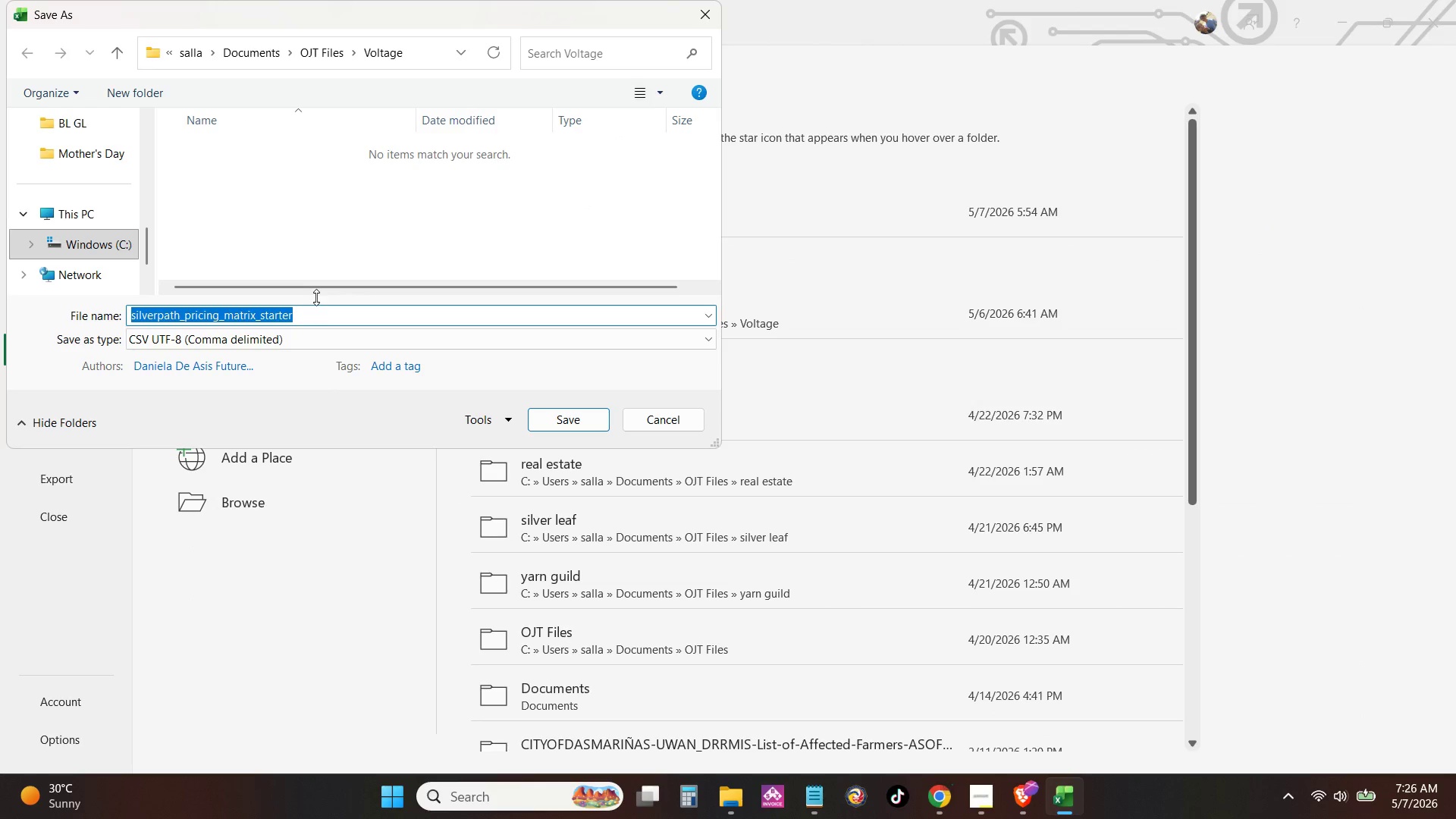 
double_click([315, 332])
 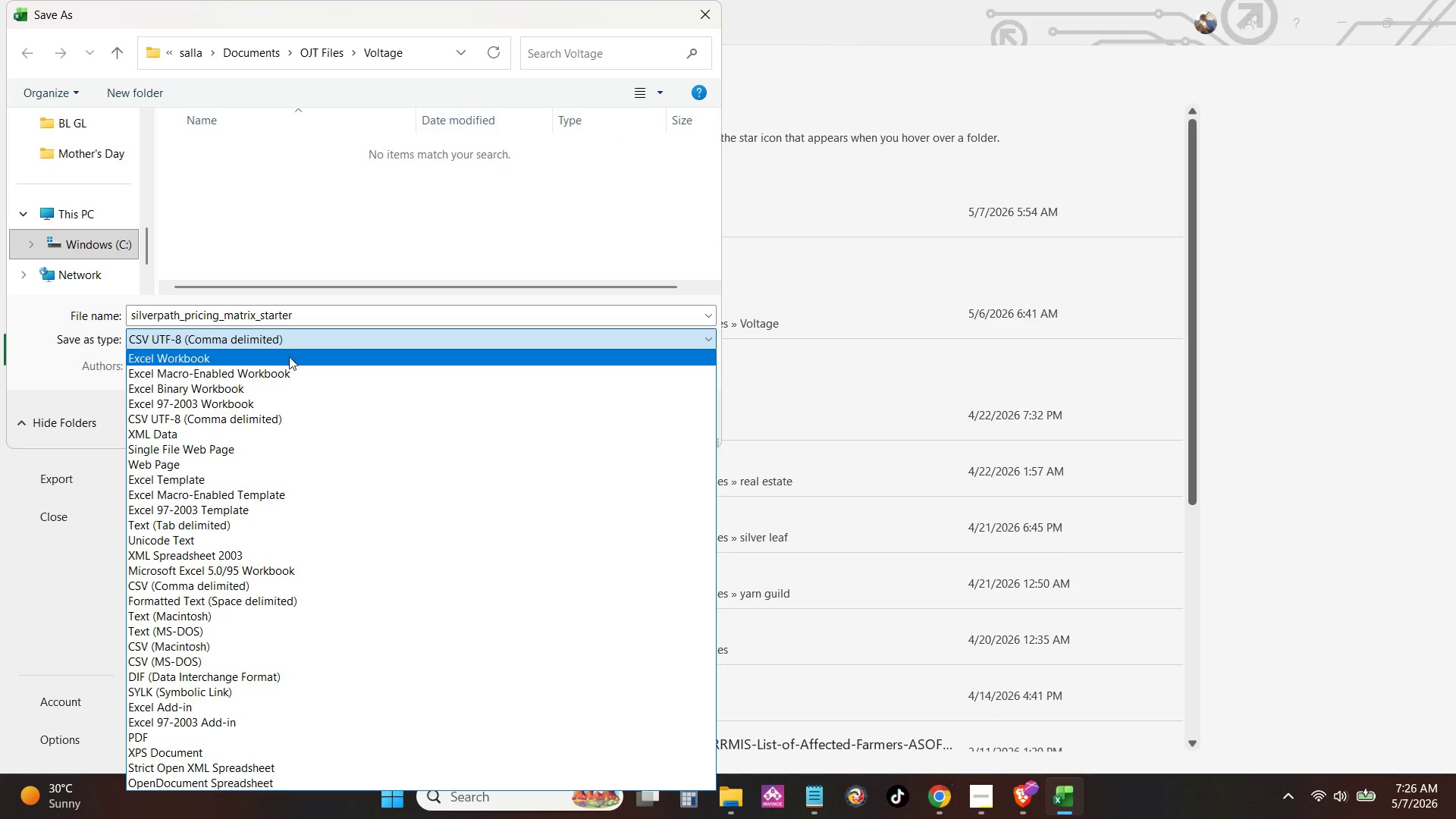 
left_click([289, 356])
 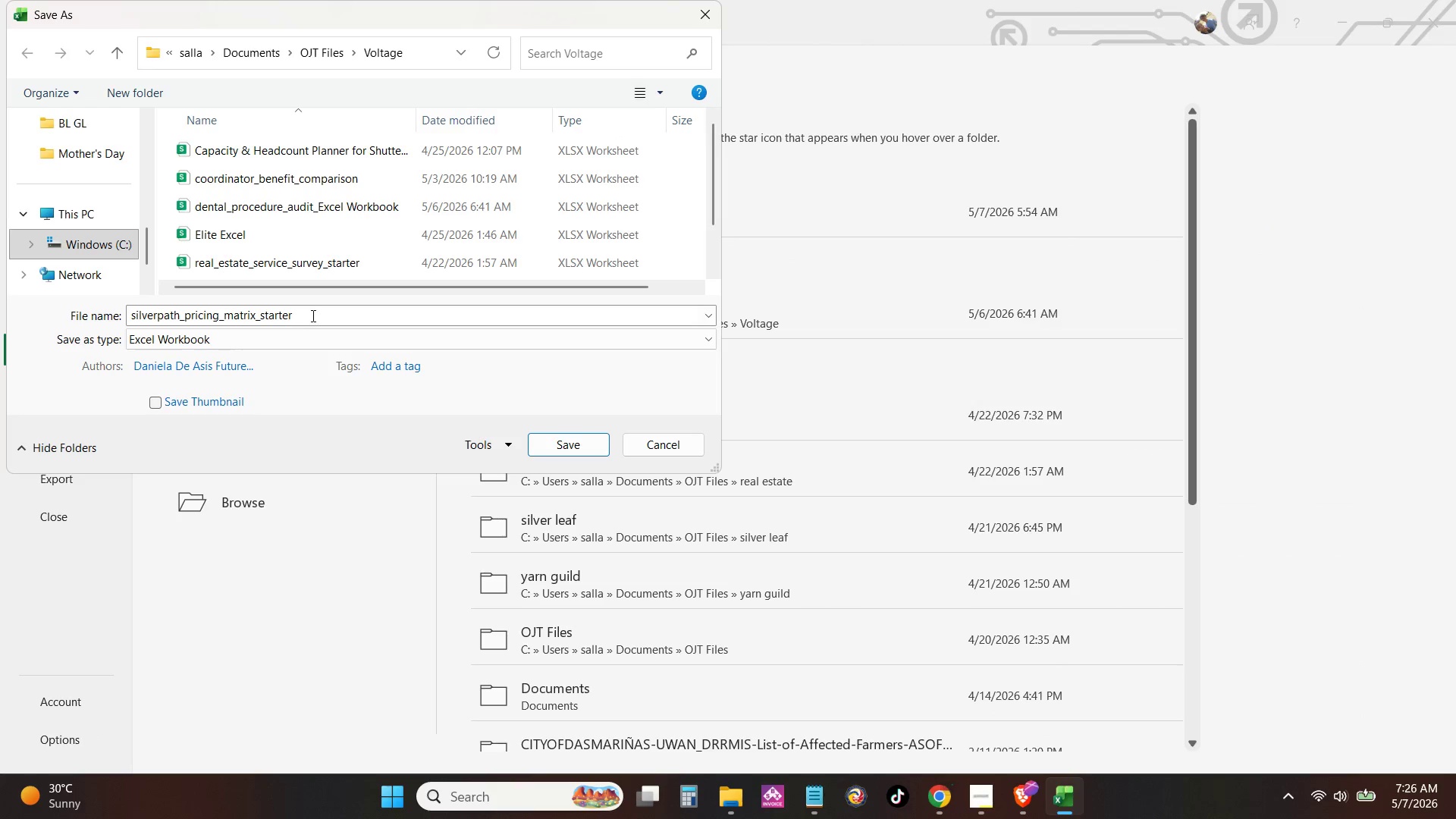 
left_click_drag(start_coordinate=[312, 315], to_coordinate=[276, 314])
 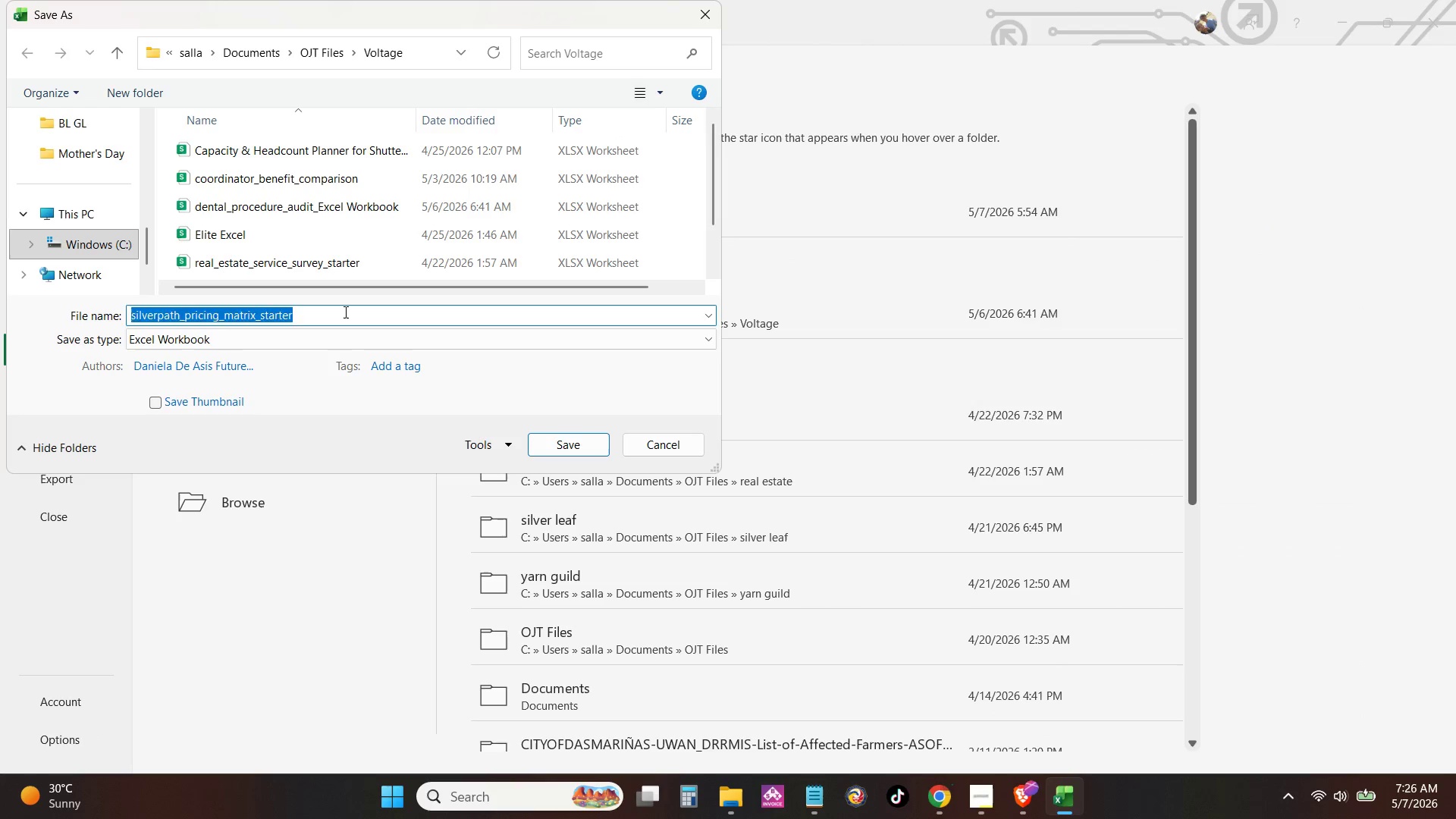 
left_click([344, 312])
 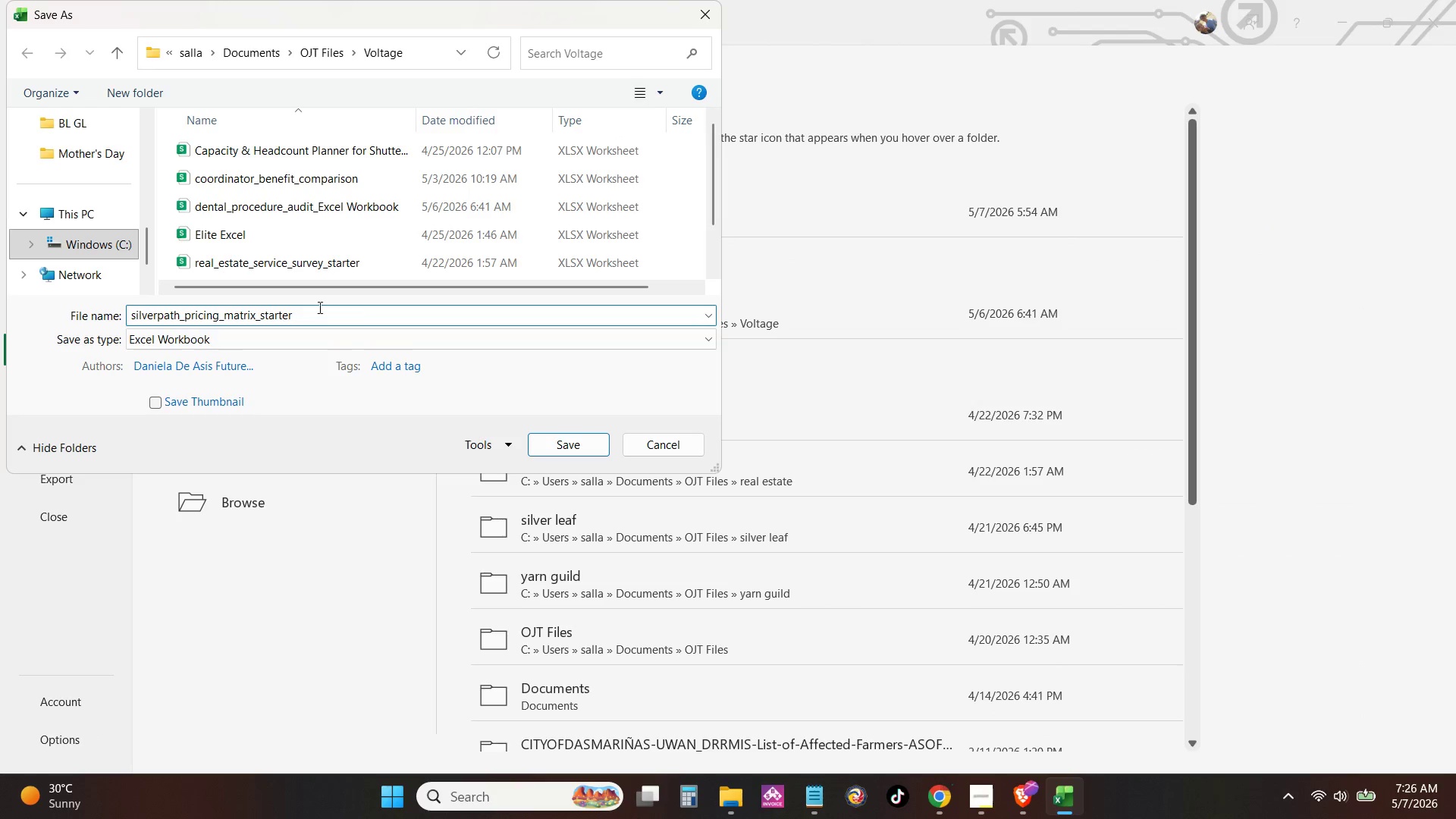 
left_click_drag(start_coordinate=[318, 307], to_coordinate=[224, 314])
 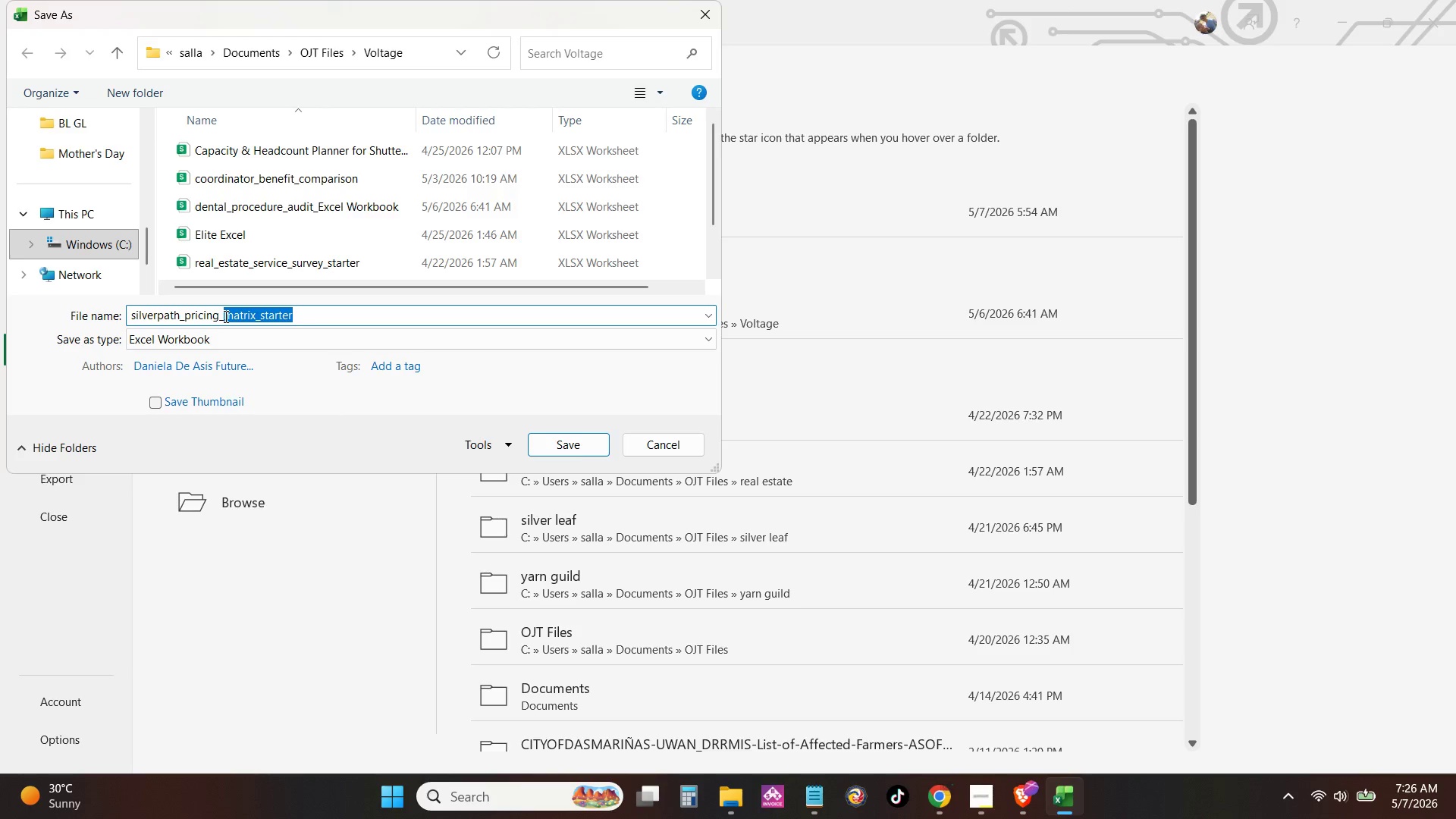 
hold_key(key=ControlLeft, duration=0.69)
 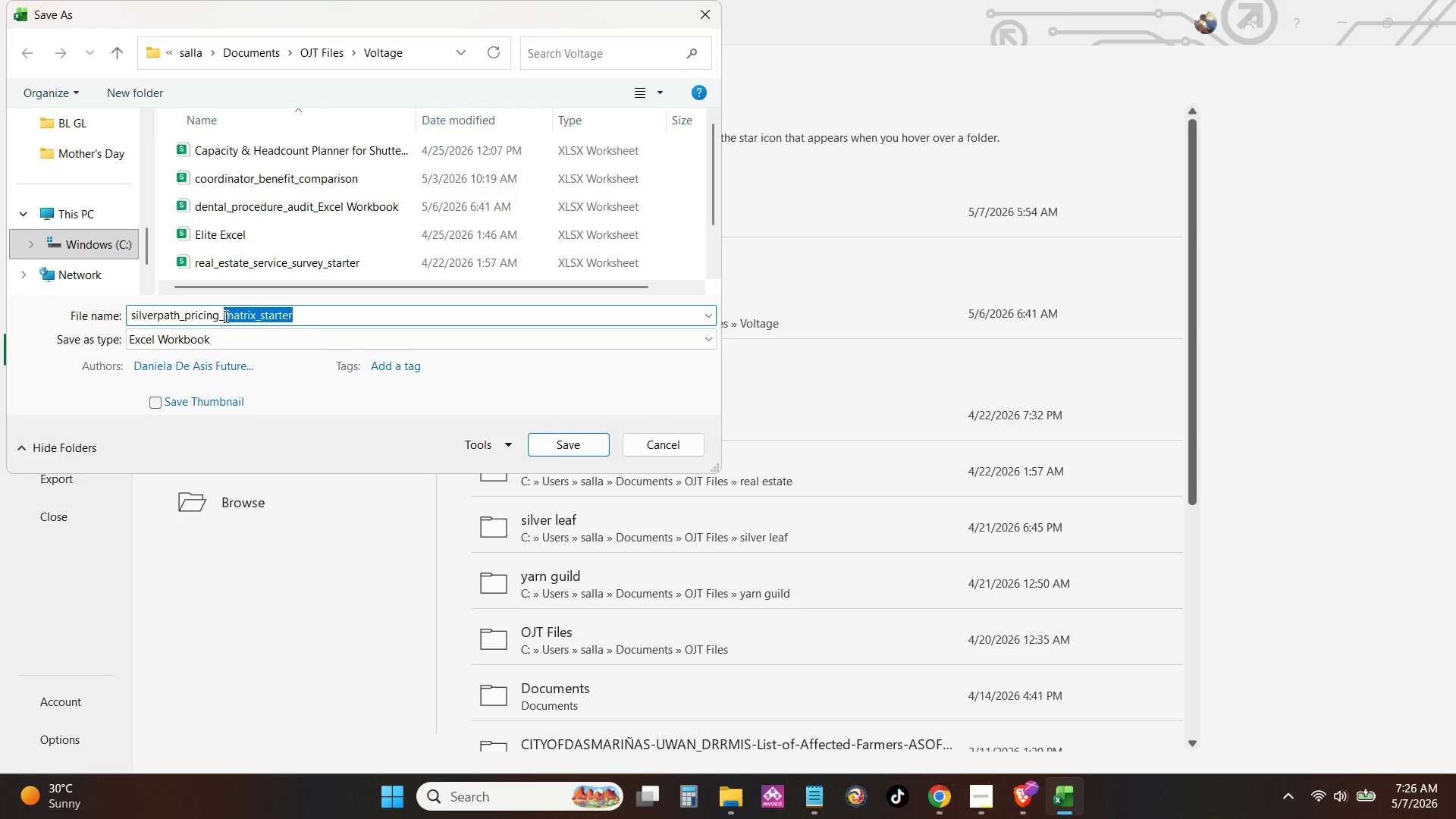 
type(Exce;)
key(Backspace)
type(l Wpr)
key(Backspace)
key(Backspace)
type(pr)
key(Backspace)
key(Backspace)
type(orkbook)
 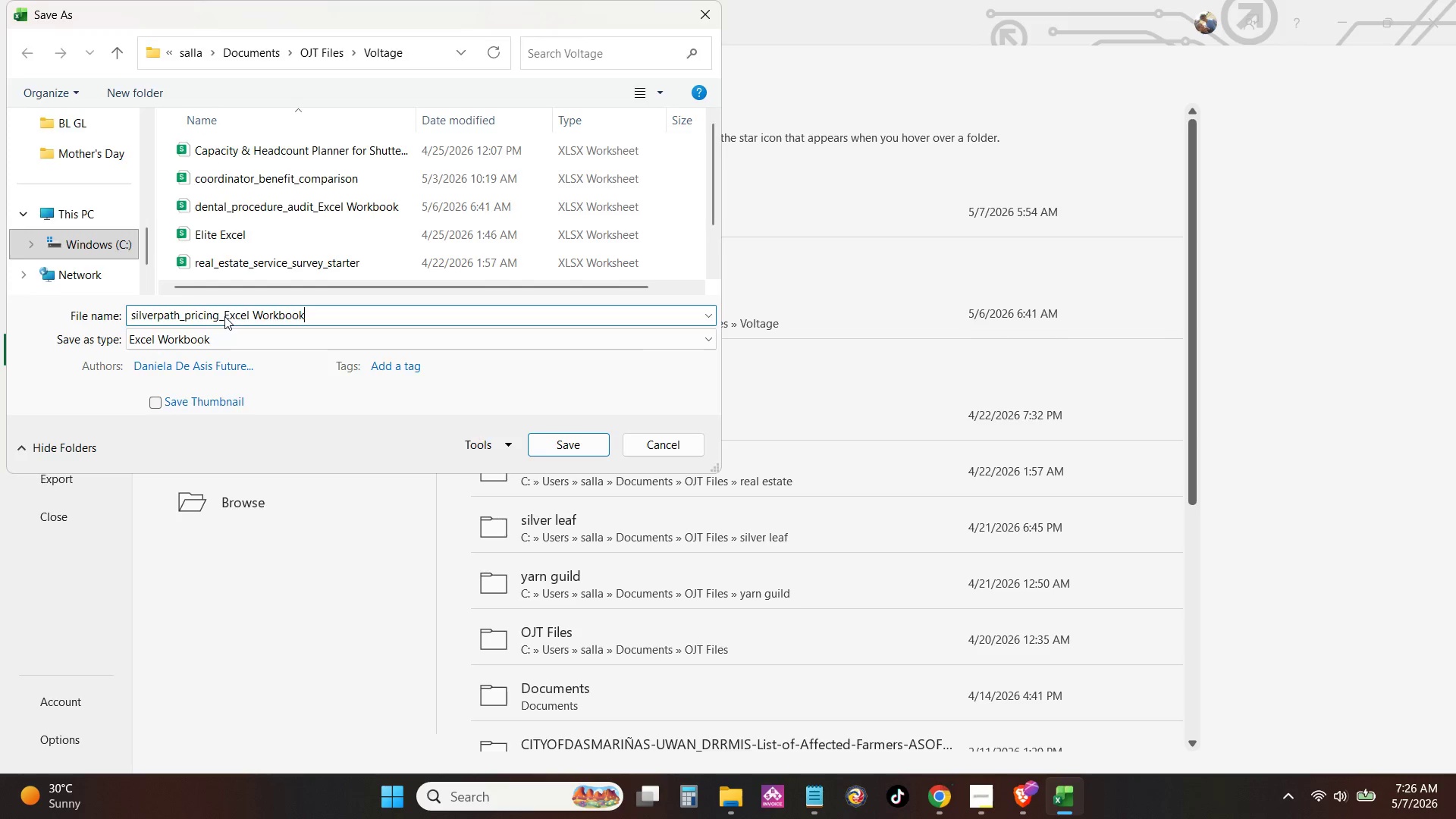 
key(Enter)
 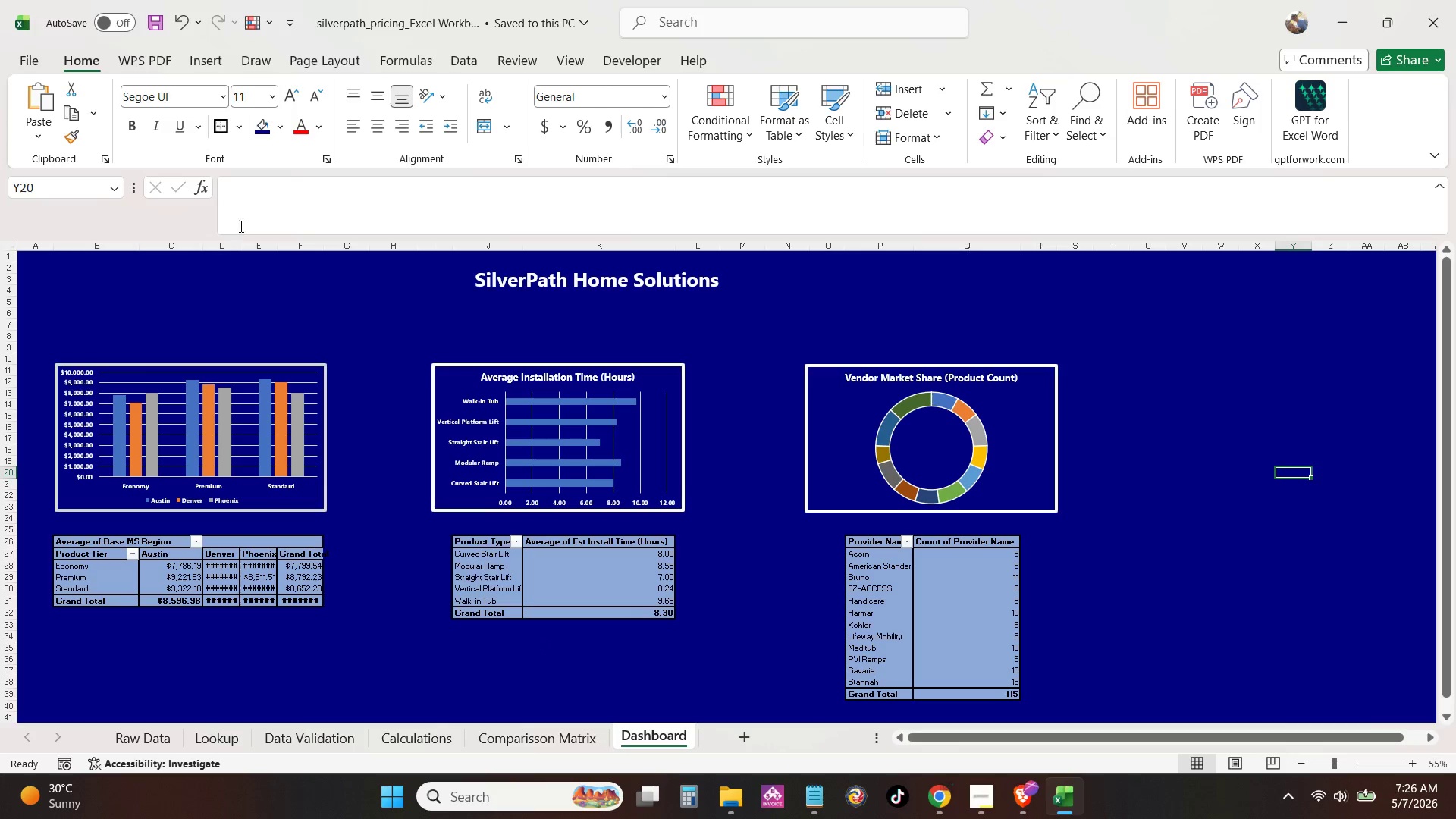 
wait(9.56)
 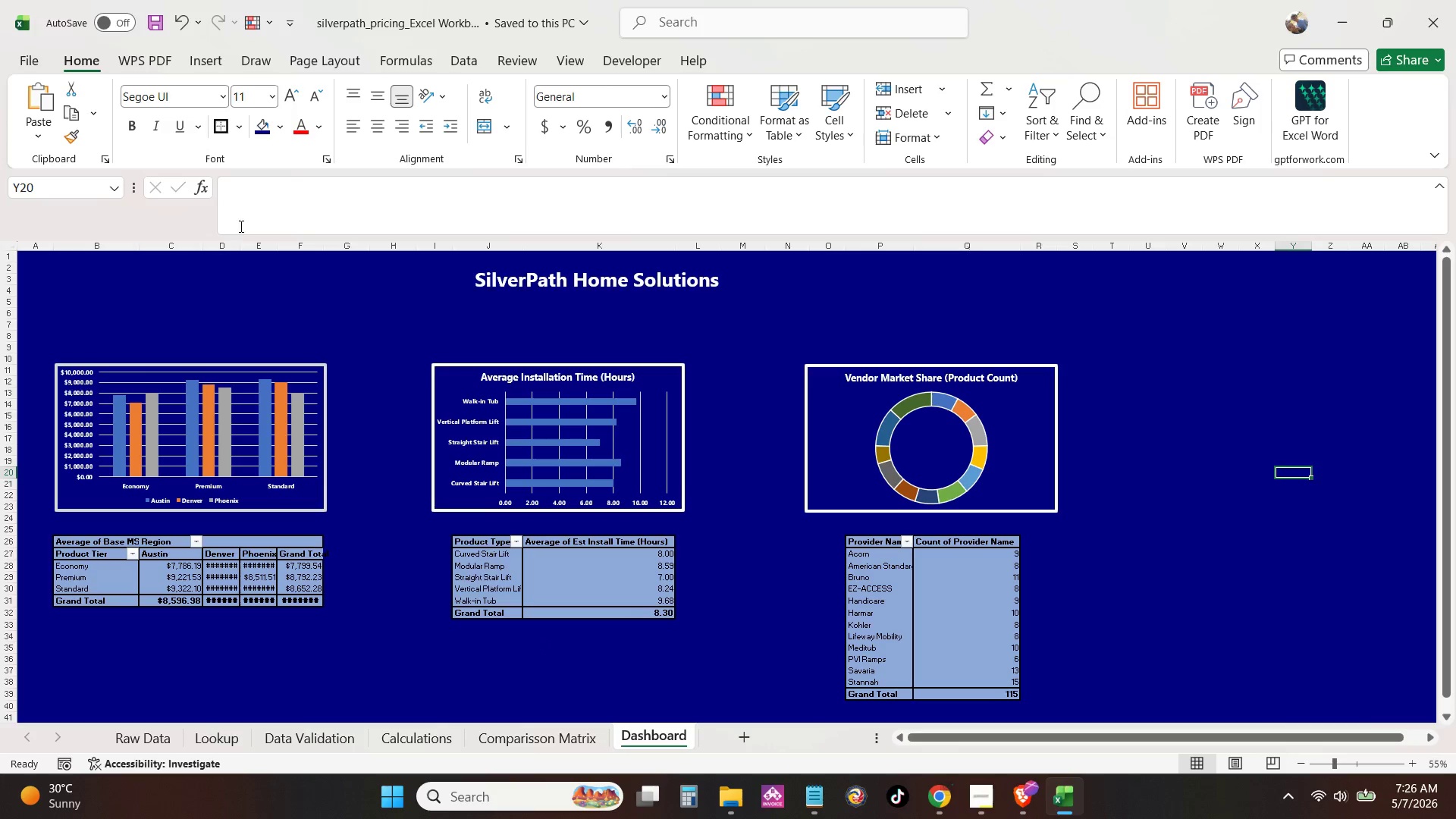 
double_click([237, 243])
 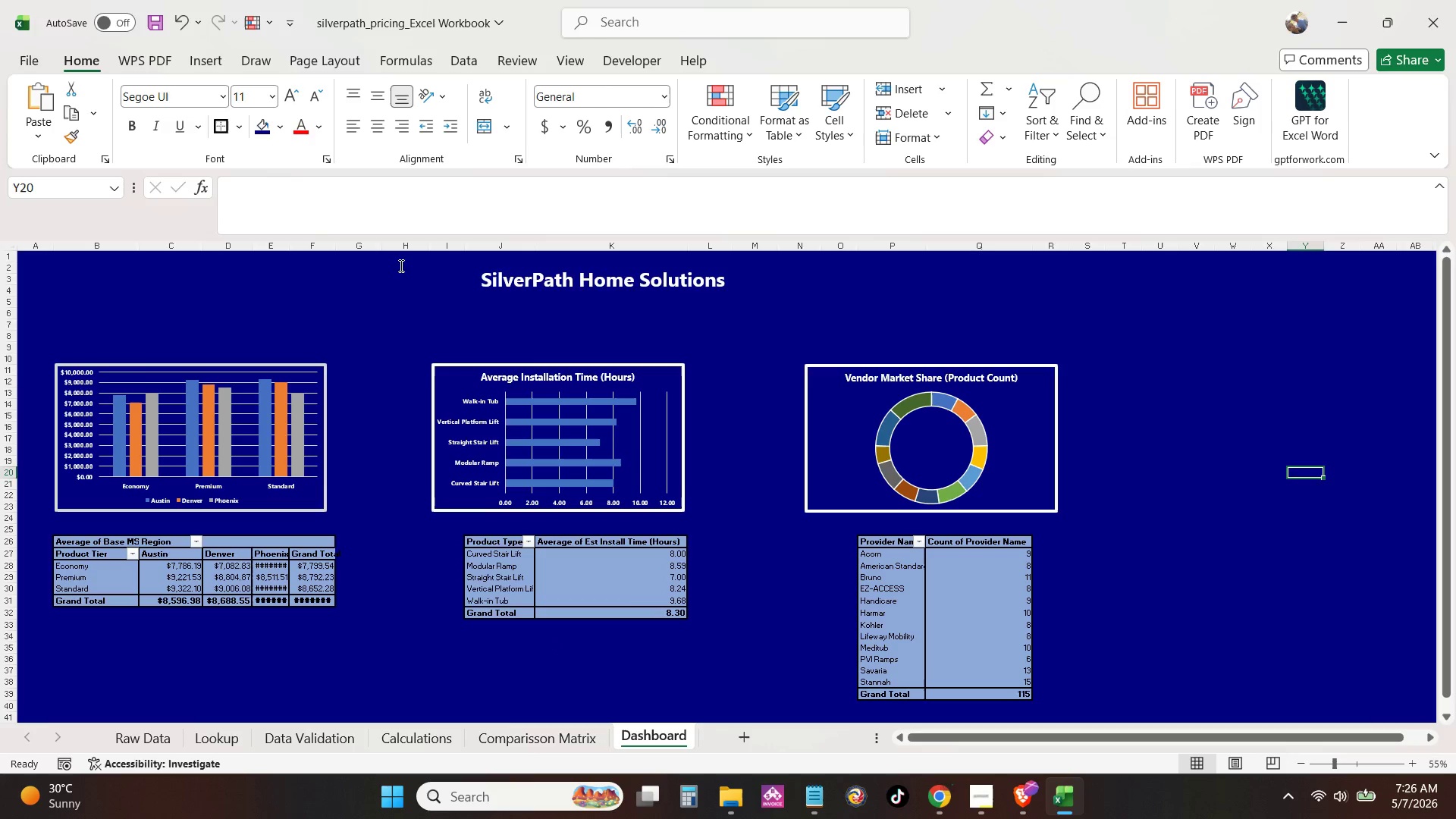 
left_click([419, 268])
 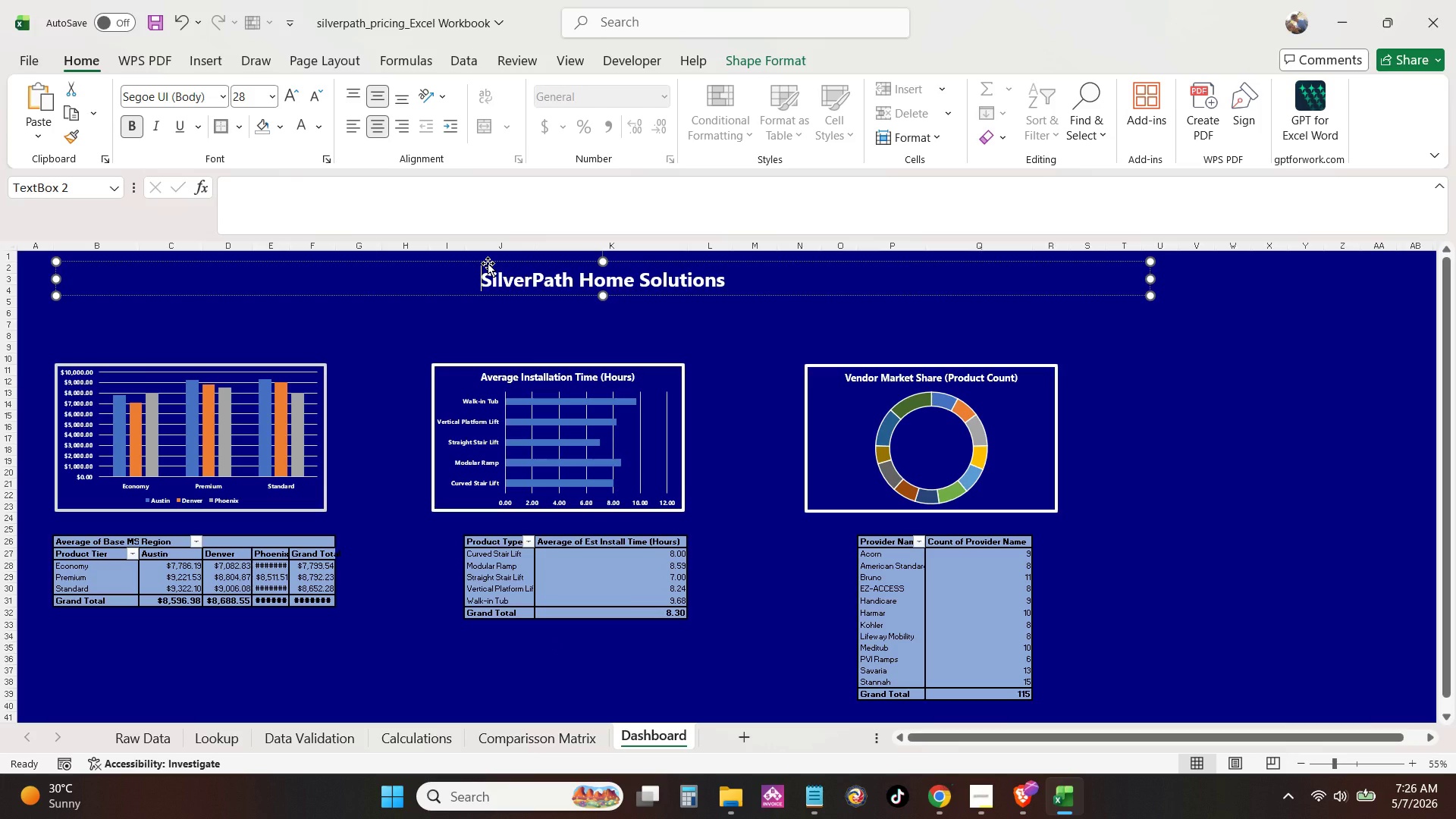 
right_click([488, 263])
 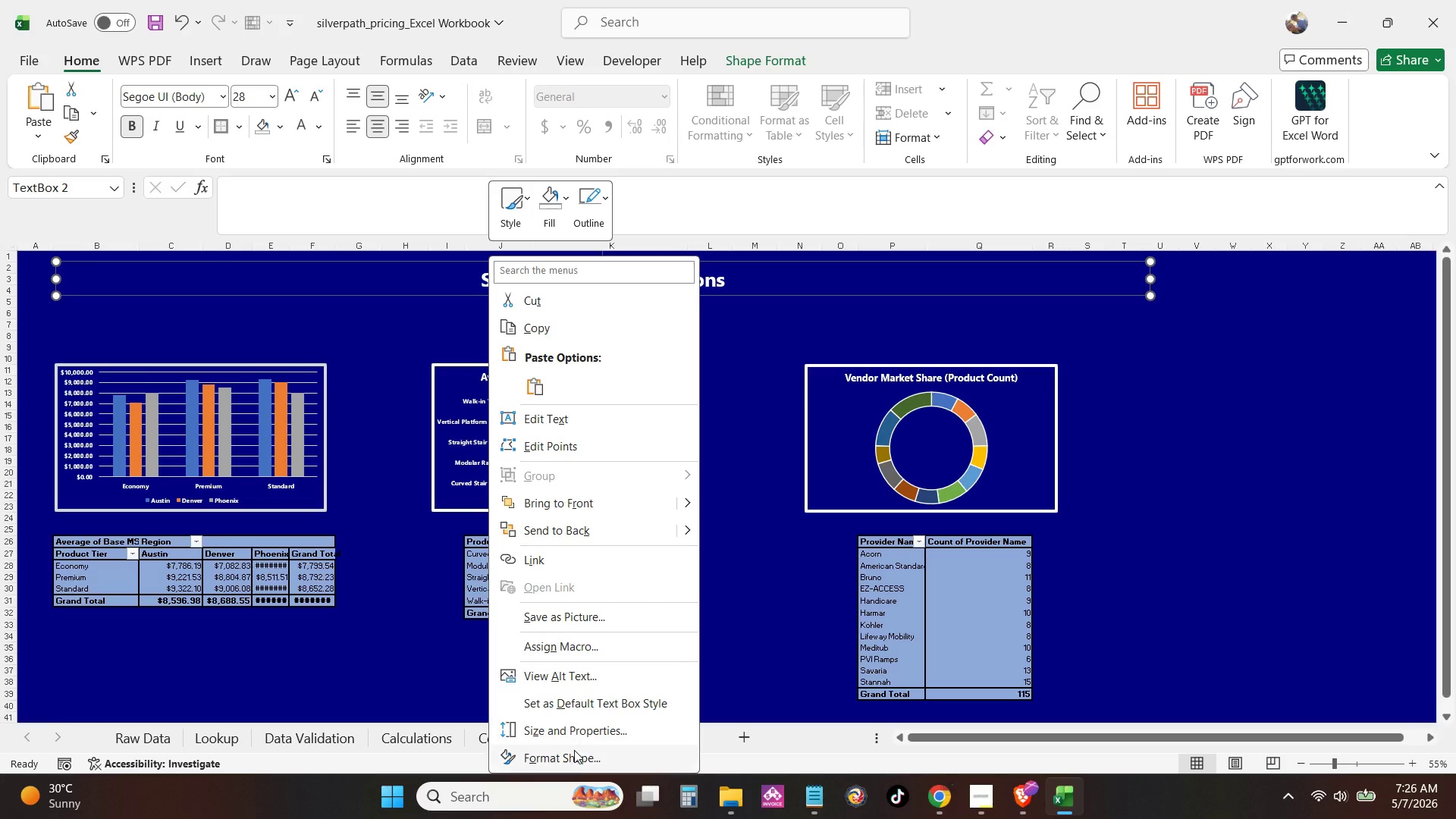 
left_click([585, 732])
 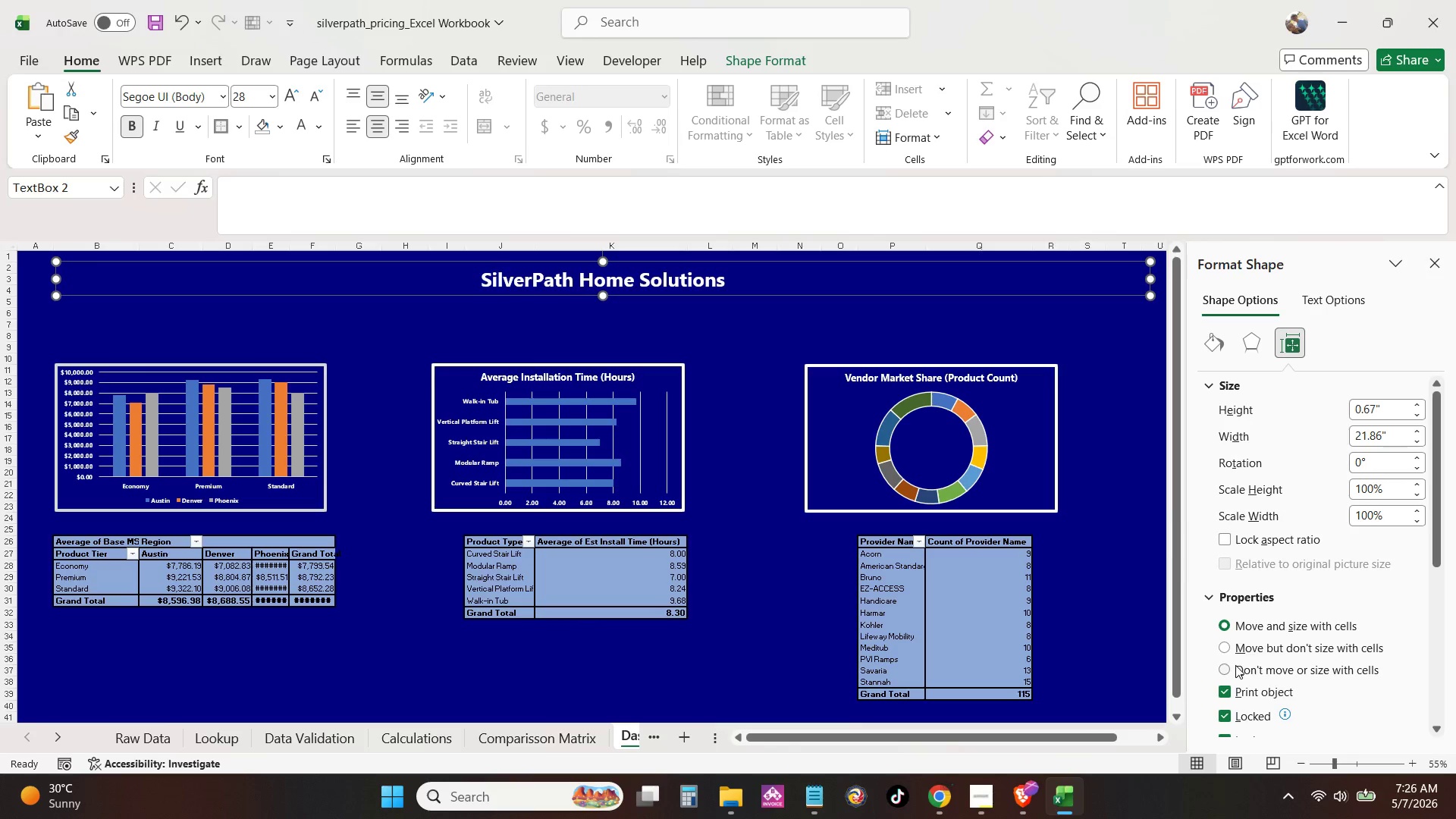 
left_click([1228, 669])
 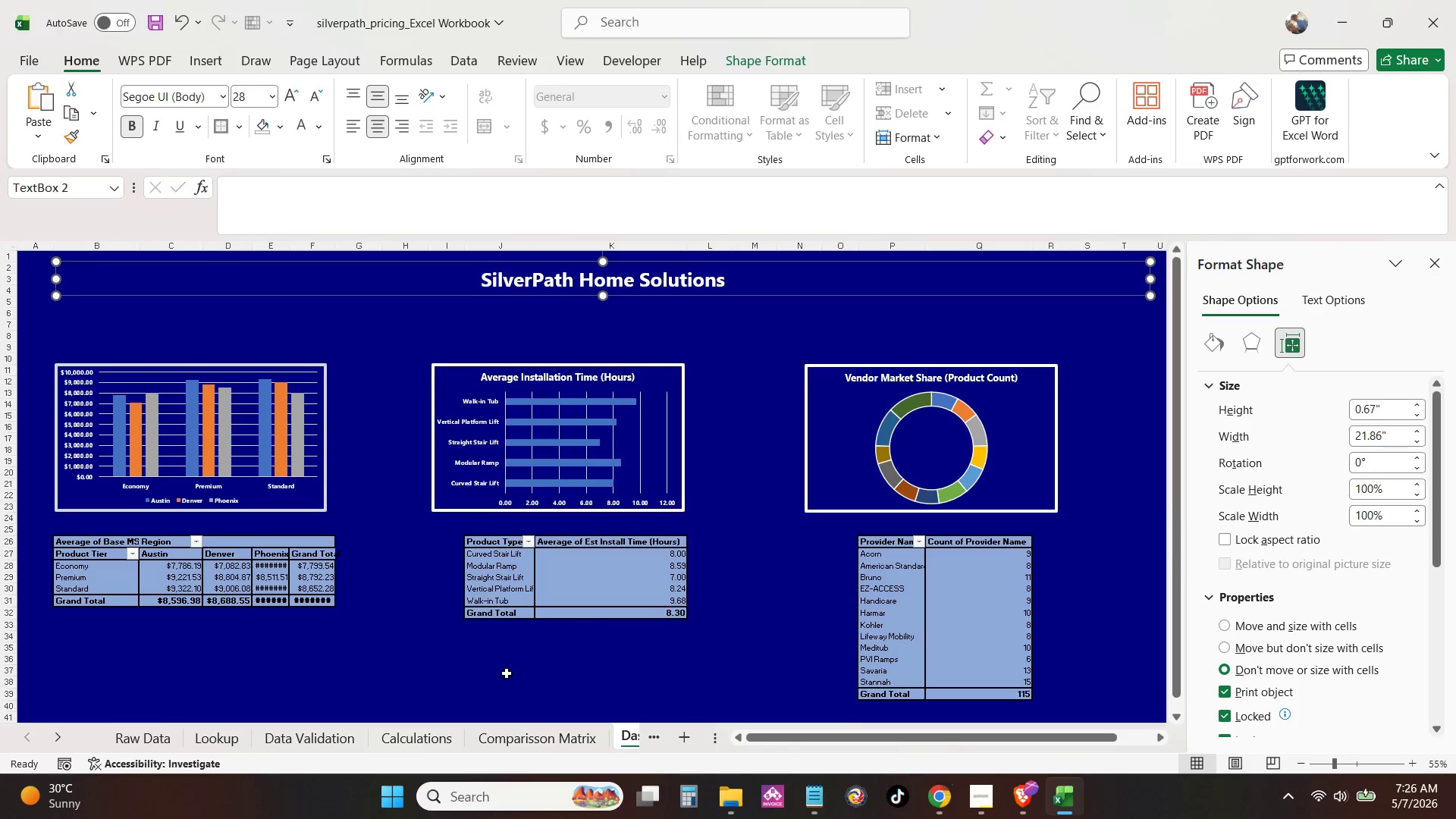 
left_click([453, 669])
 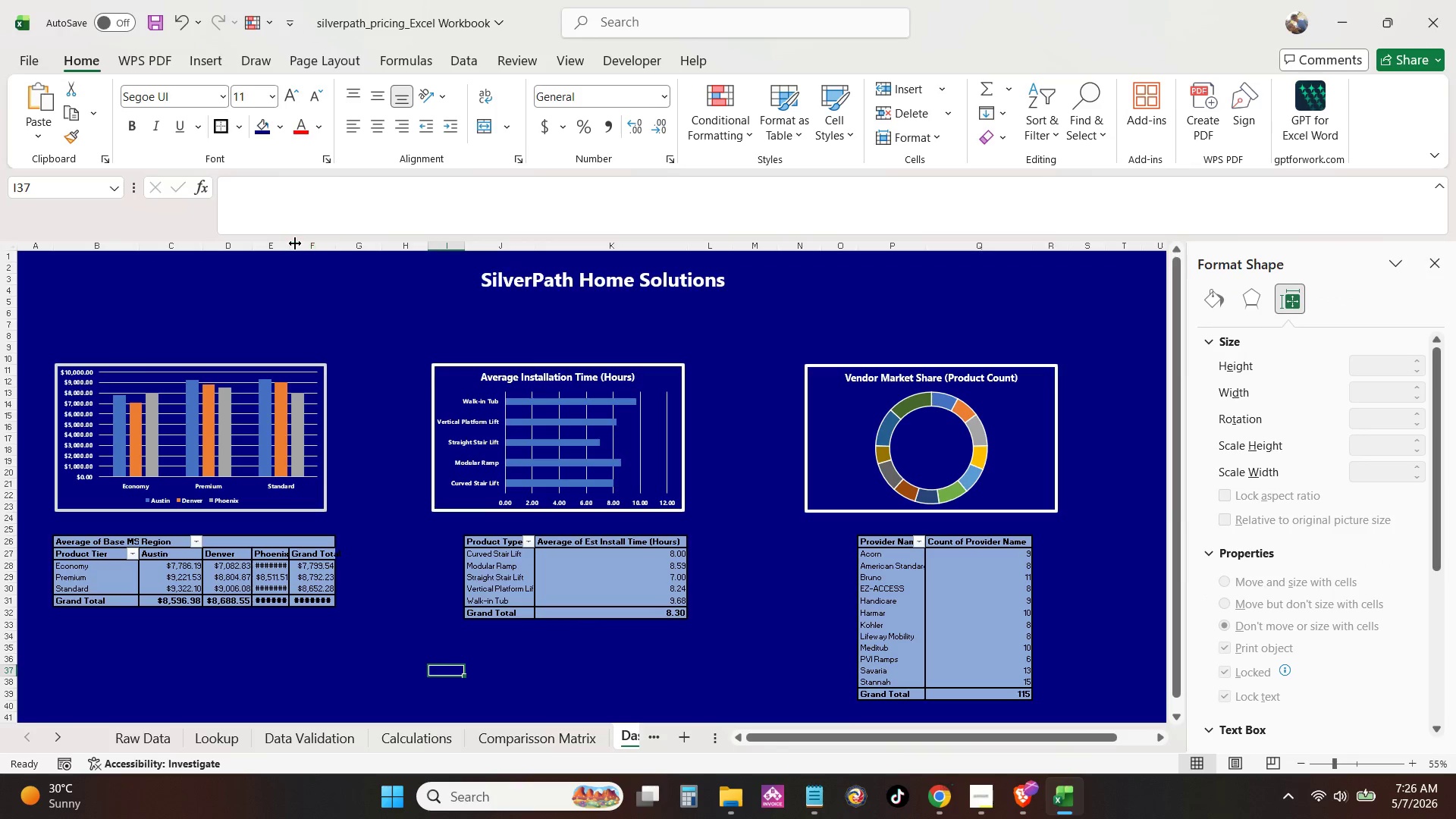 
double_click([287, 244])
 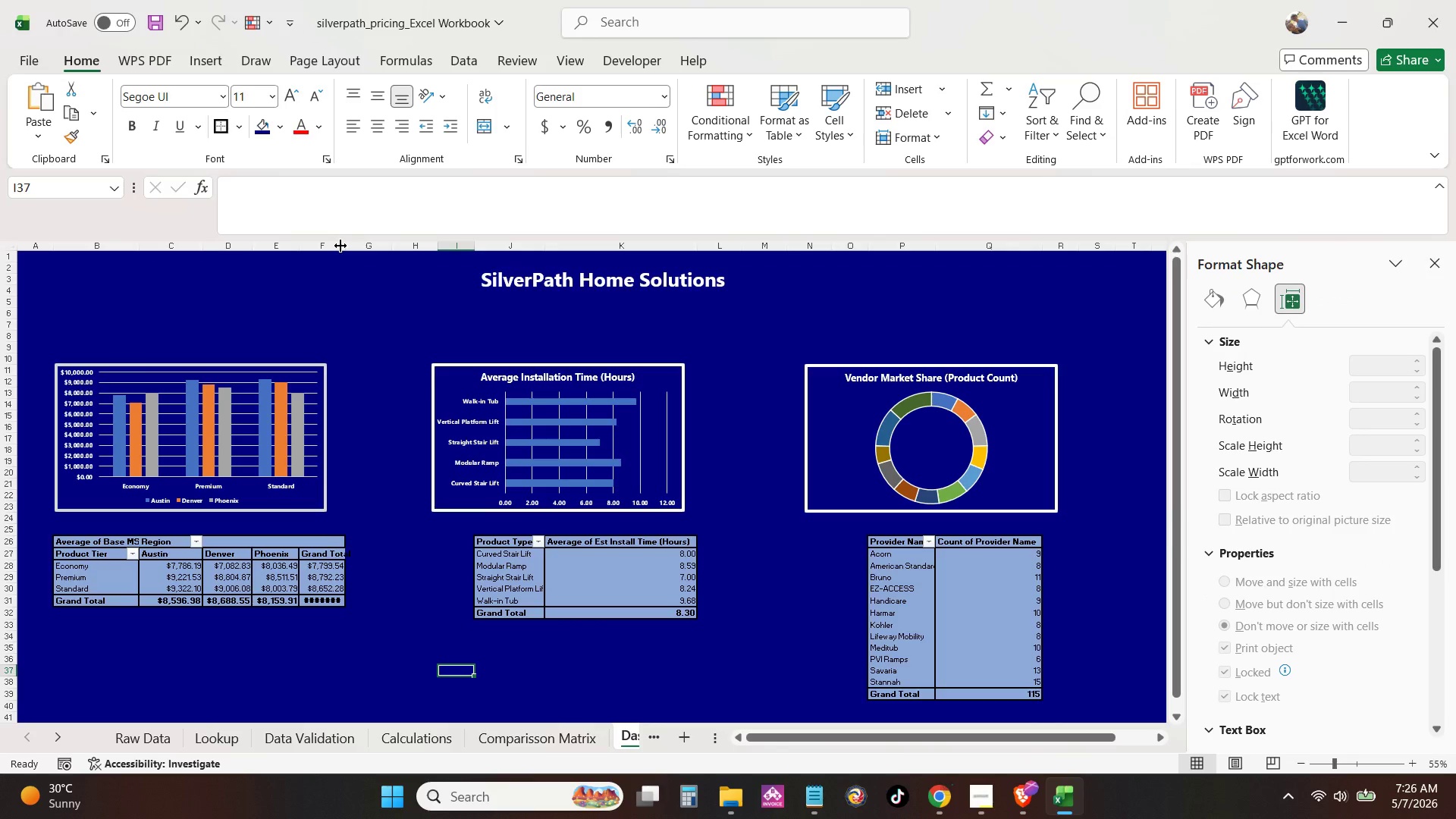 
double_click([340, 246])
 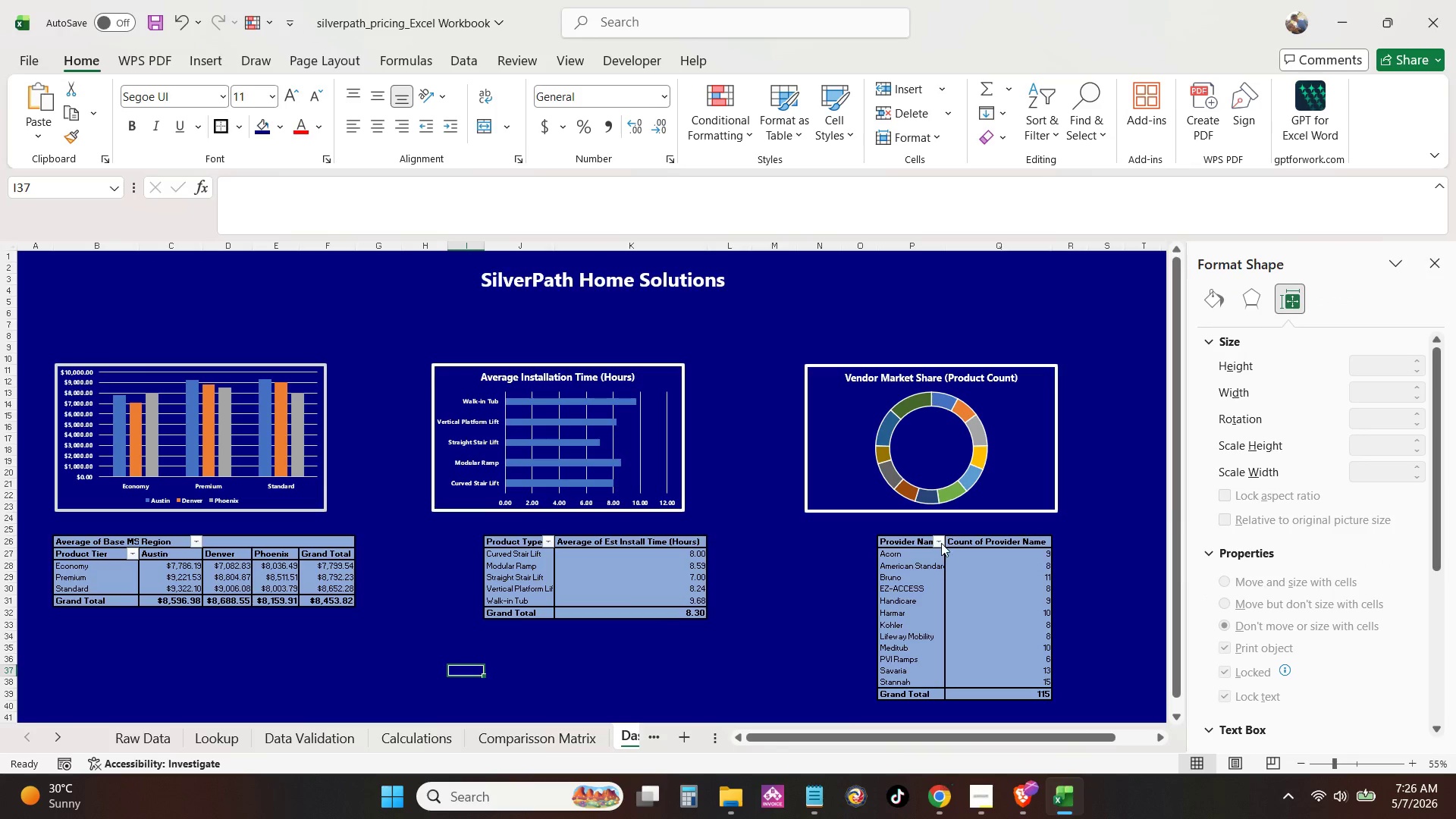 
left_click([827, 573])
 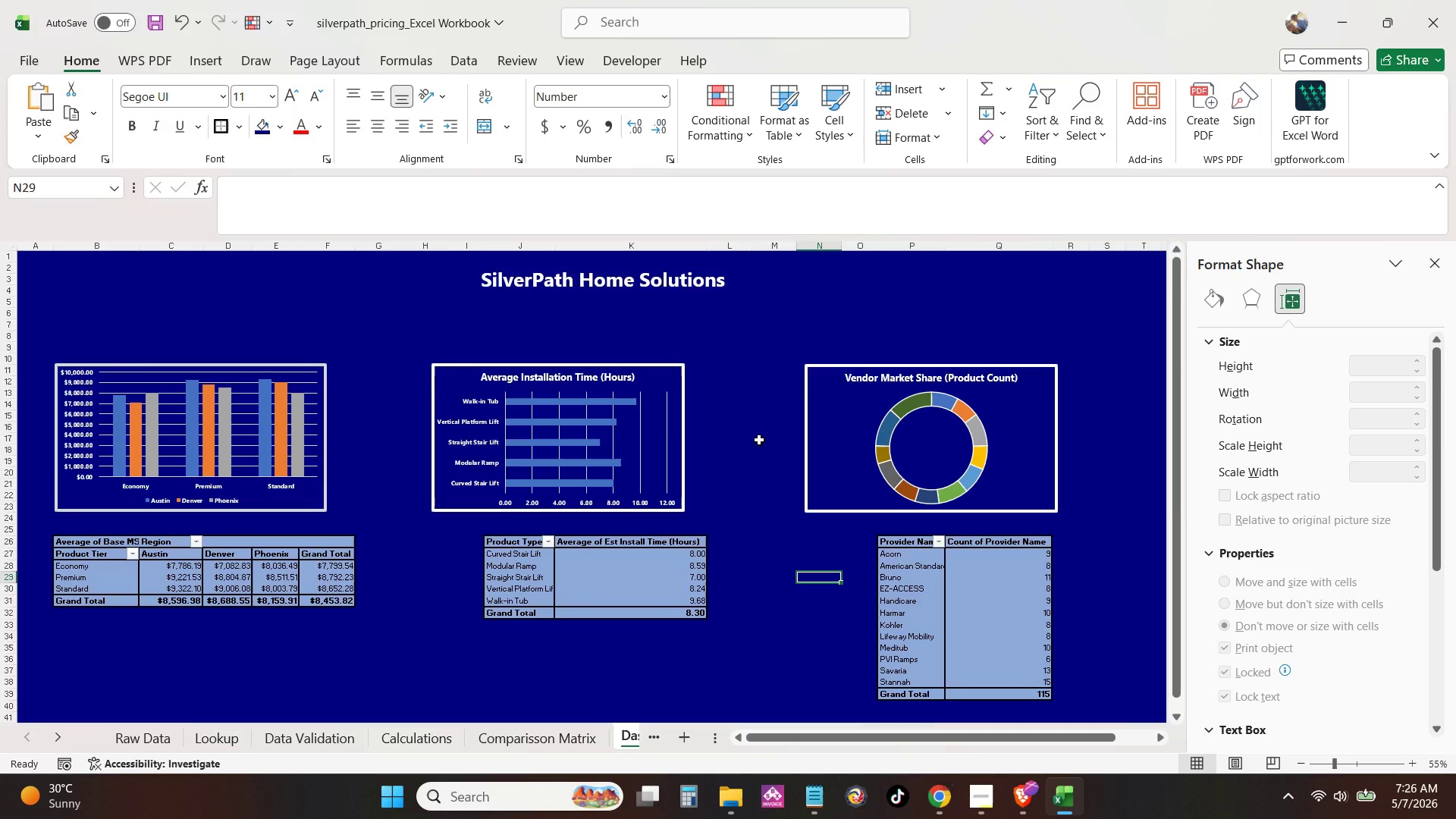 
left_click([760, 456])
 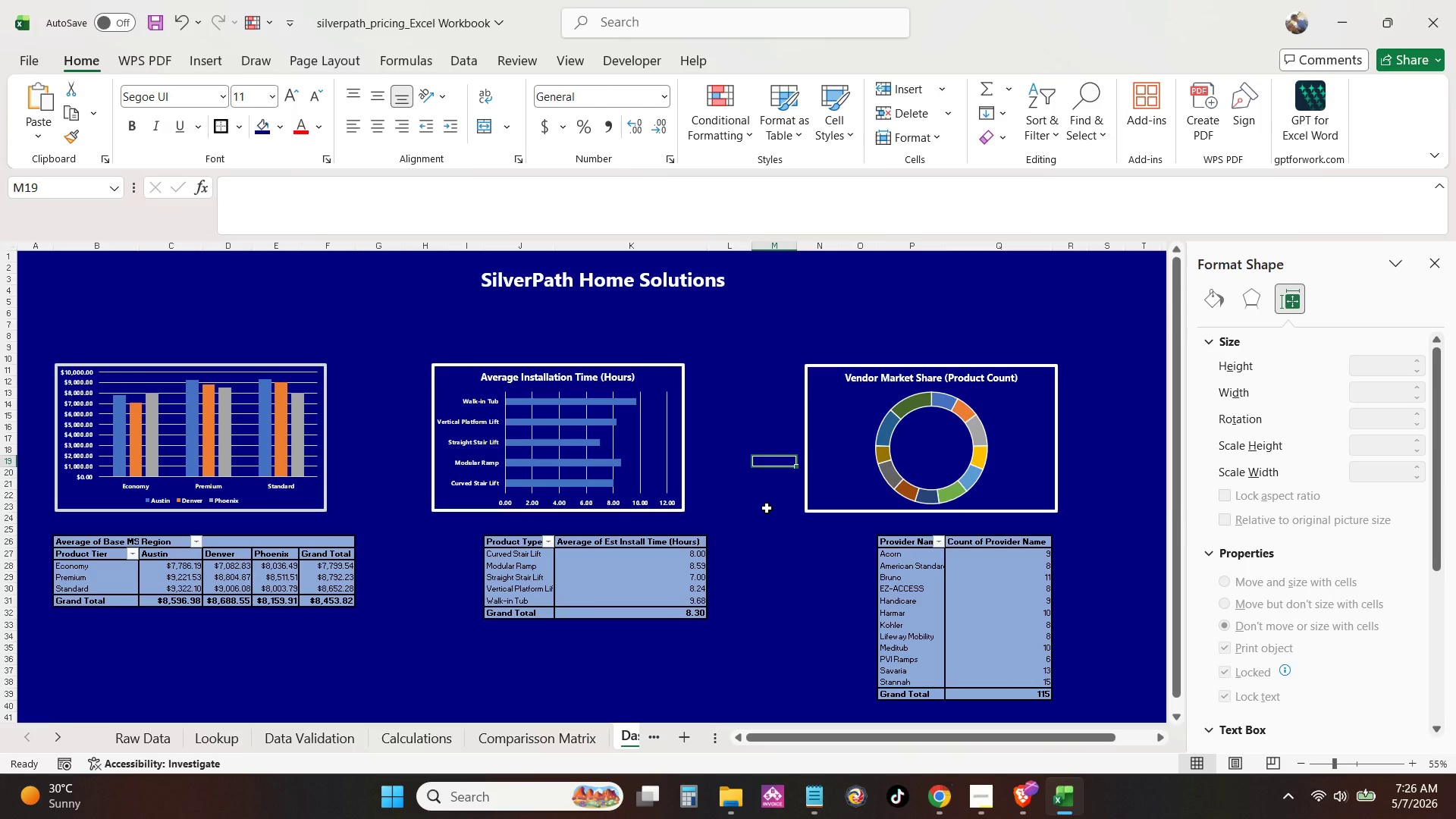 
key(Control+ControlRight)
 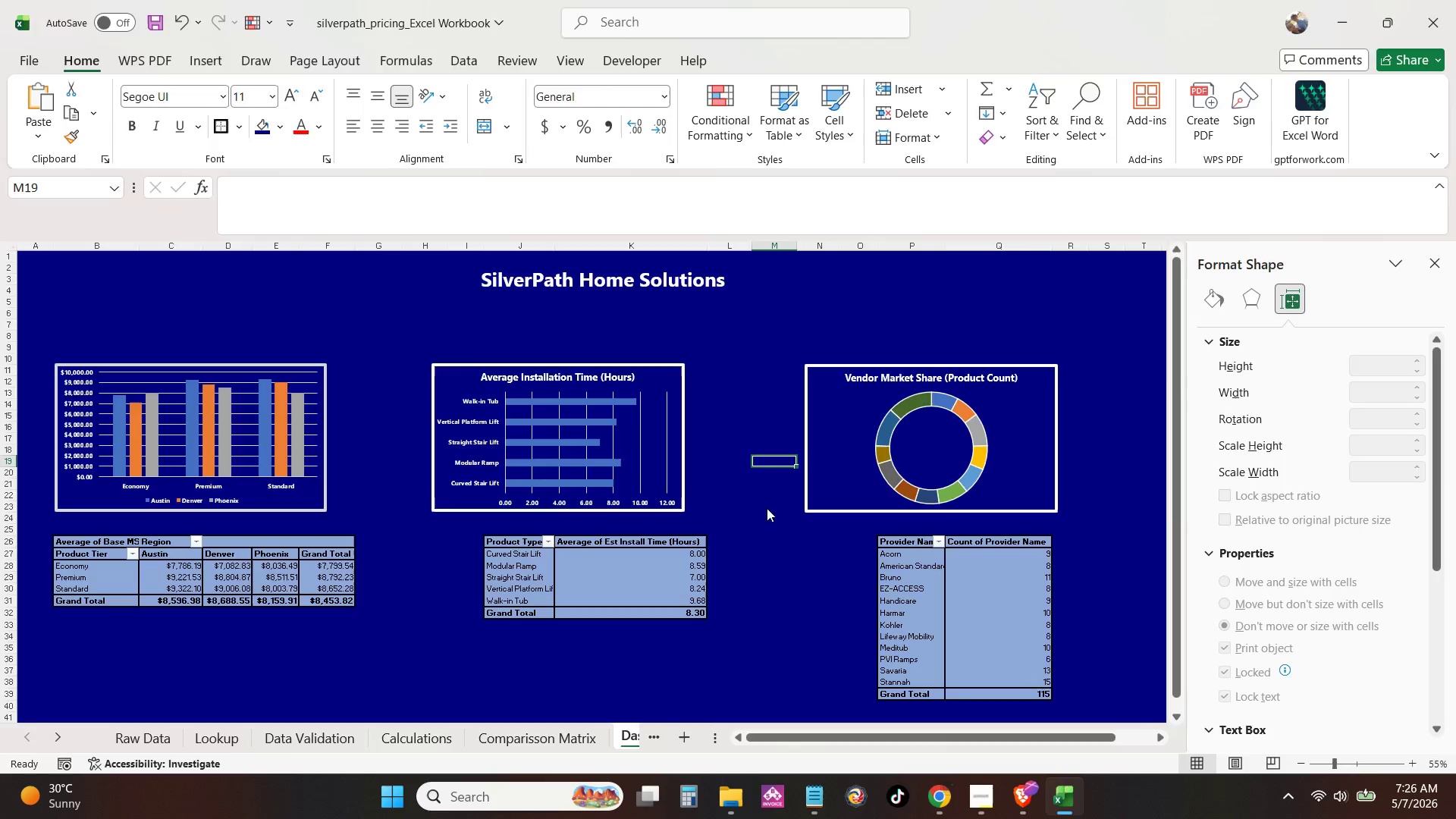 
key(Control+P)
 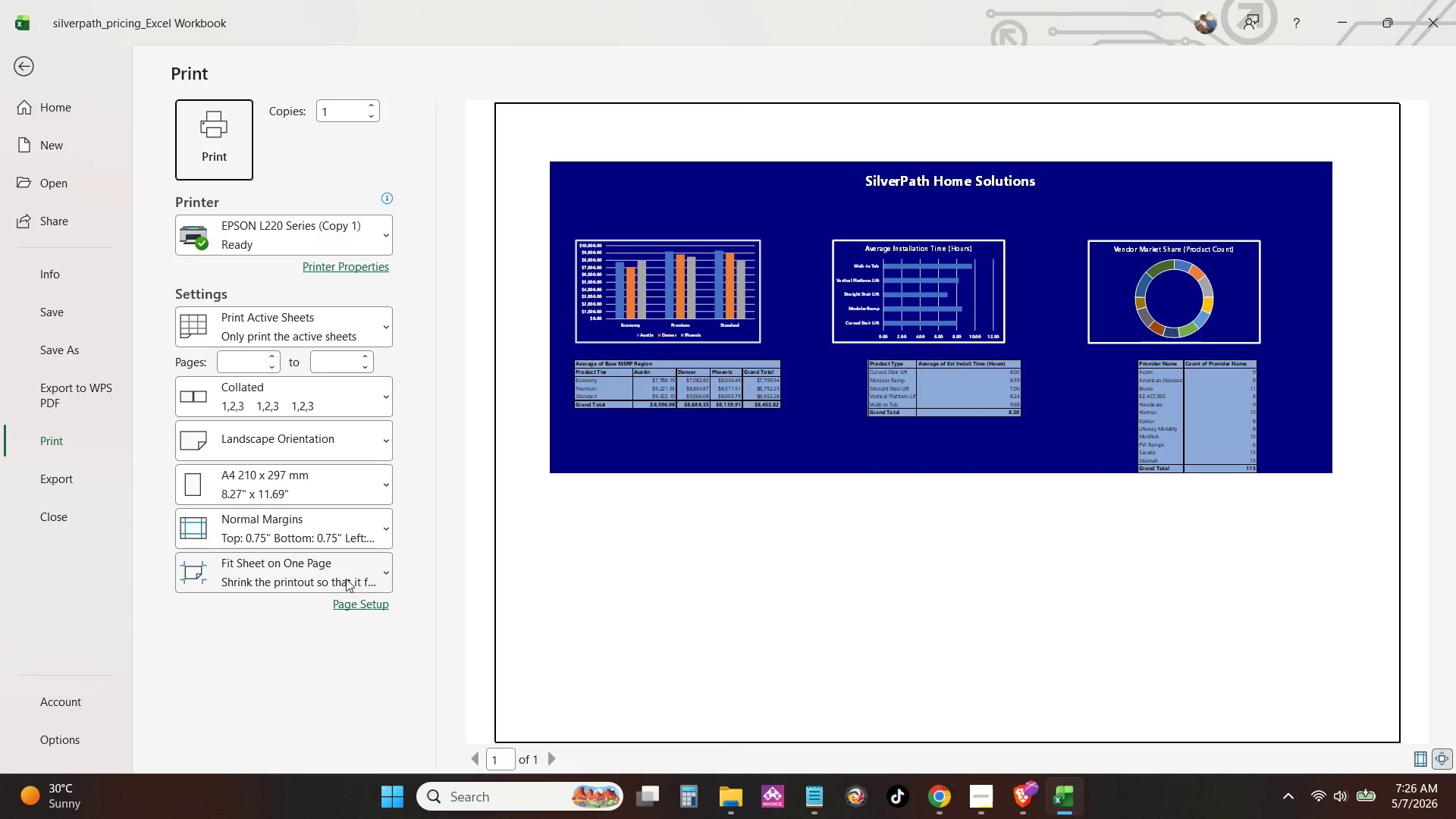 
left_click([349, 568])
 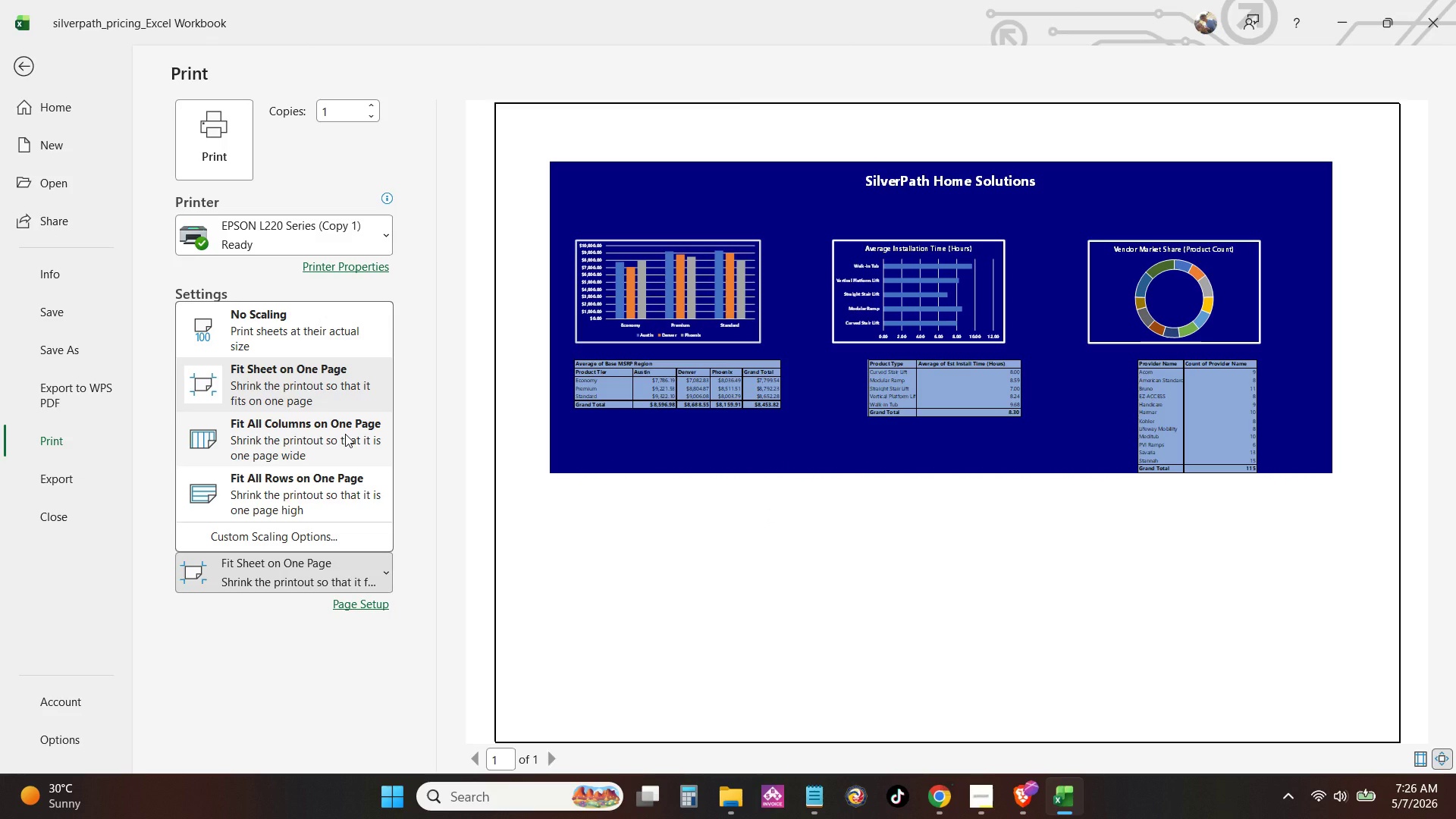 
left_click([345, 434])
 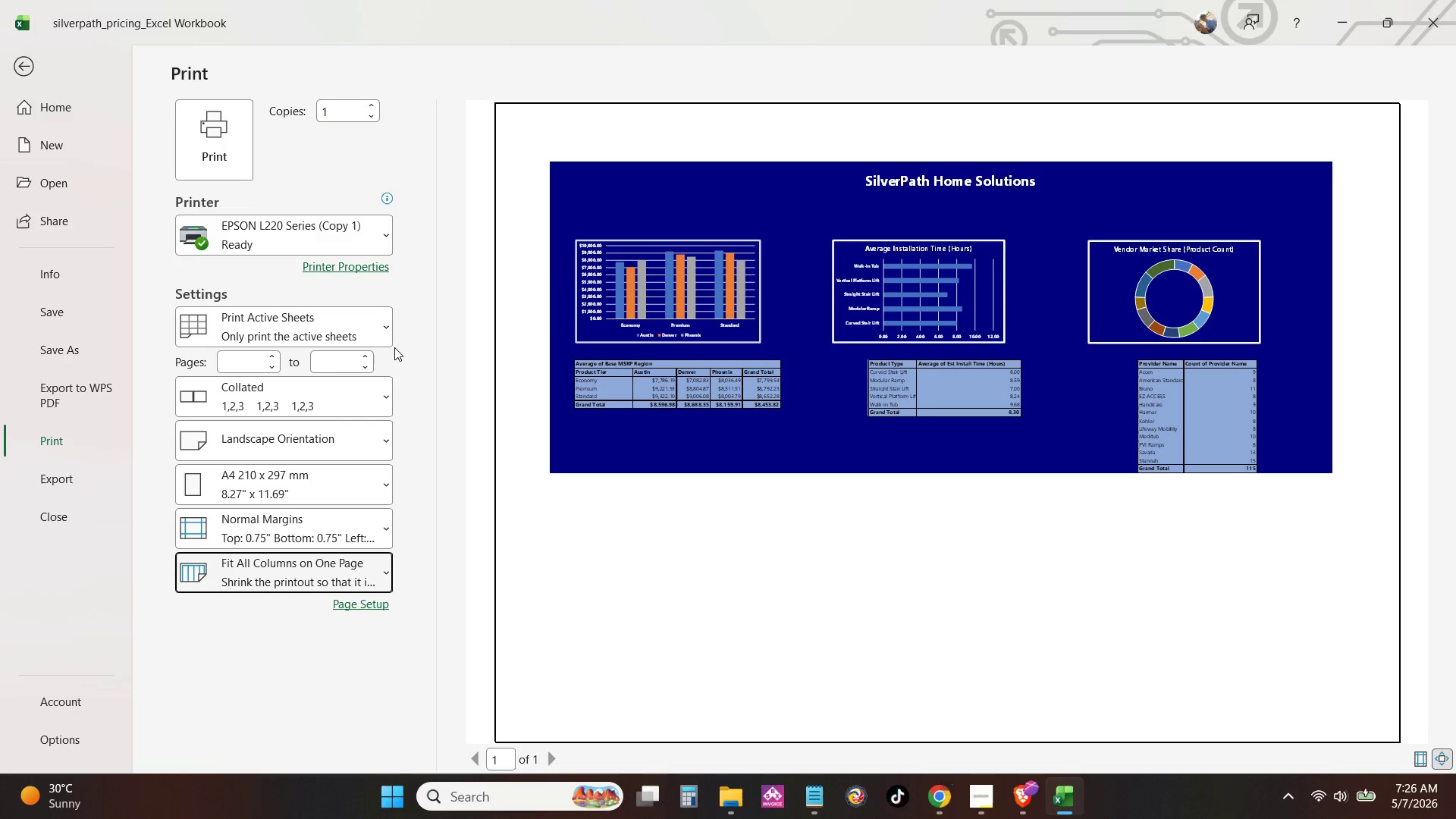 
left_click([25, 41])
 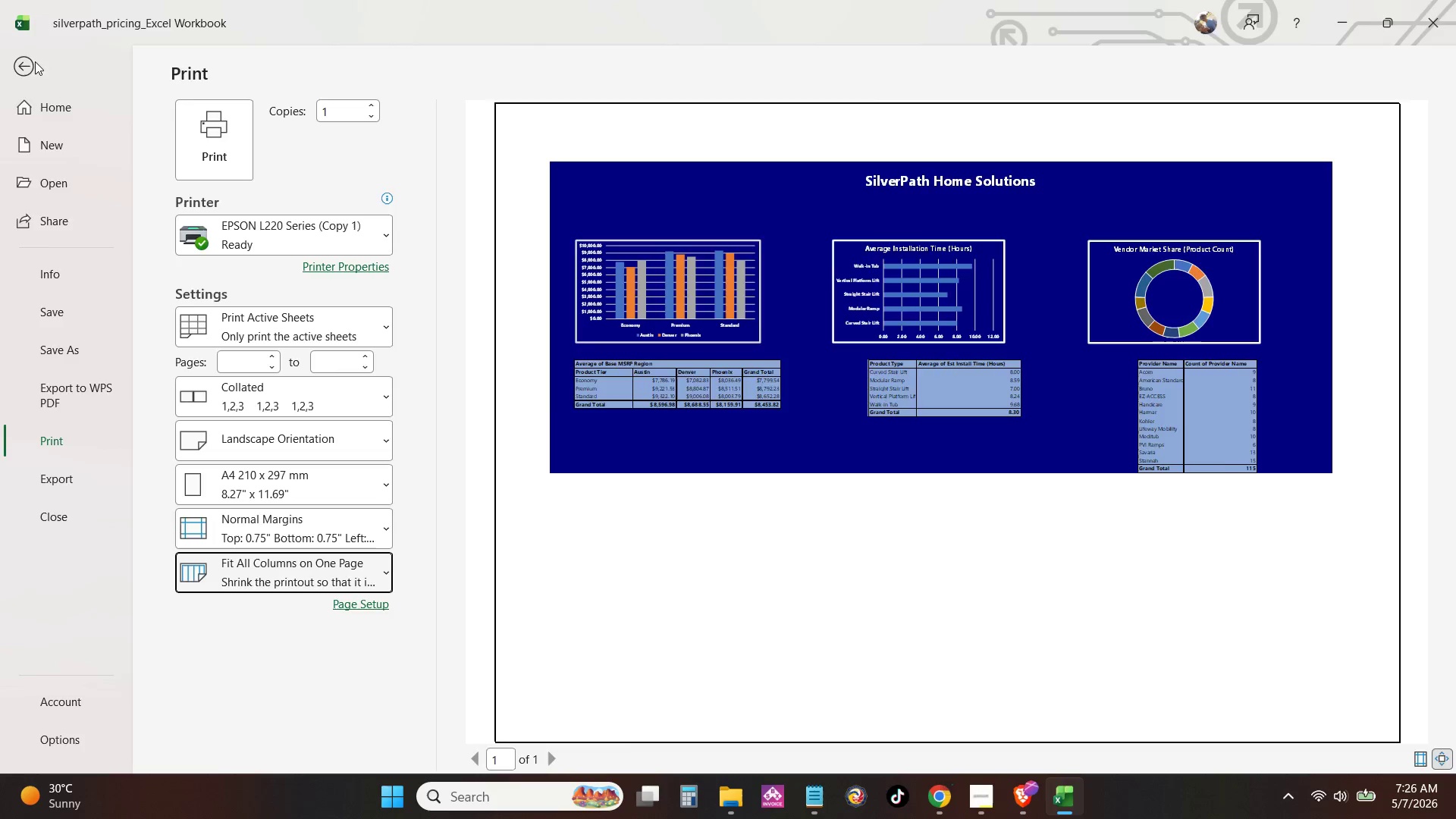 
left_click([33, 63])
 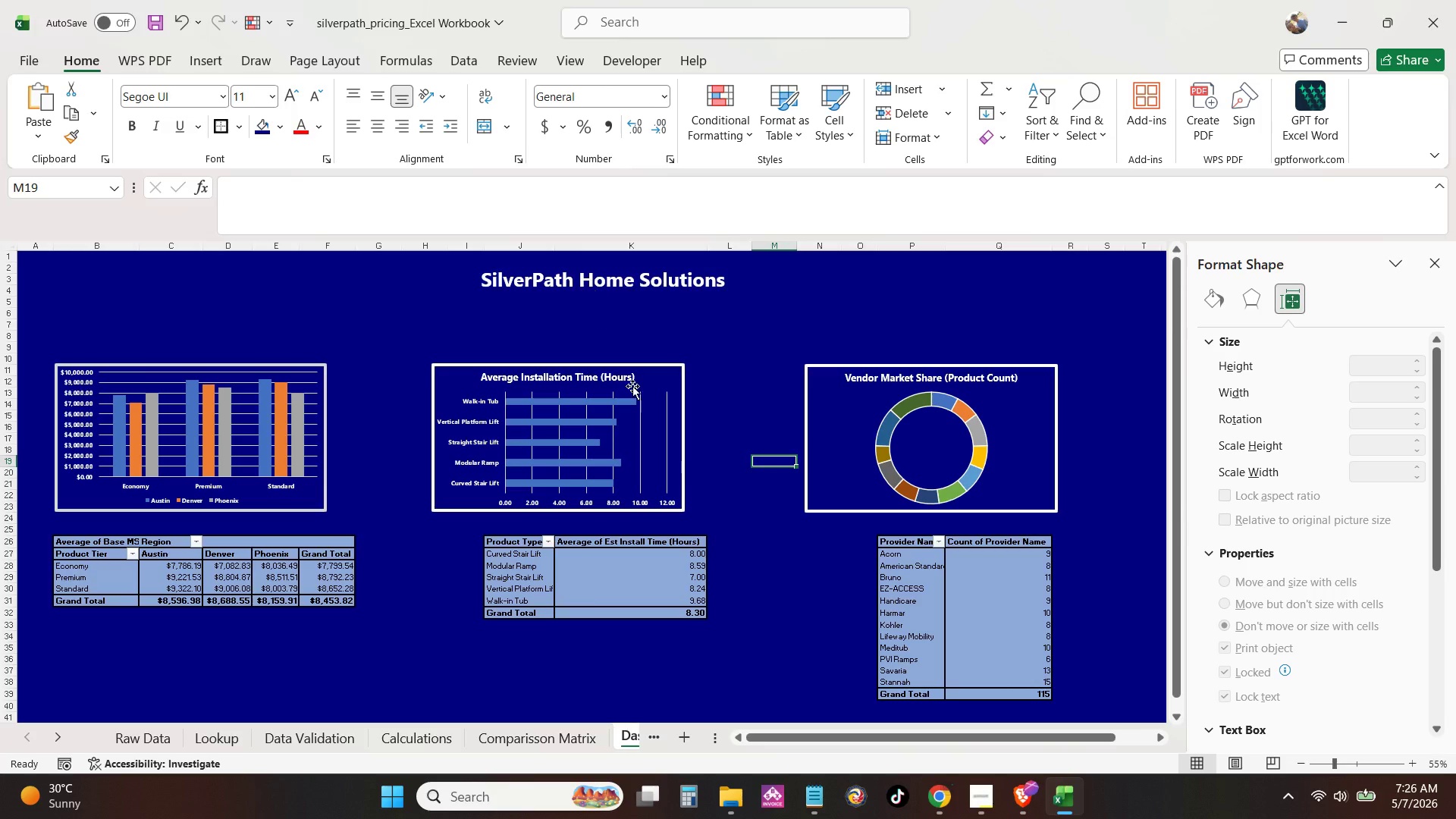 
hold_key(key=ControlLeft, duration=0.52)
scroll: coordinate [679, 460], scroll_direction: up, amount: 2.0
 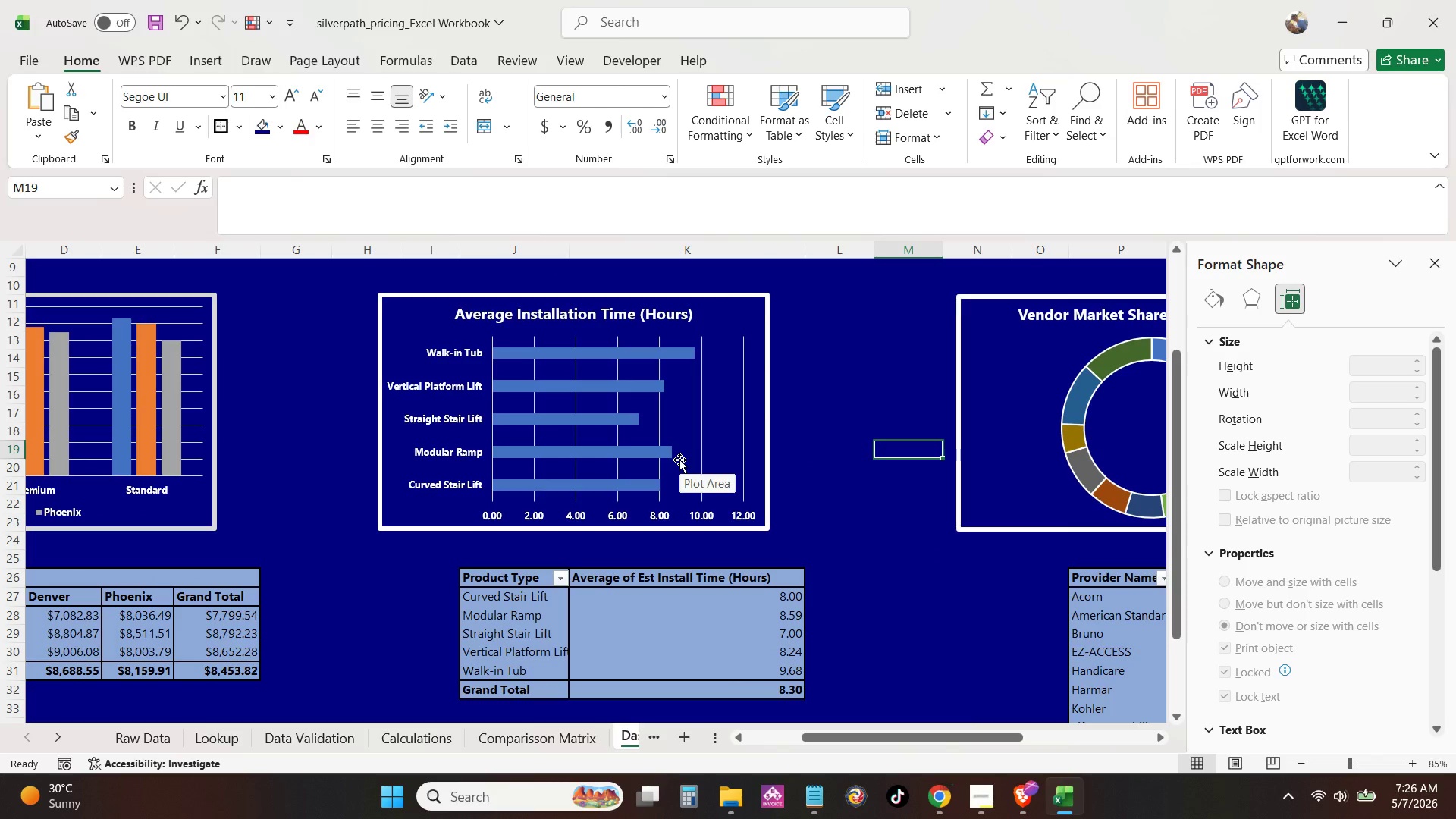 
key(Control+ControlRight)
 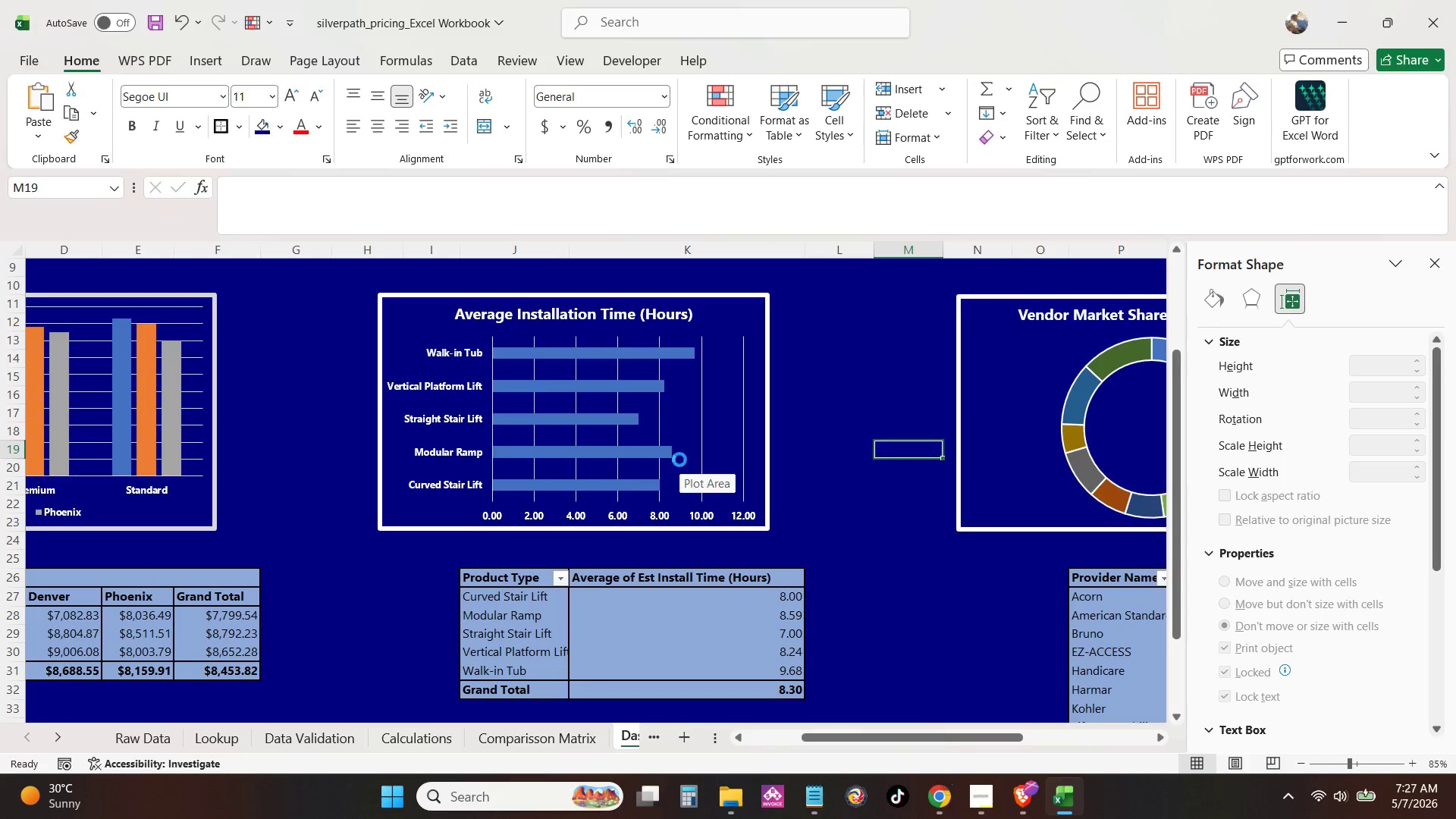 
key(Control+P)
 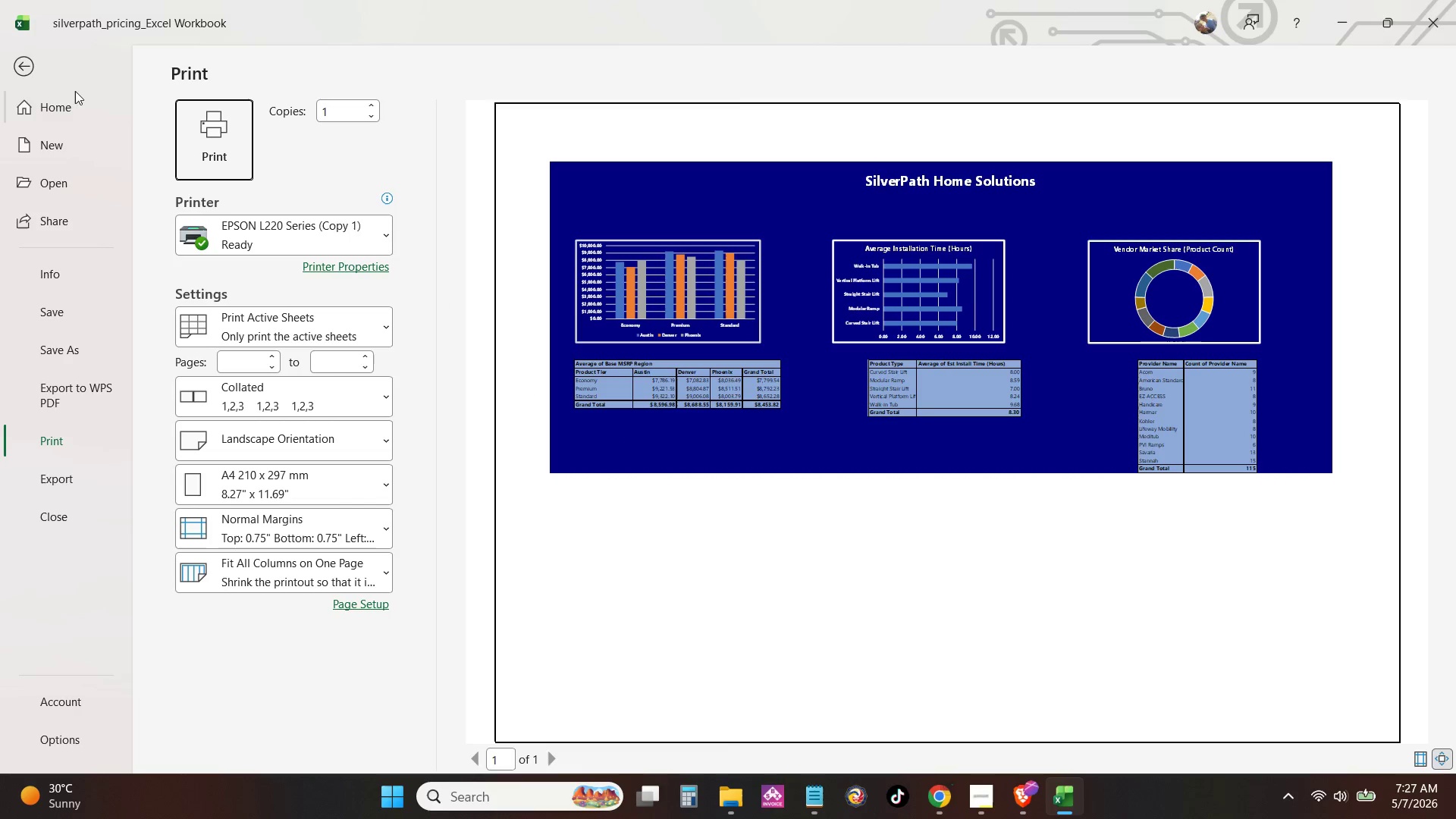 
left_click([320, 576])
 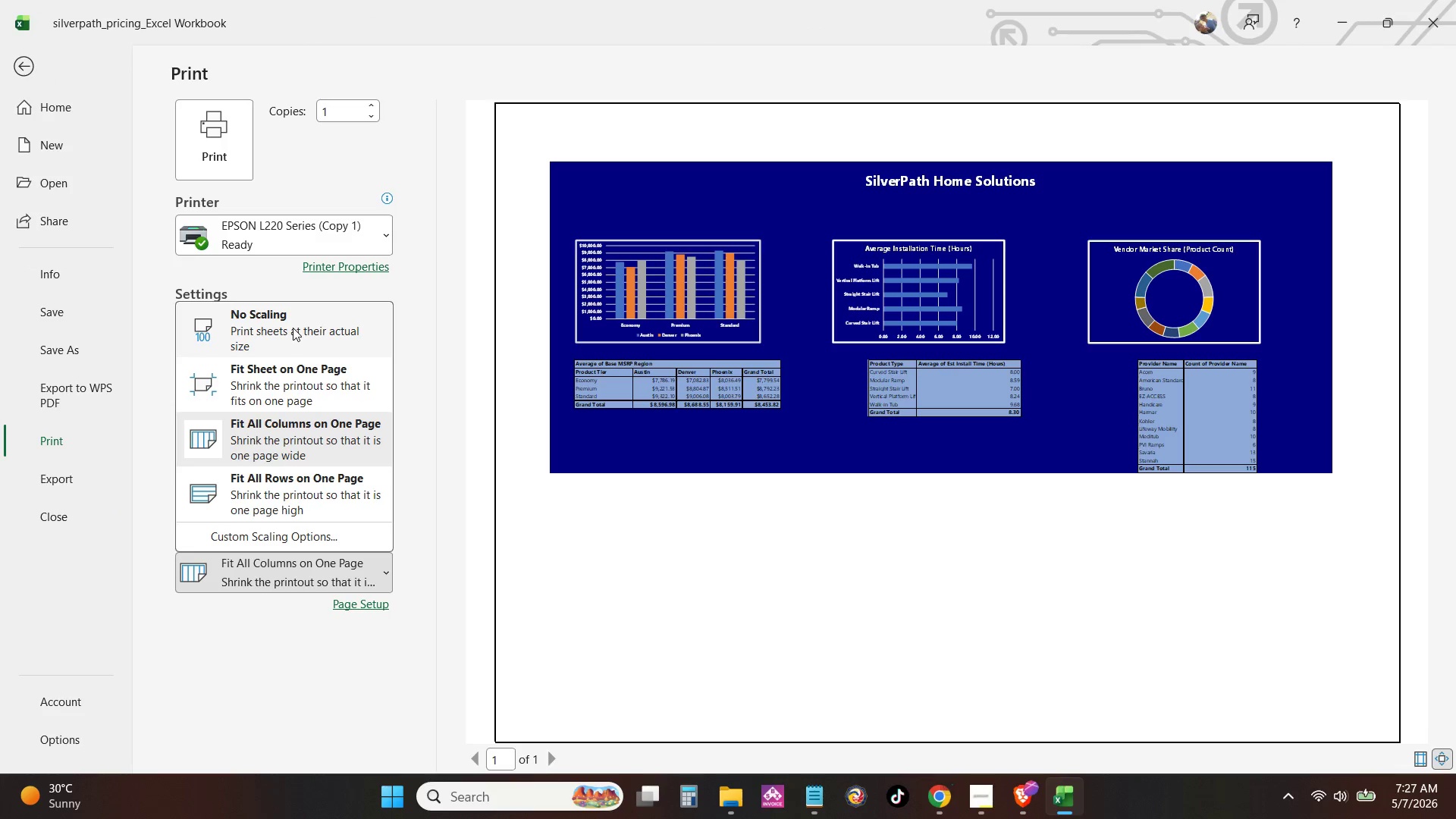 
left_click([311, 332])
 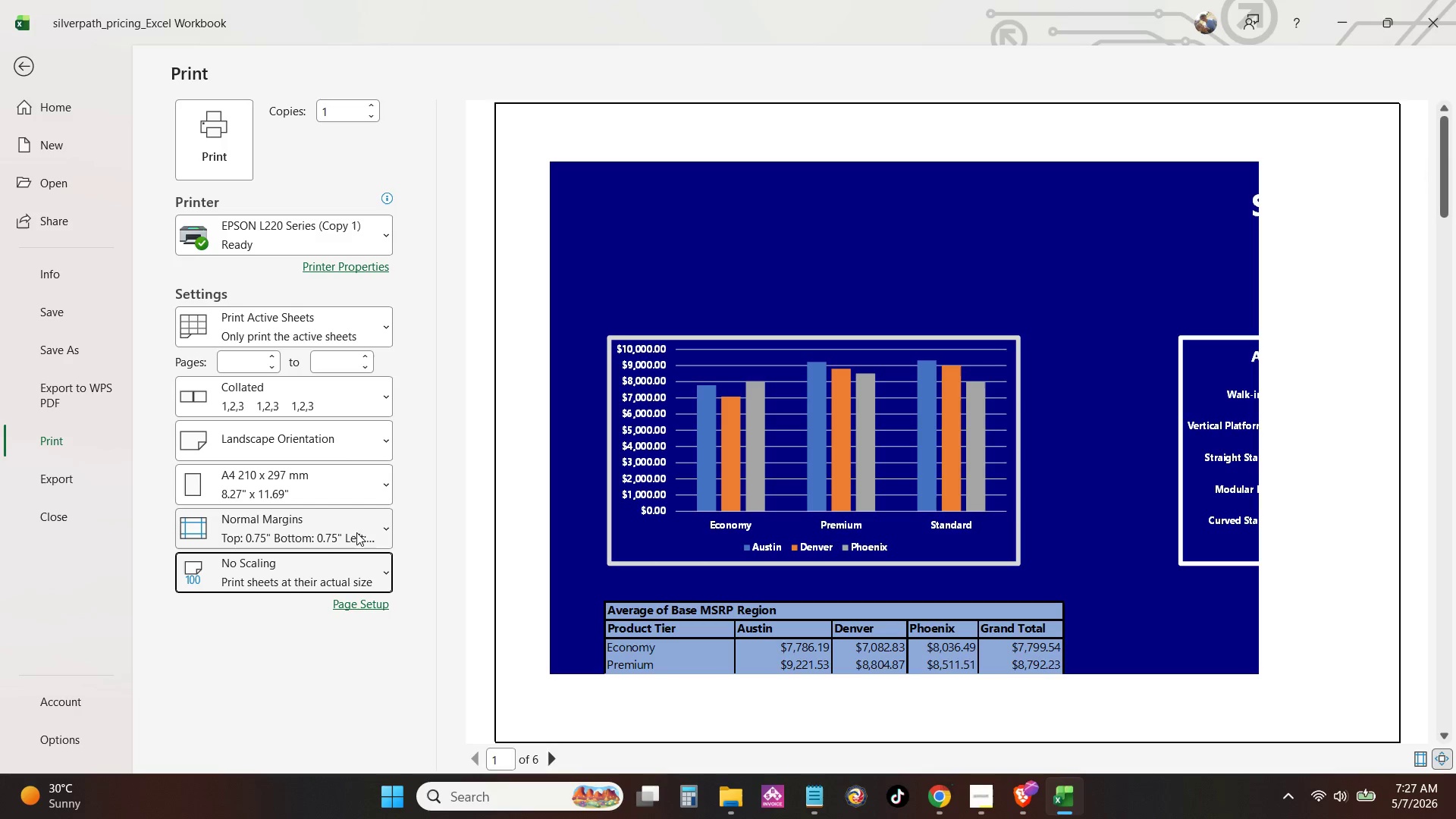 
left_click([318, 586])
 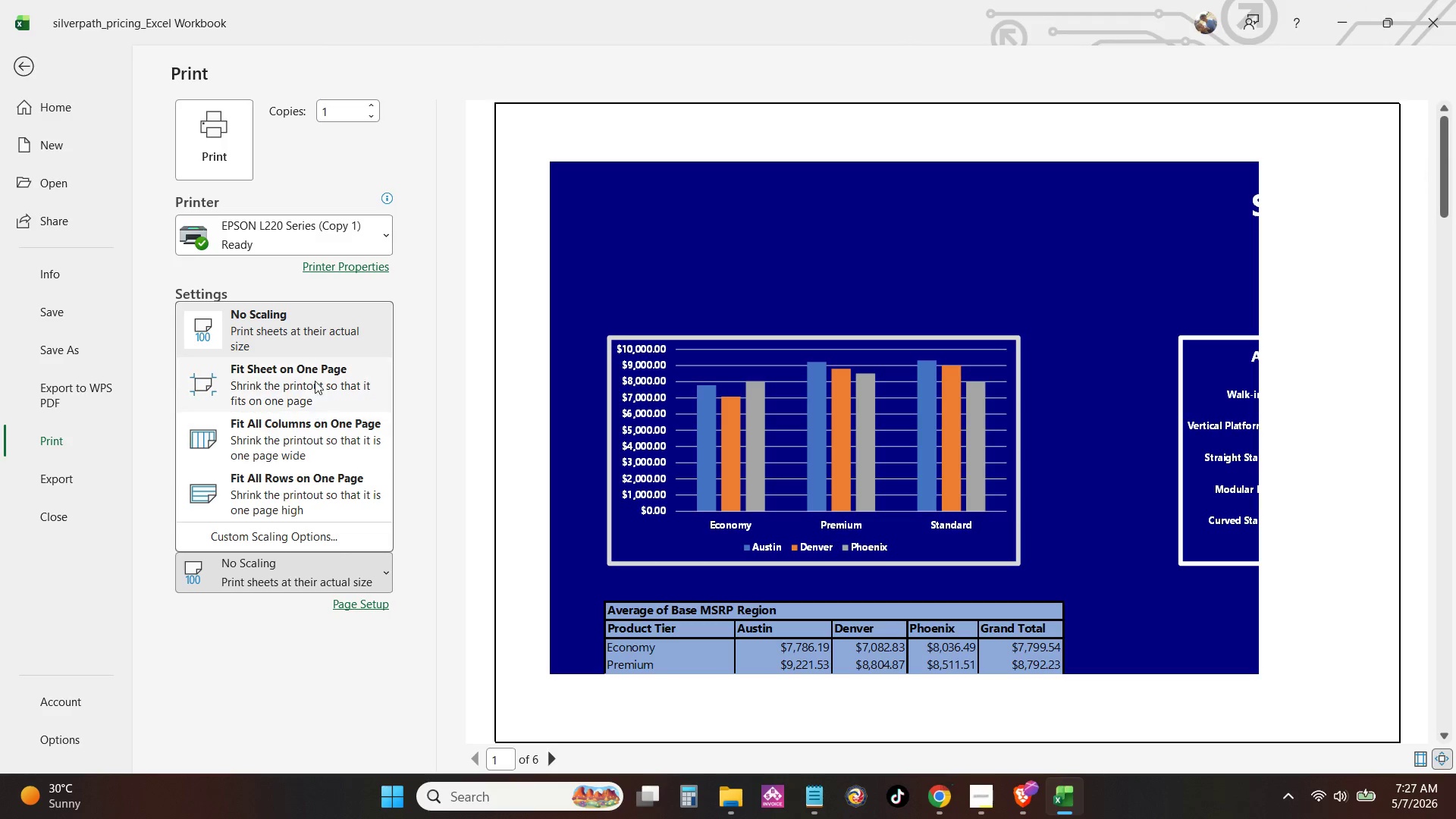 
left_click([315, 375])
 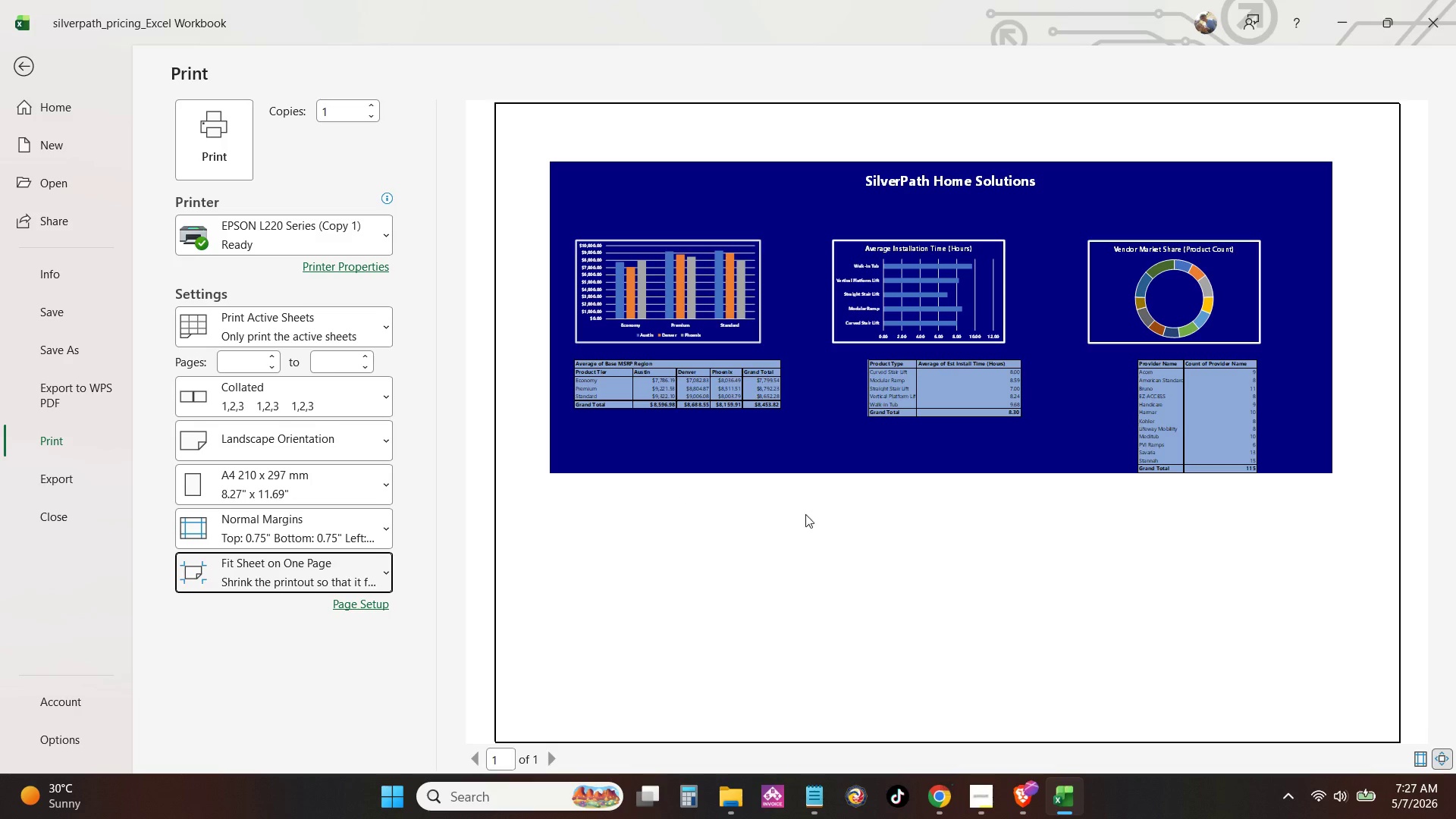 
wait(6.66)
 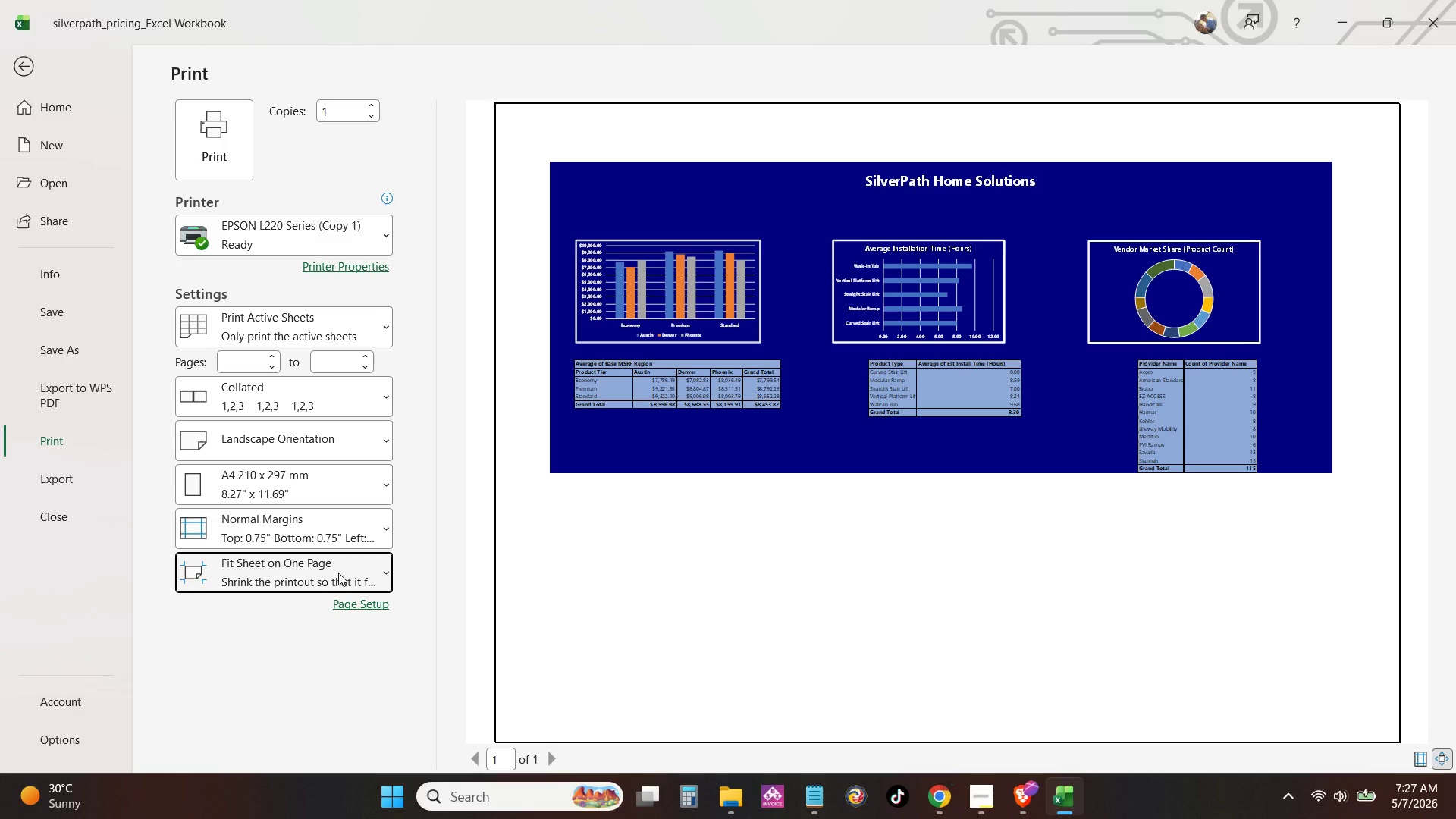 
left_click([19, 61])
 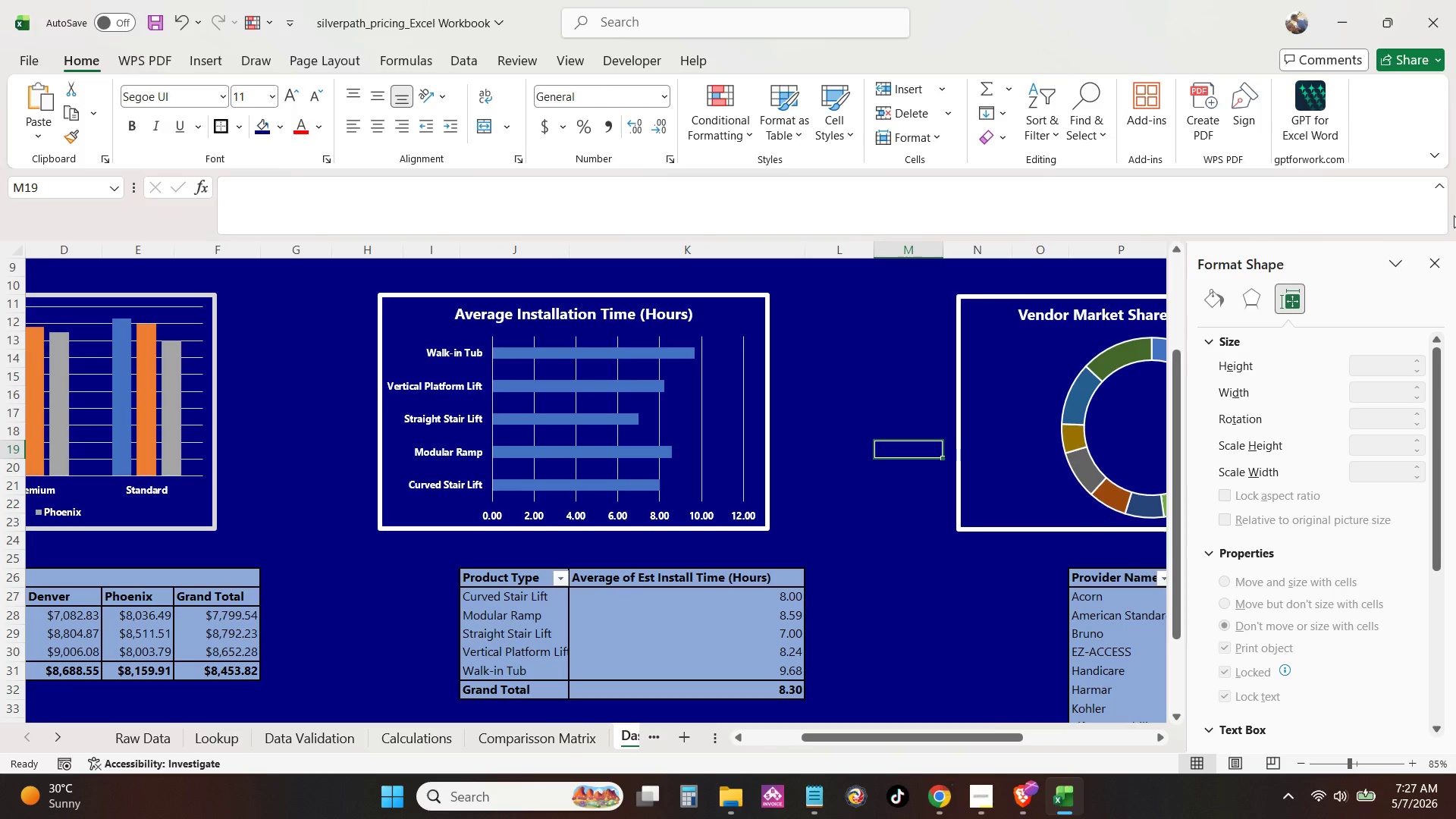 
left_click([1445, 260])
 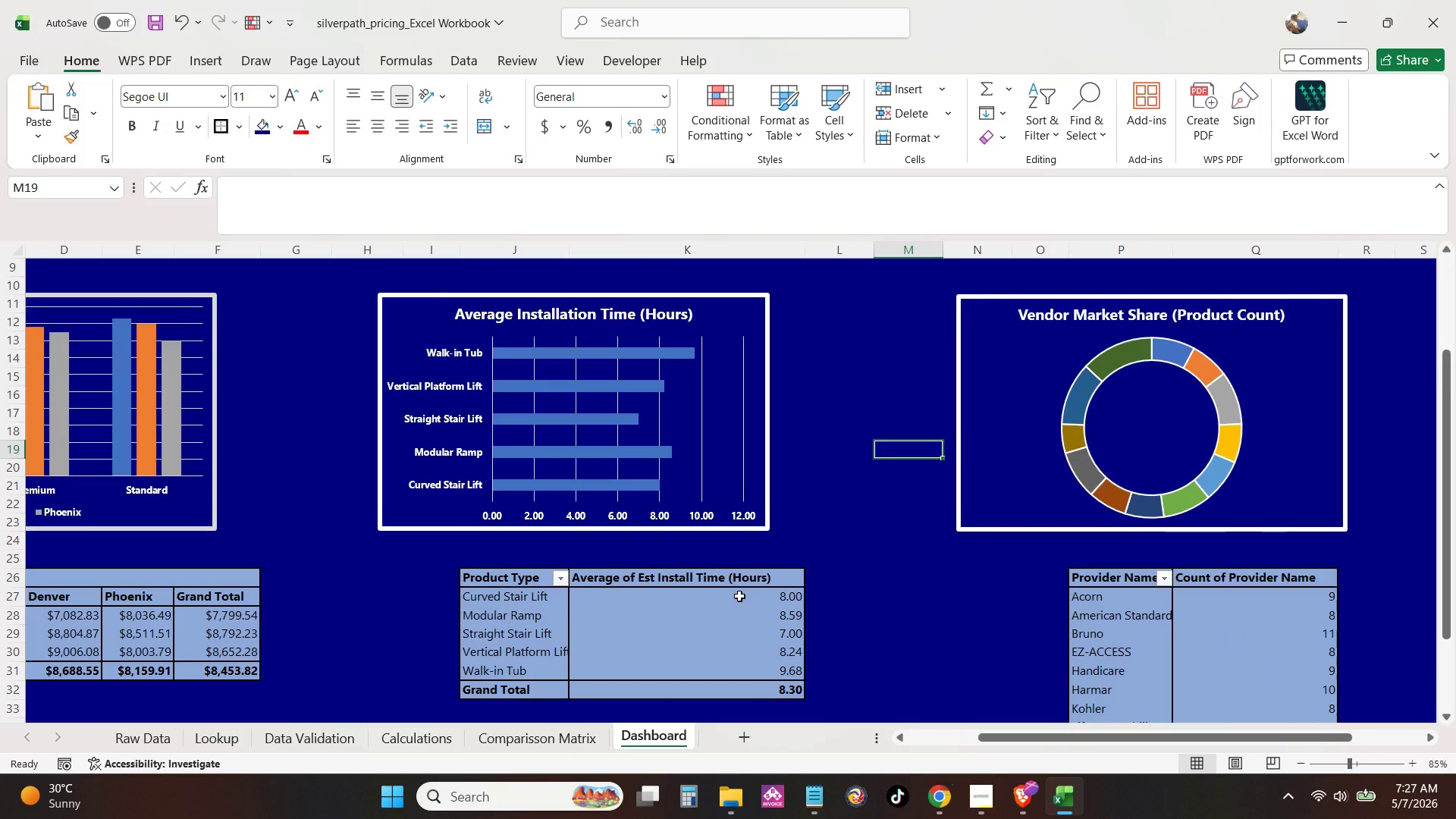 
hold_key(key=ControlLeft, duration=1.56)
scroll: coordinate [728, 588], scroll_direction: up, amount: 1.0
 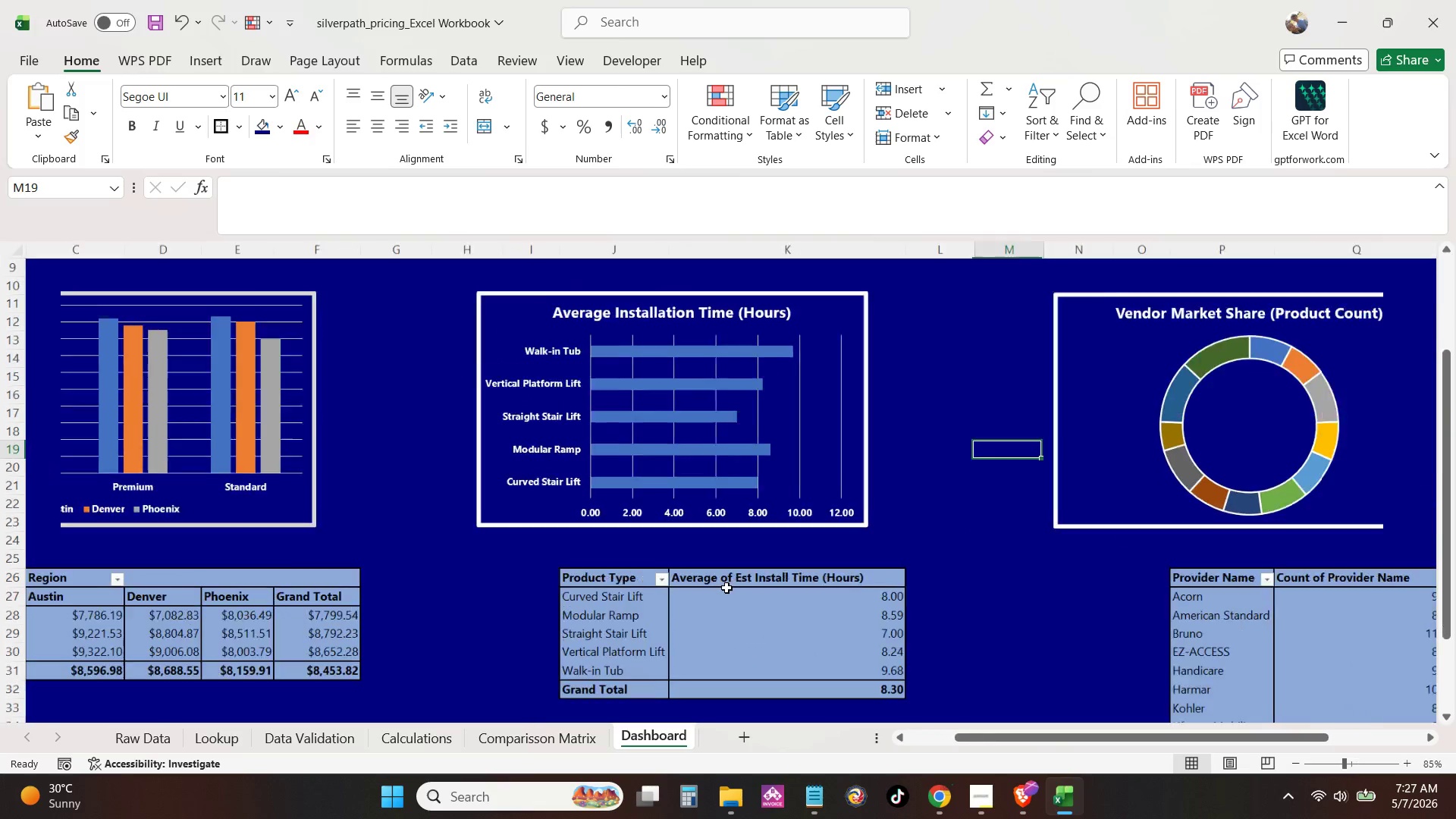 
scroll: coordinate [720, 588], scroll_direction: down, amount: 4.0
 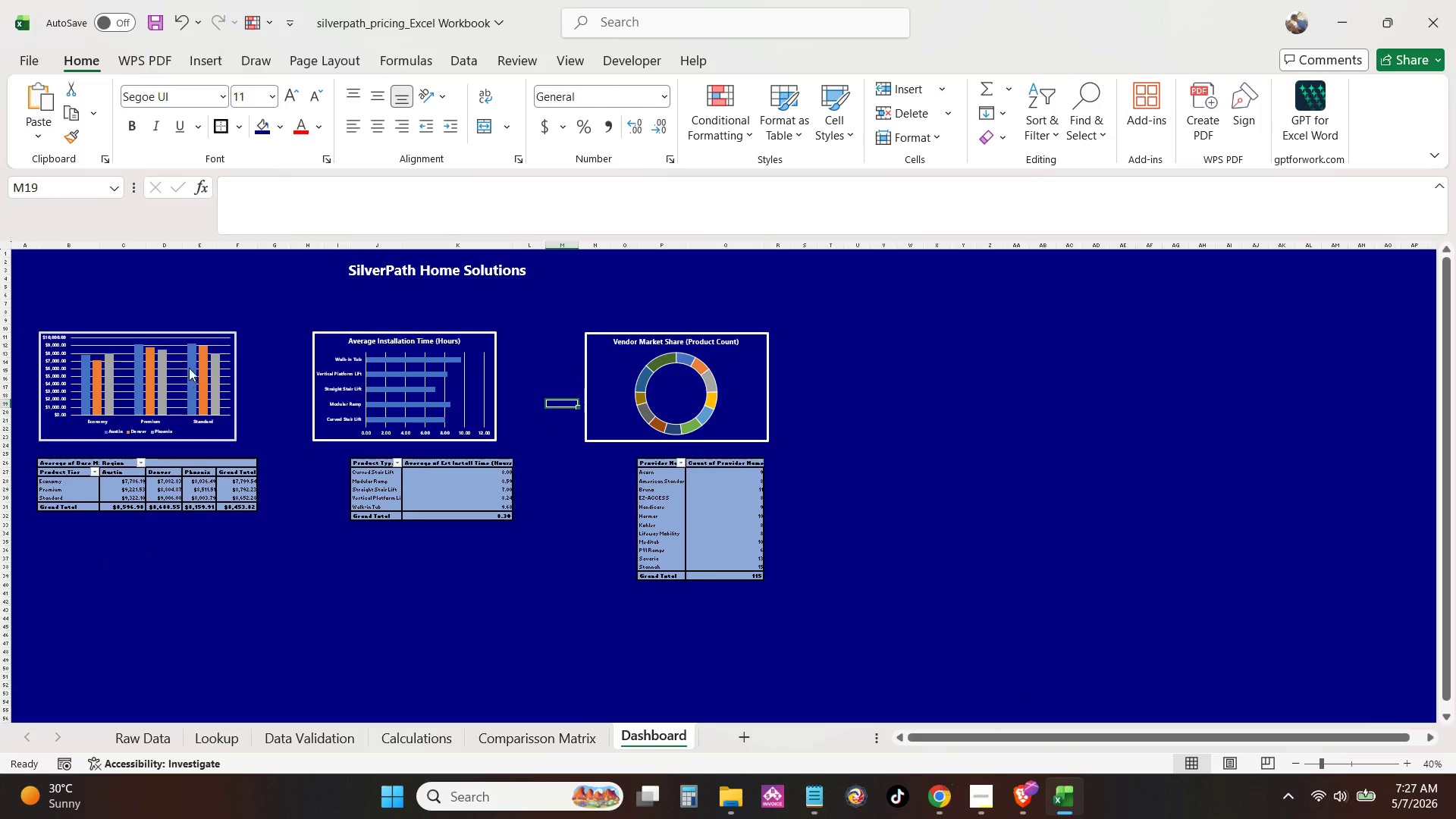 
left_click([187, 333])
 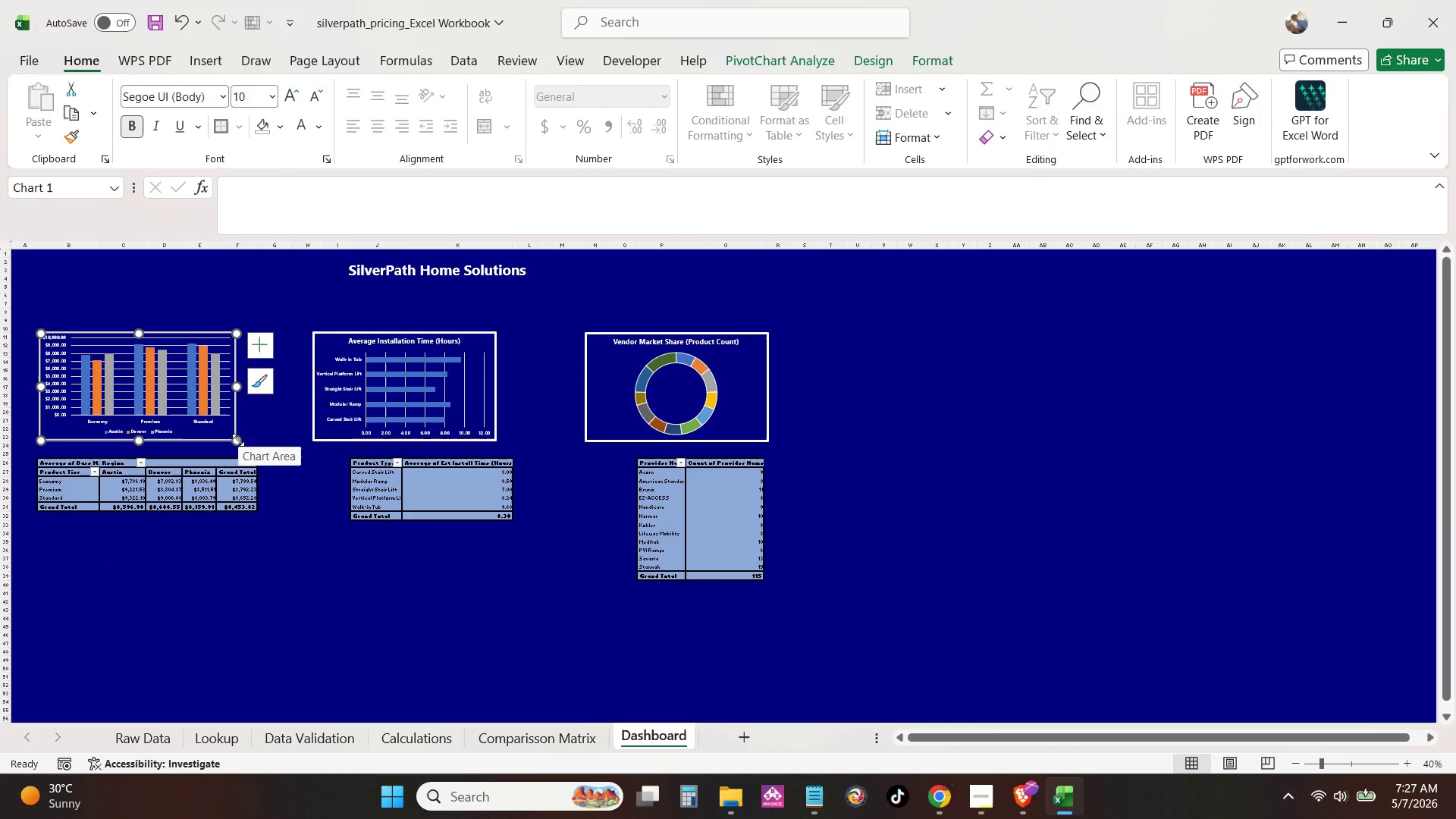 
left_click_drag(start_coordinate=[238, 440], to_coordinate=[260, 455])
 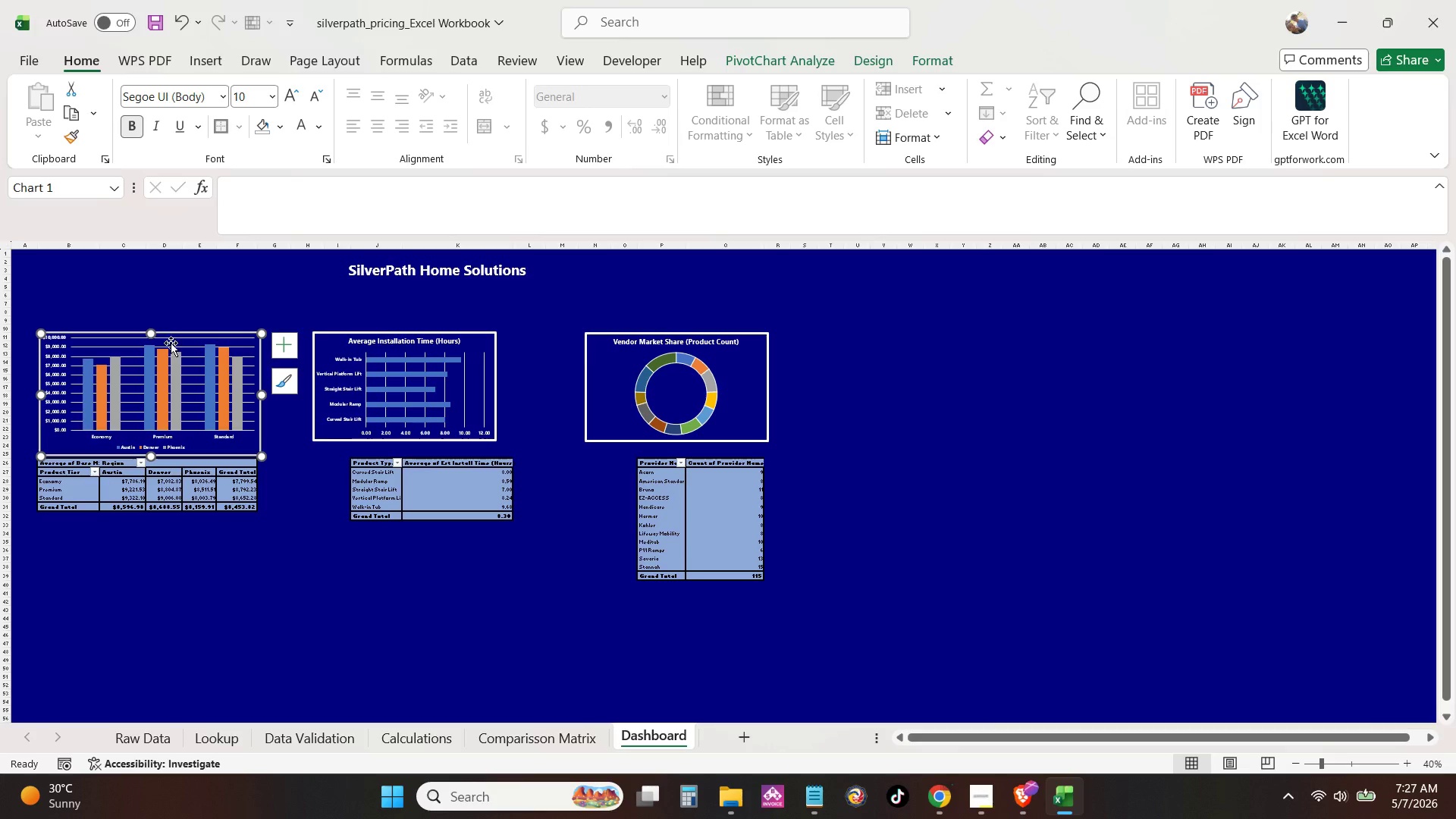 
left_click_drag(start_coordinate=[173, 334], to_coordinate=[203, 595])
 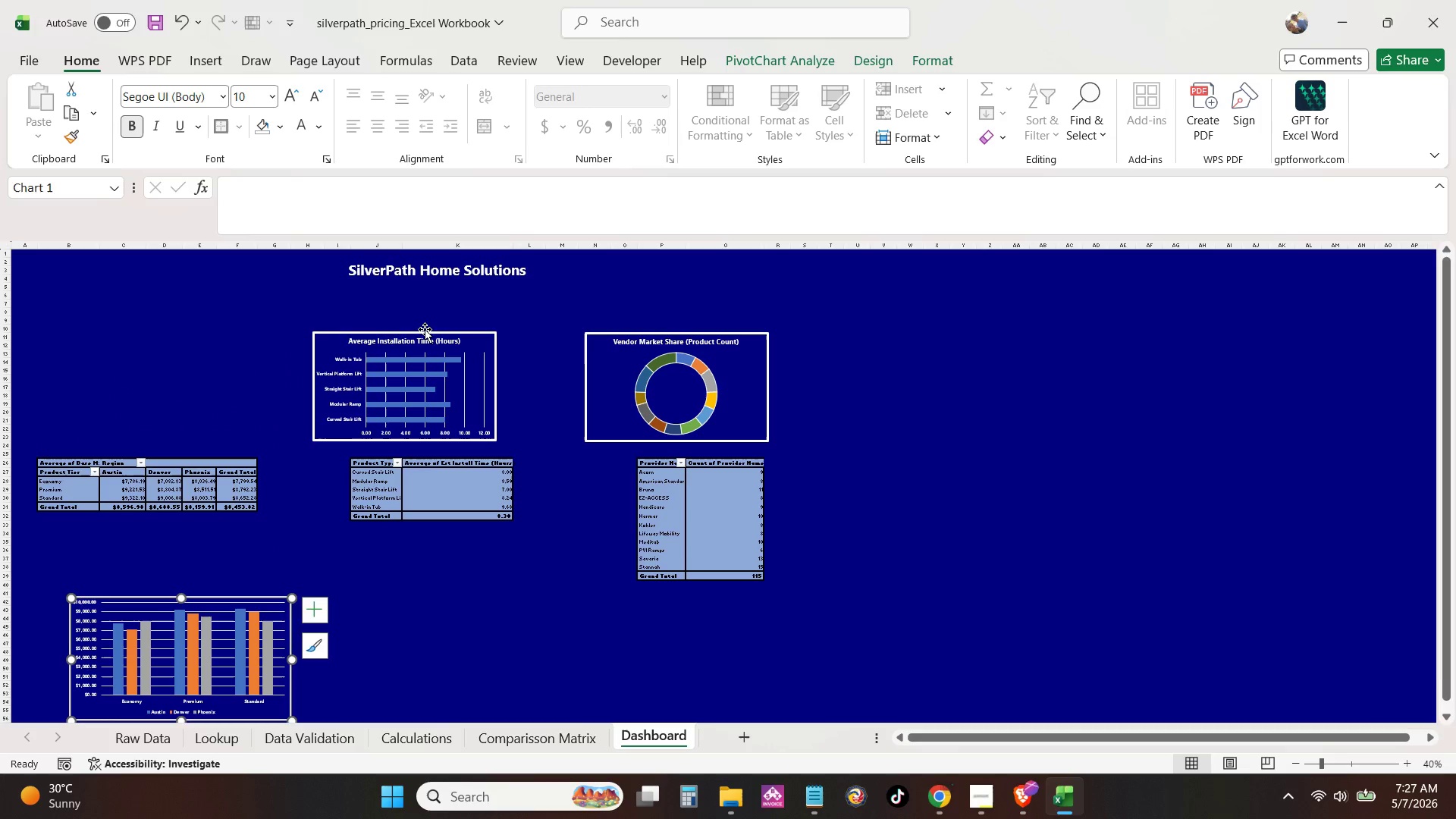 
left_click_drag(start_coordinate=[425, 328], to_coordinate=[485, 524])
 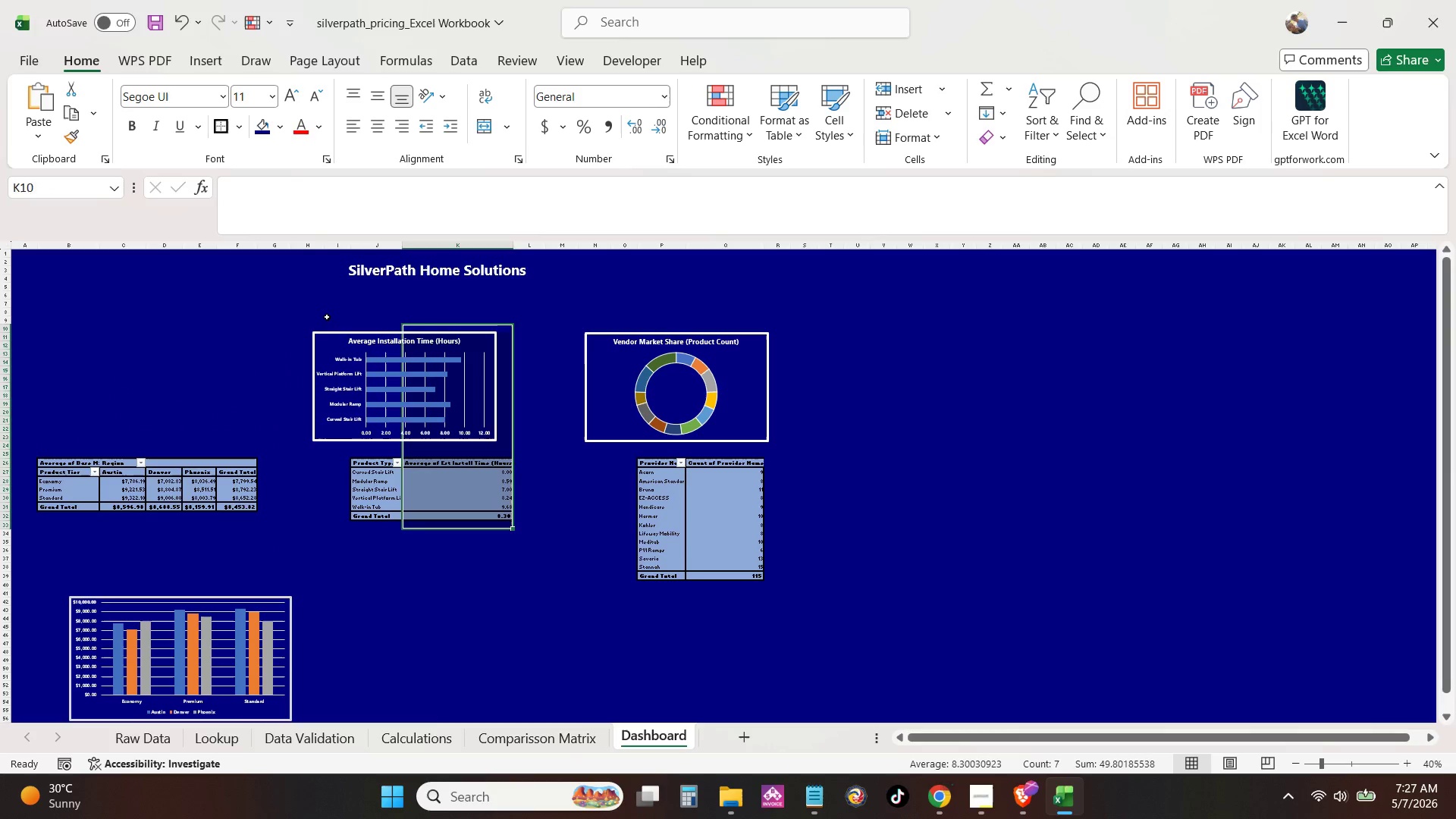 
left_click([322, 315])
 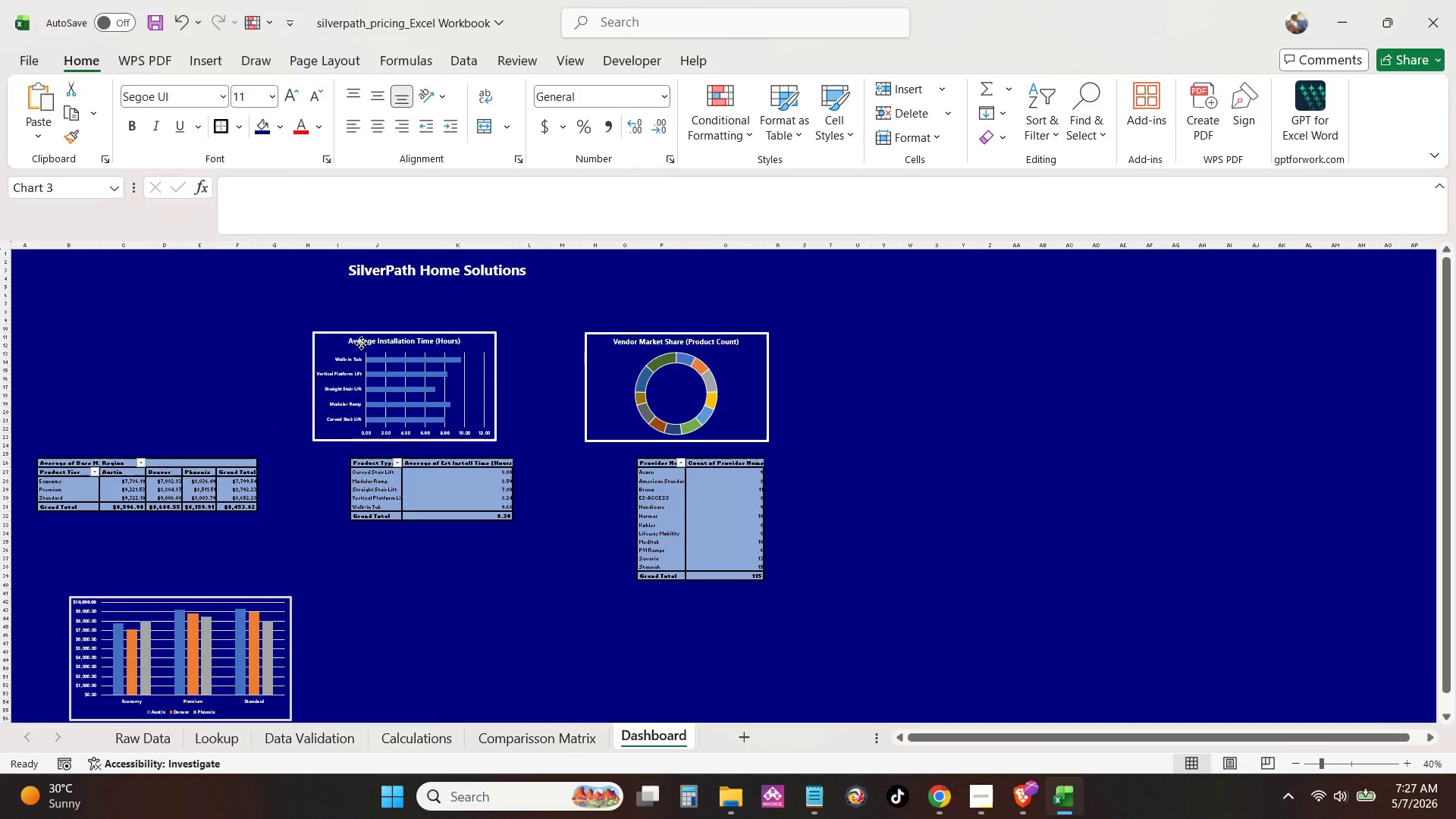 
left_click_drag(start_coordinate=[361, 343], to_coordinate=[463, 623])
 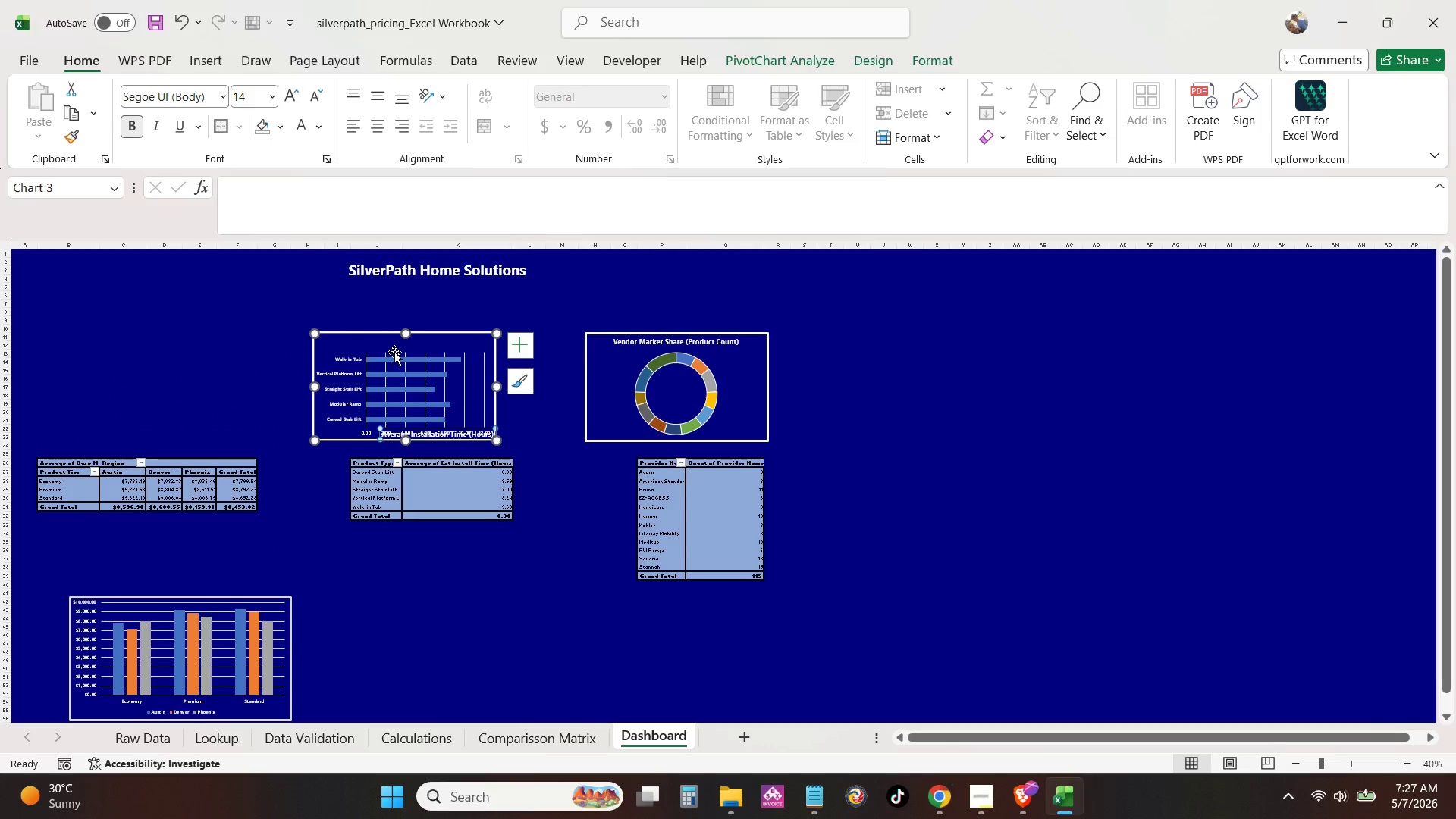 
key(Control+Z)
 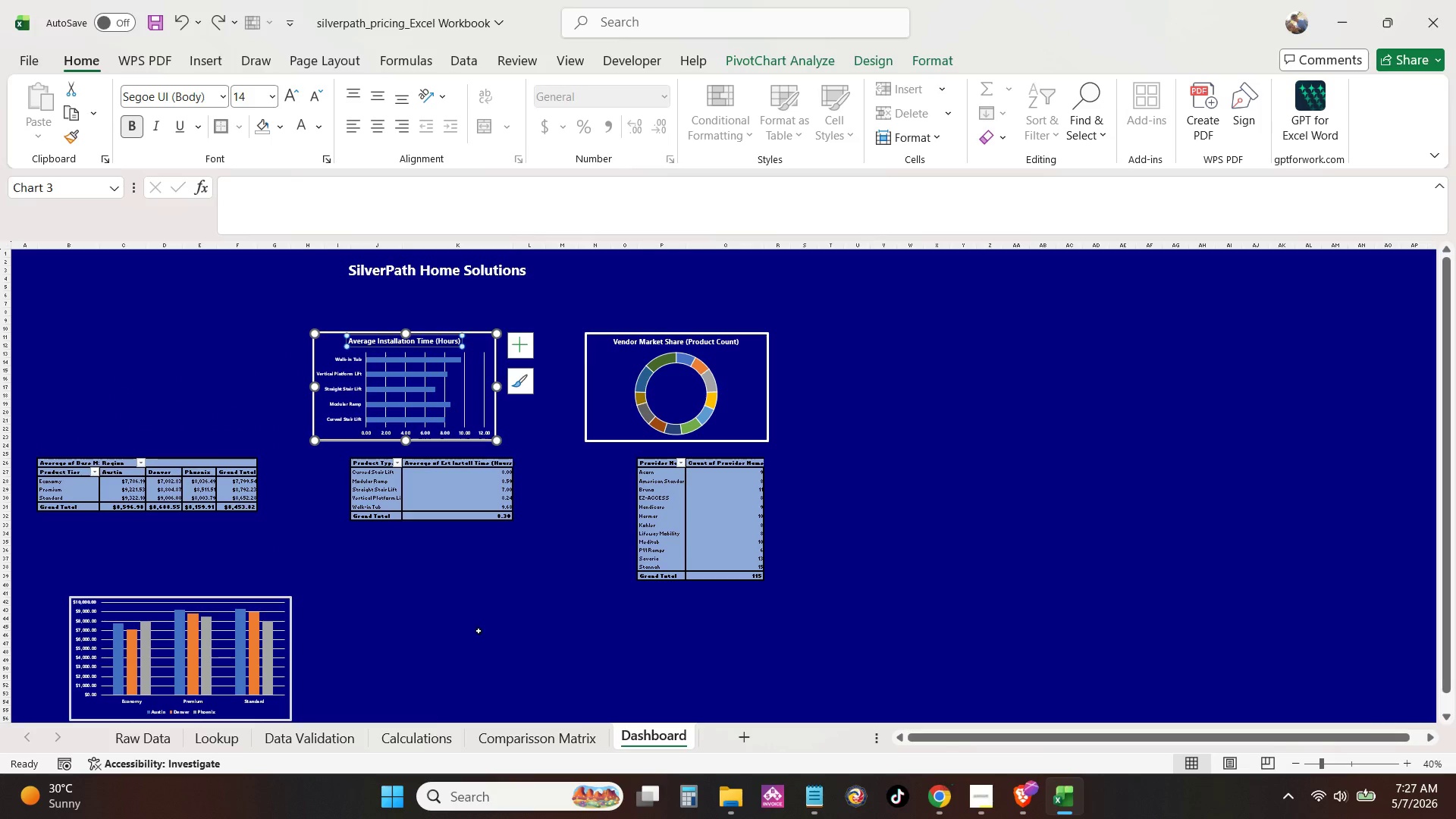 
left_click([478, 630])
 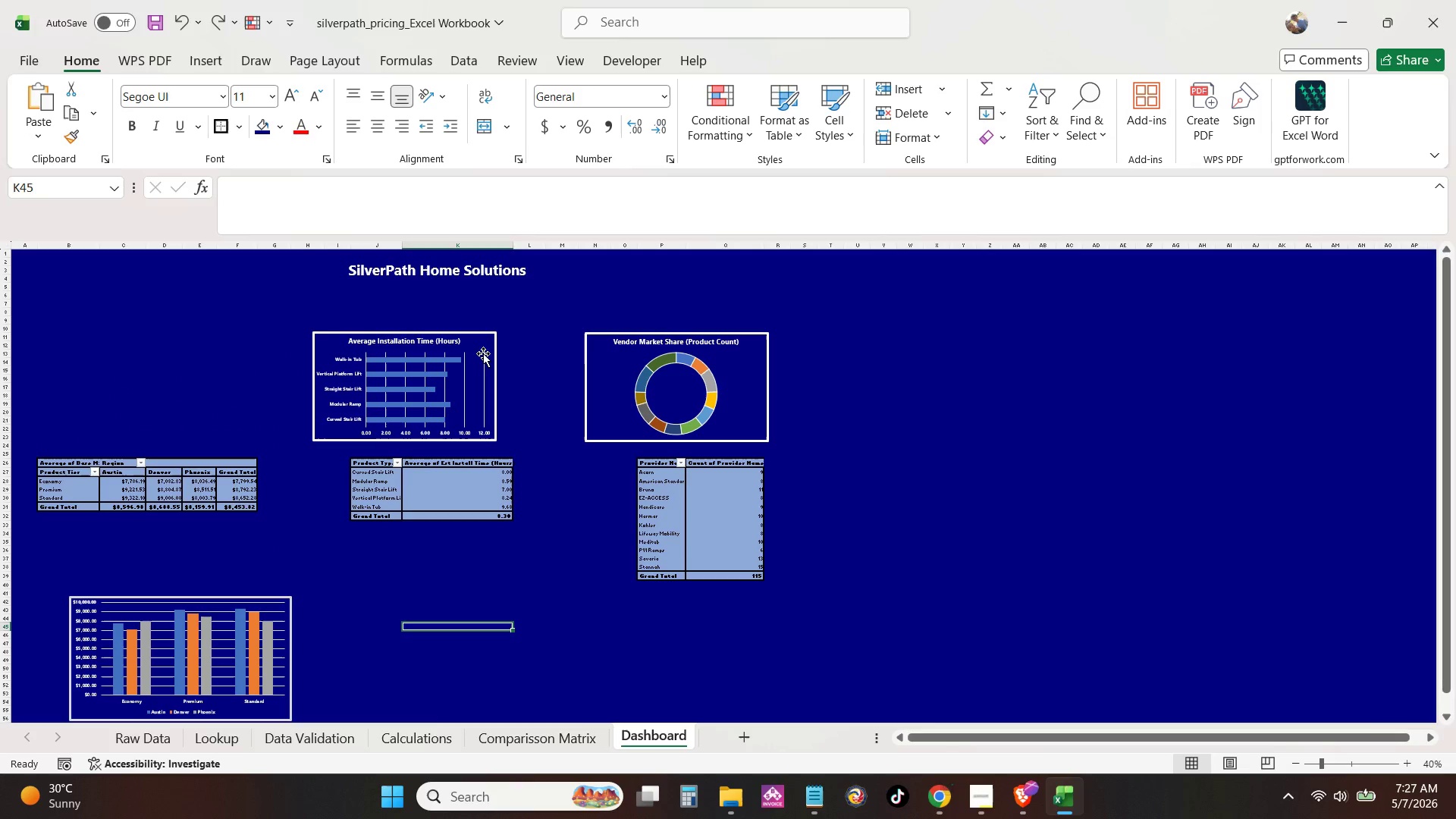 
left_click_drag(start_coordinate=[483, 345], to_coordinate=[494, 634])
 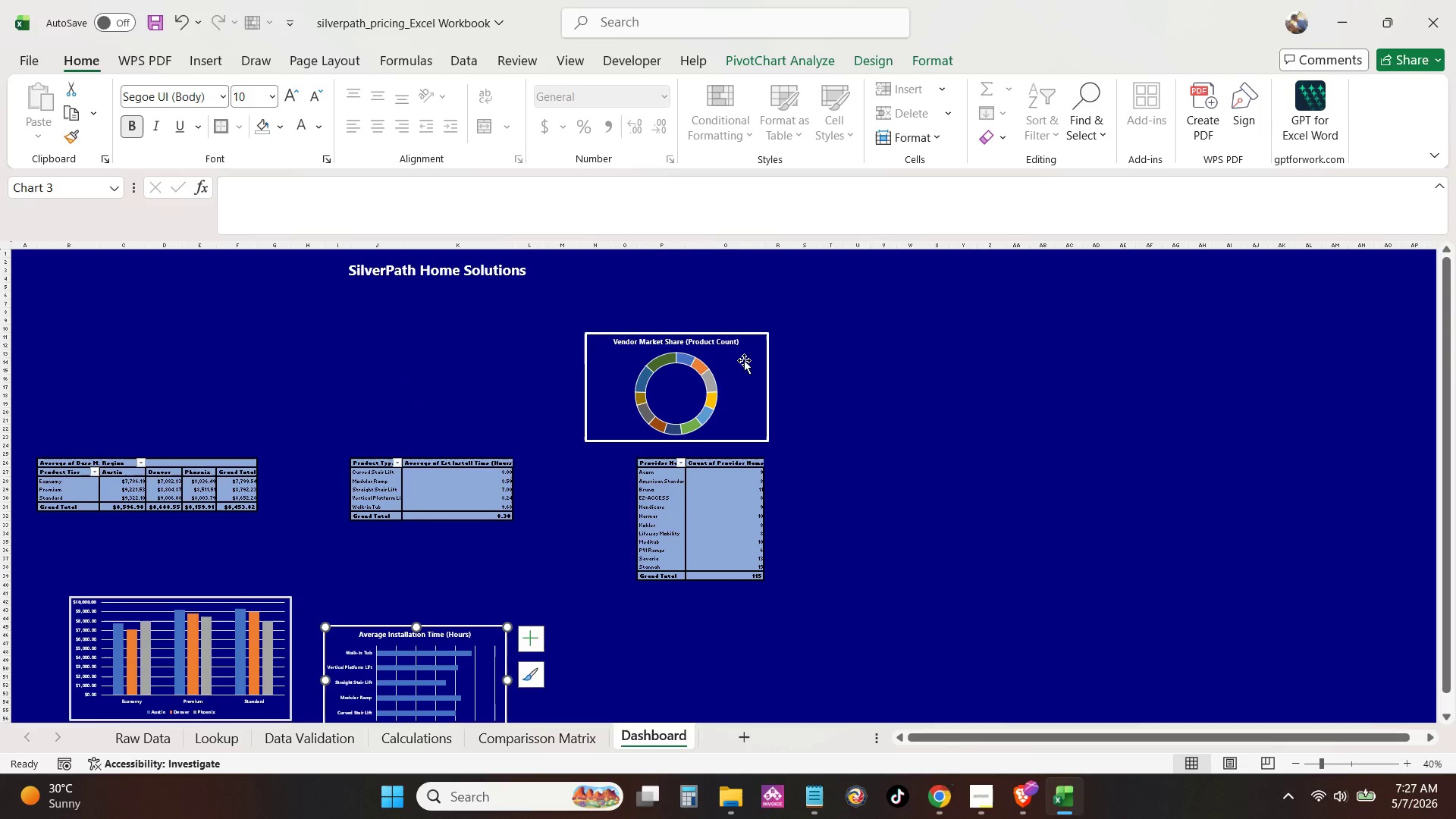 
left_click_drag(start_coordinate=[749, 366], to_coordinate=[749, 637])
 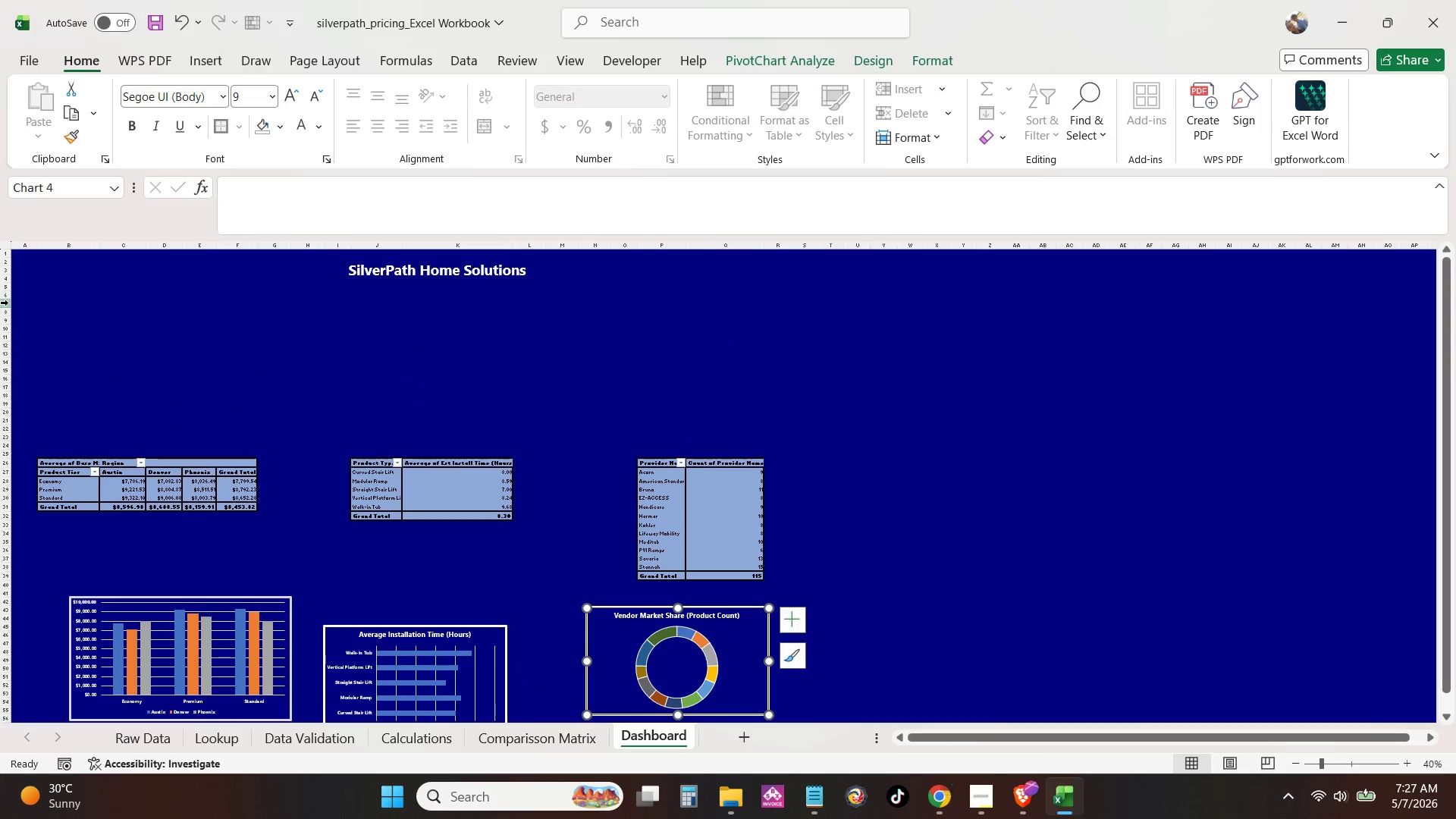 
left_click([8, 300])
 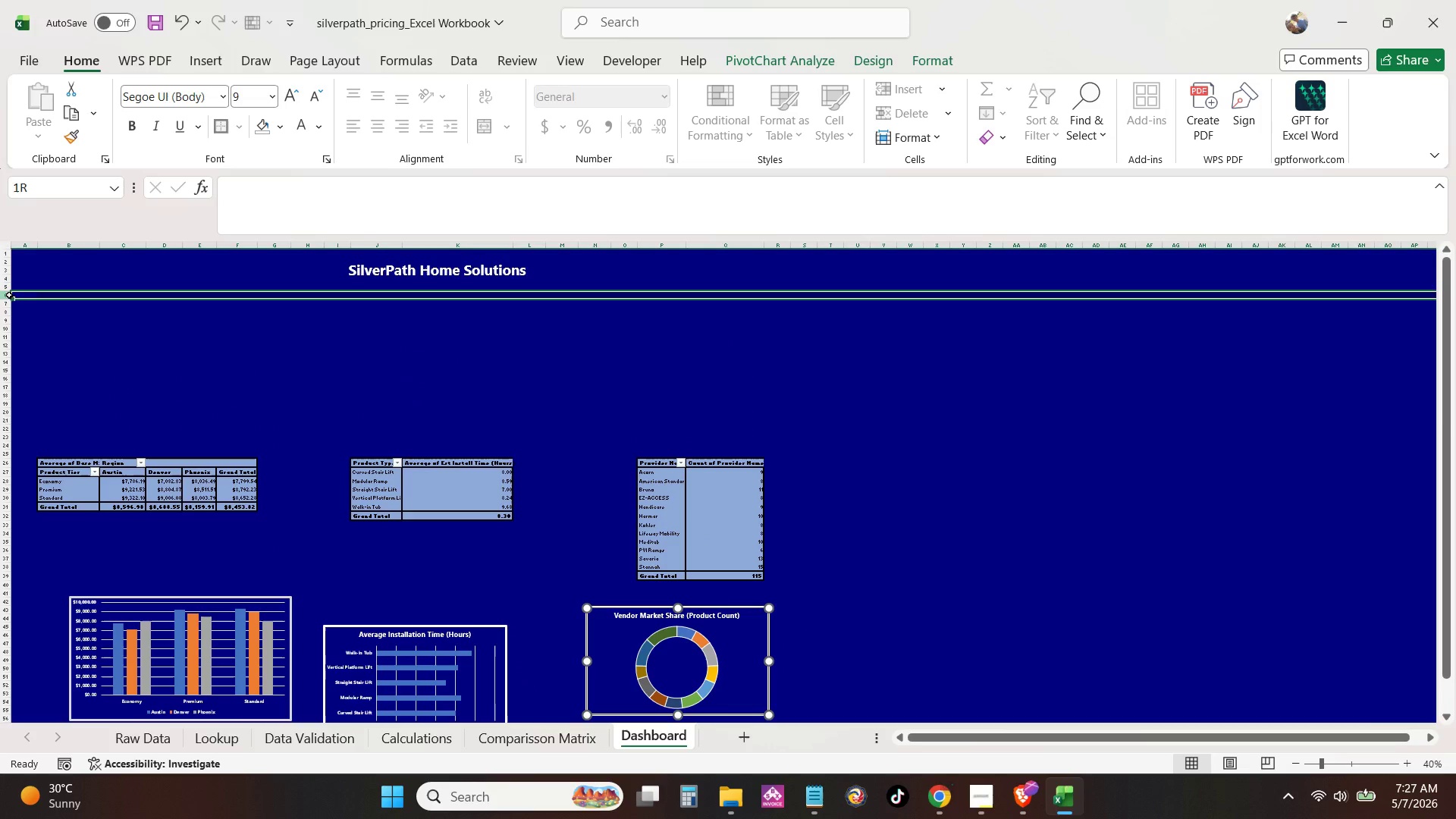 
left_click_drag(start_coordinate=[8, 294], to_coordinate=[5, 414])
 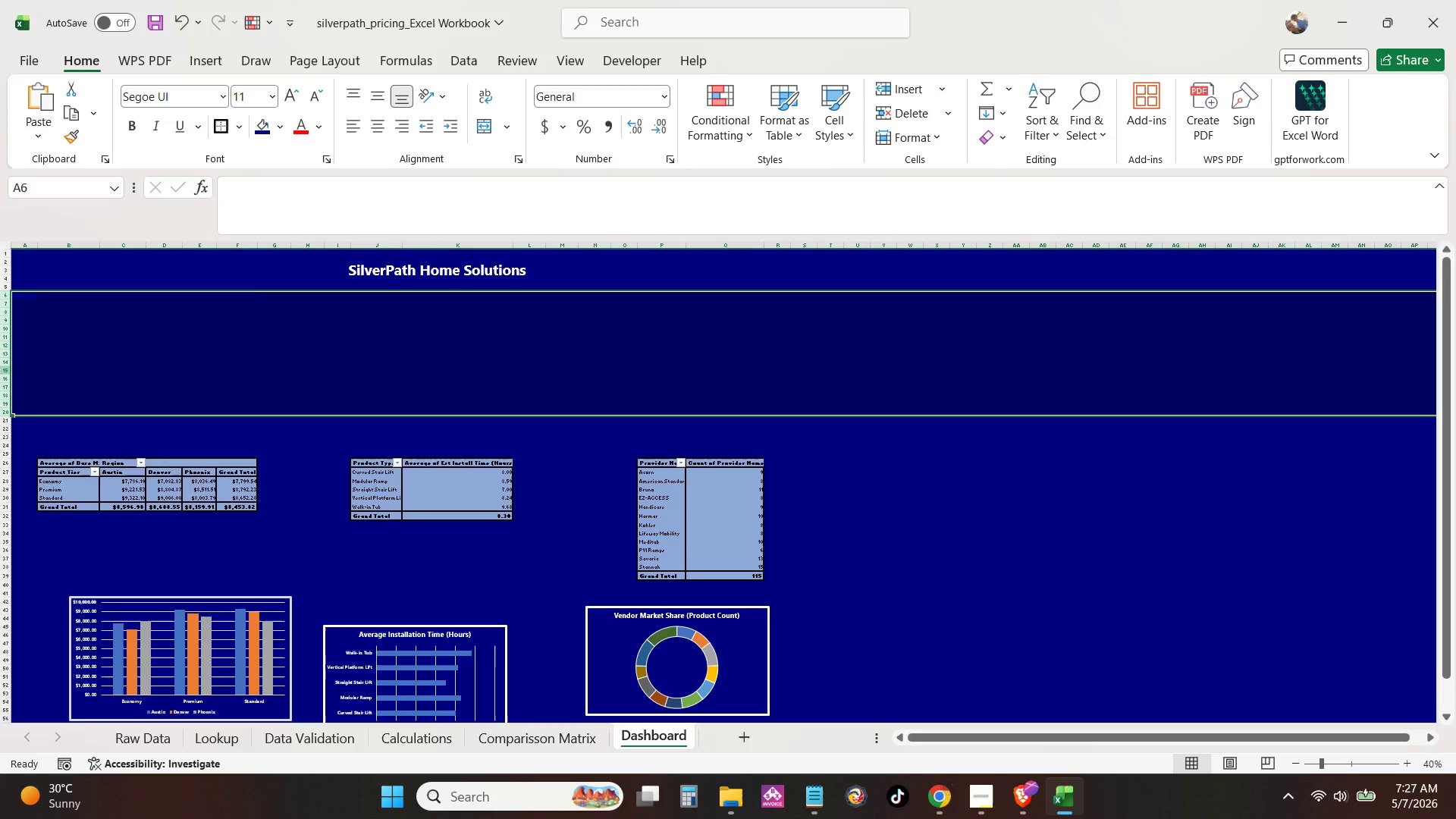 
right_click([0, 369])
 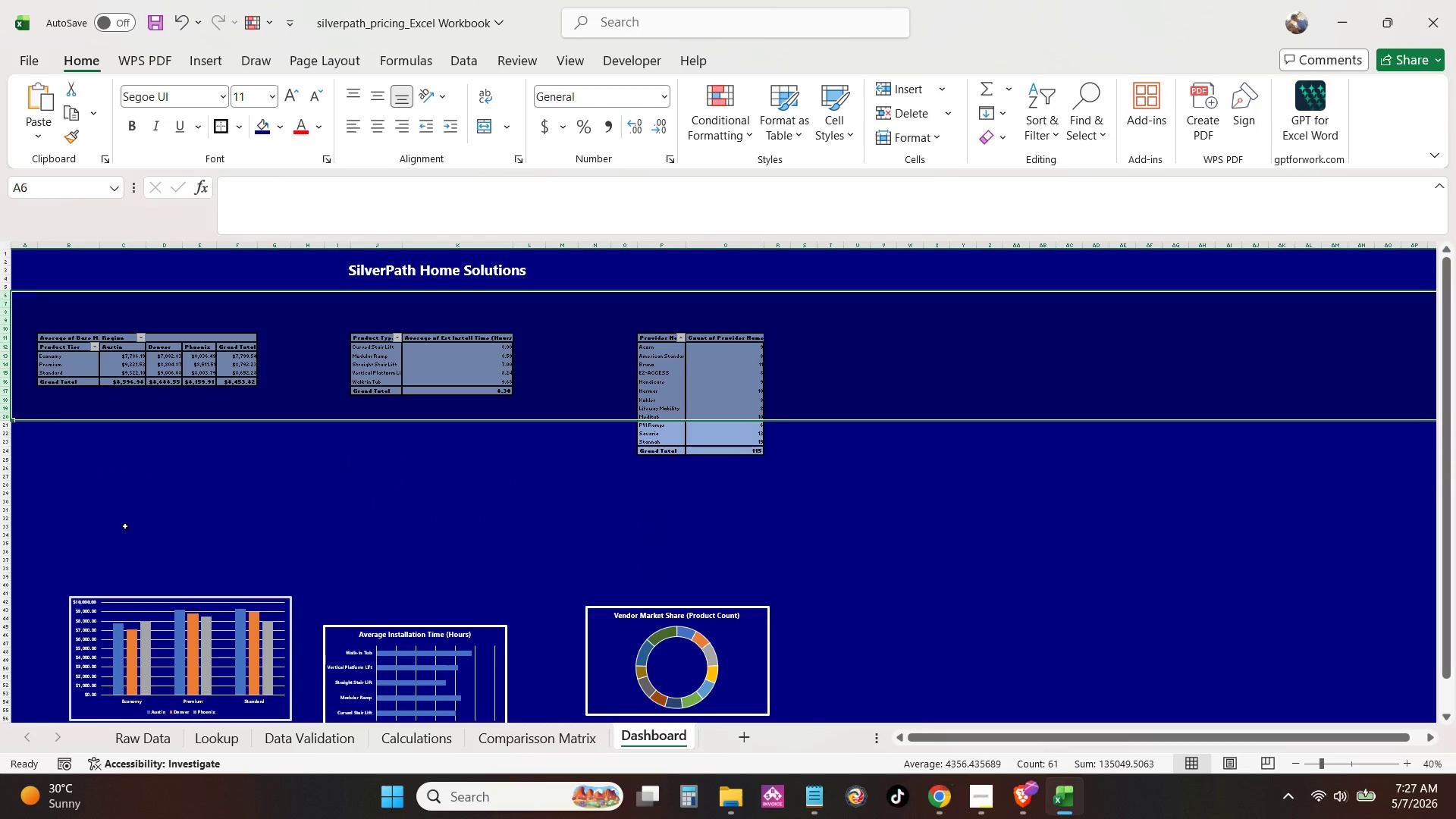 
left_click([309, 458])
 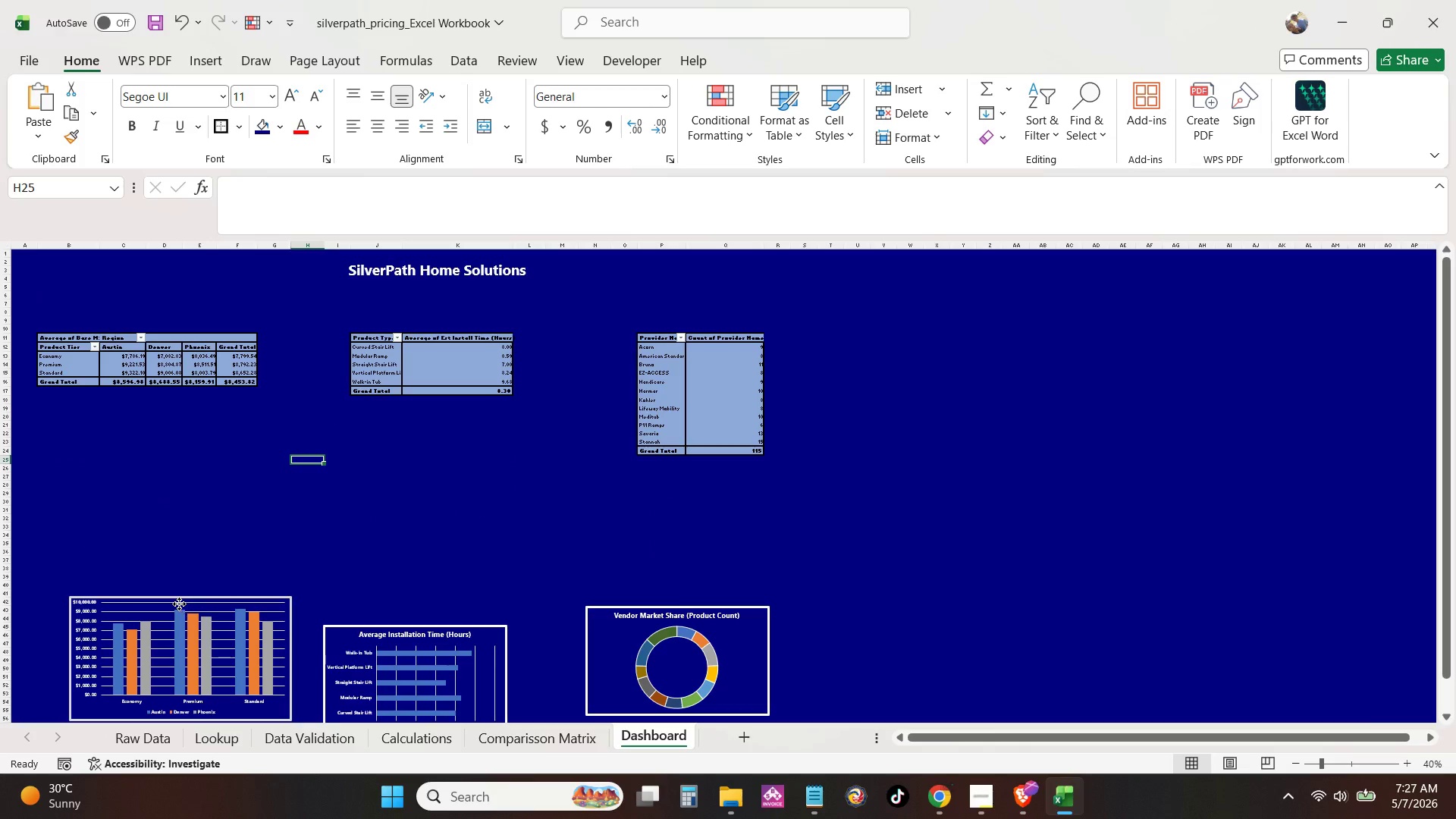 
left_click_drag(start_coordinate=[179, 604], to_coordinate=[135, 483])
 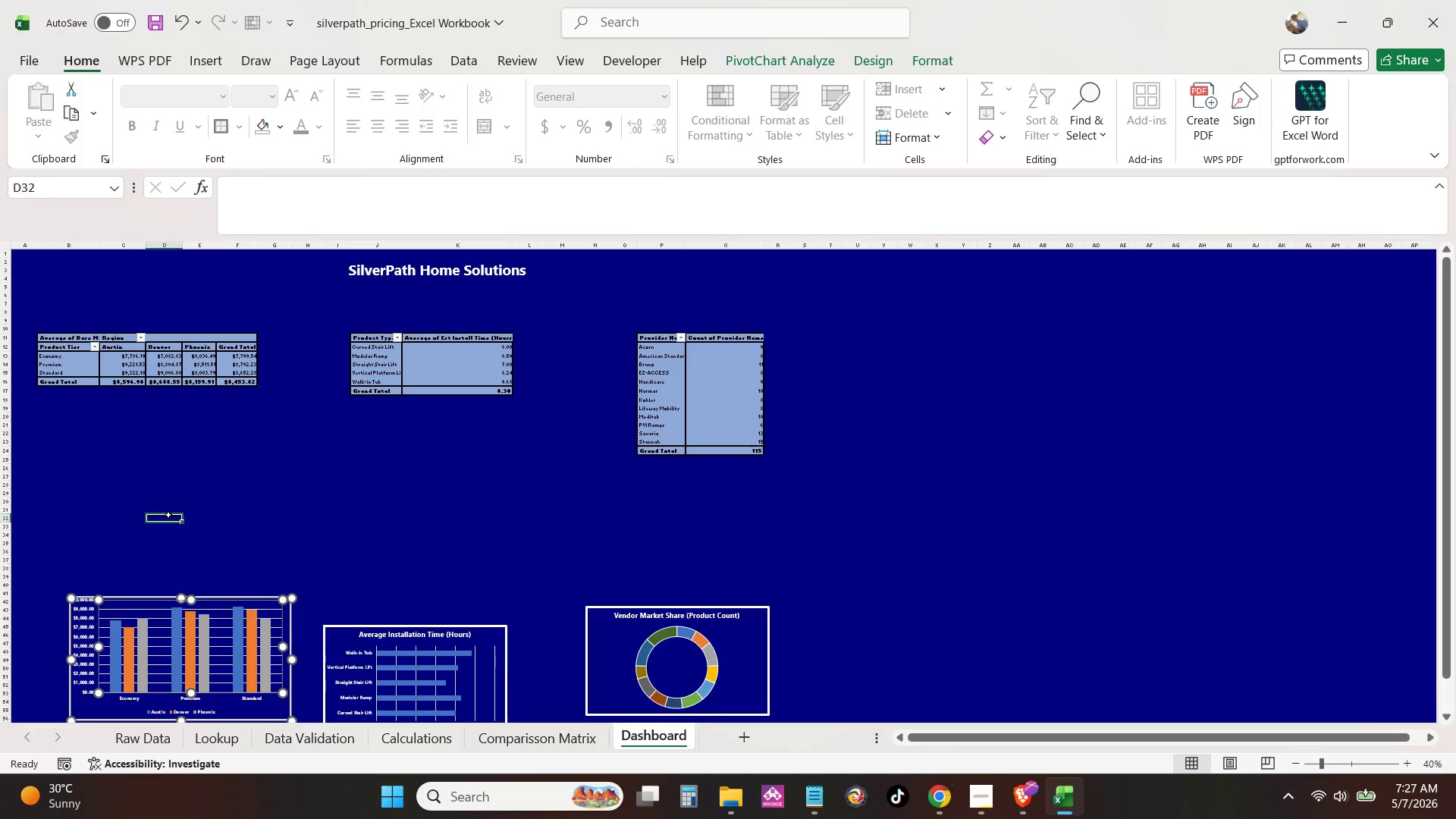 
left_click([168, 514])
 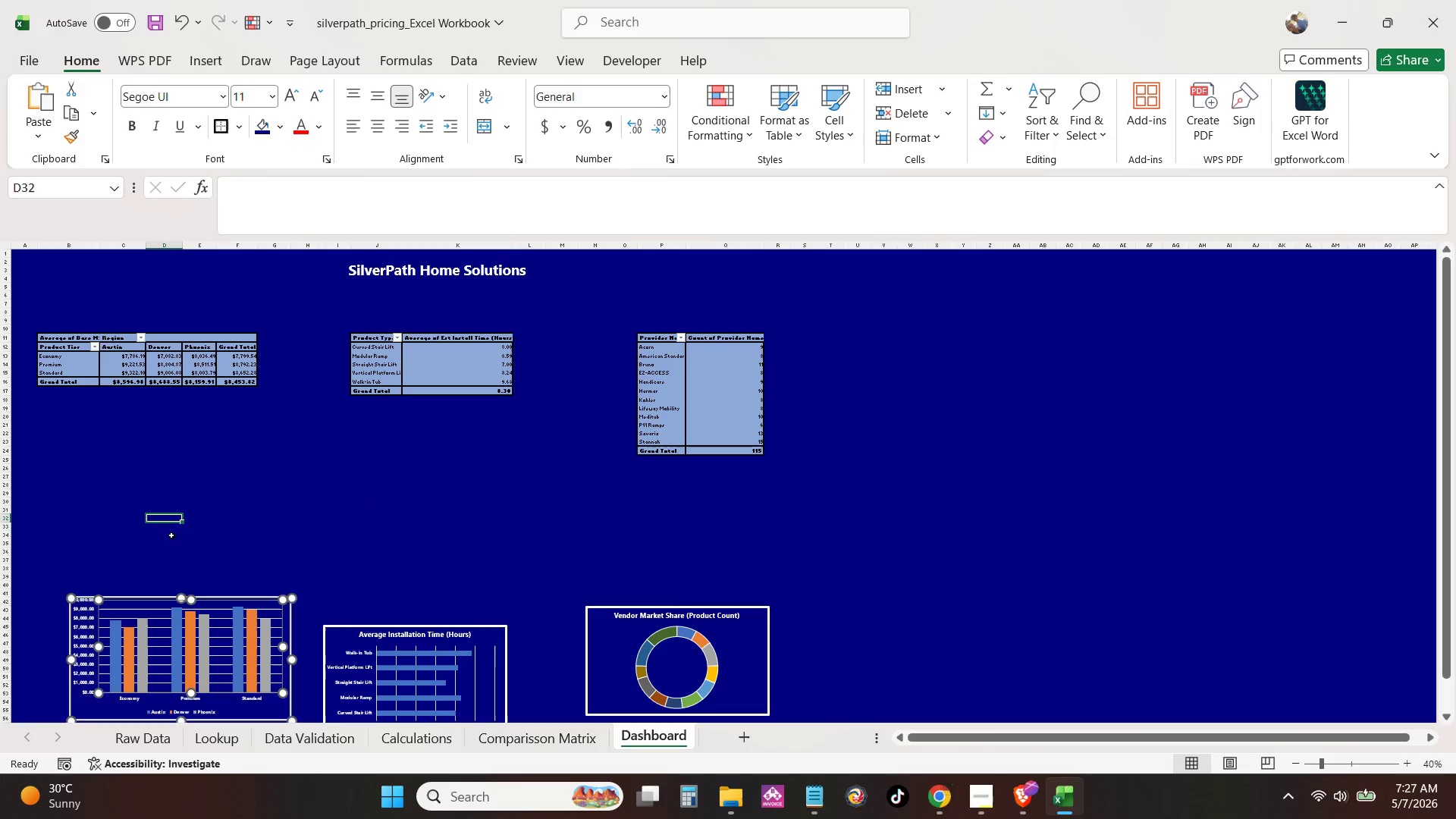 
key(Control+Z)
 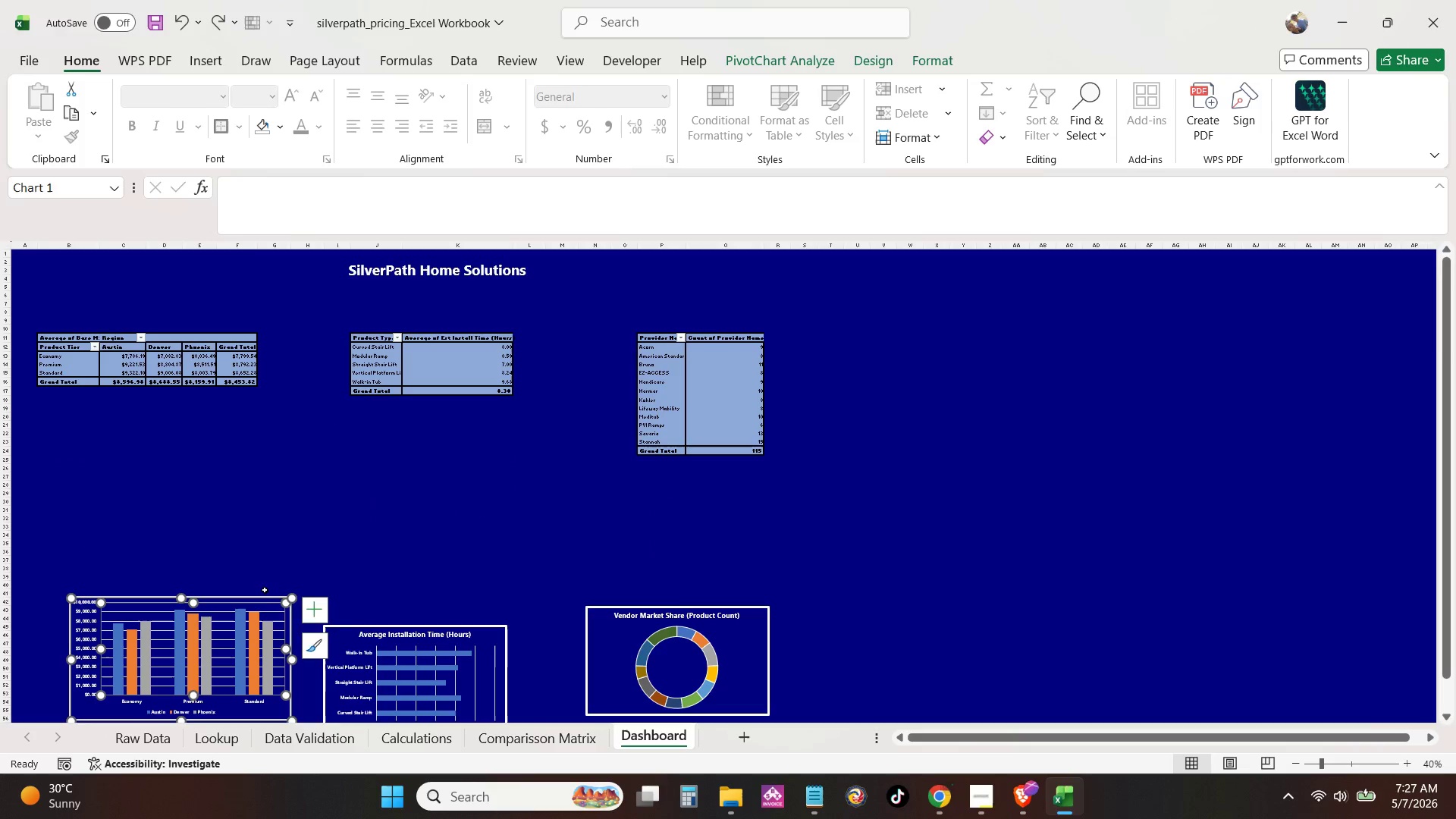 
left_click([263, 590])
 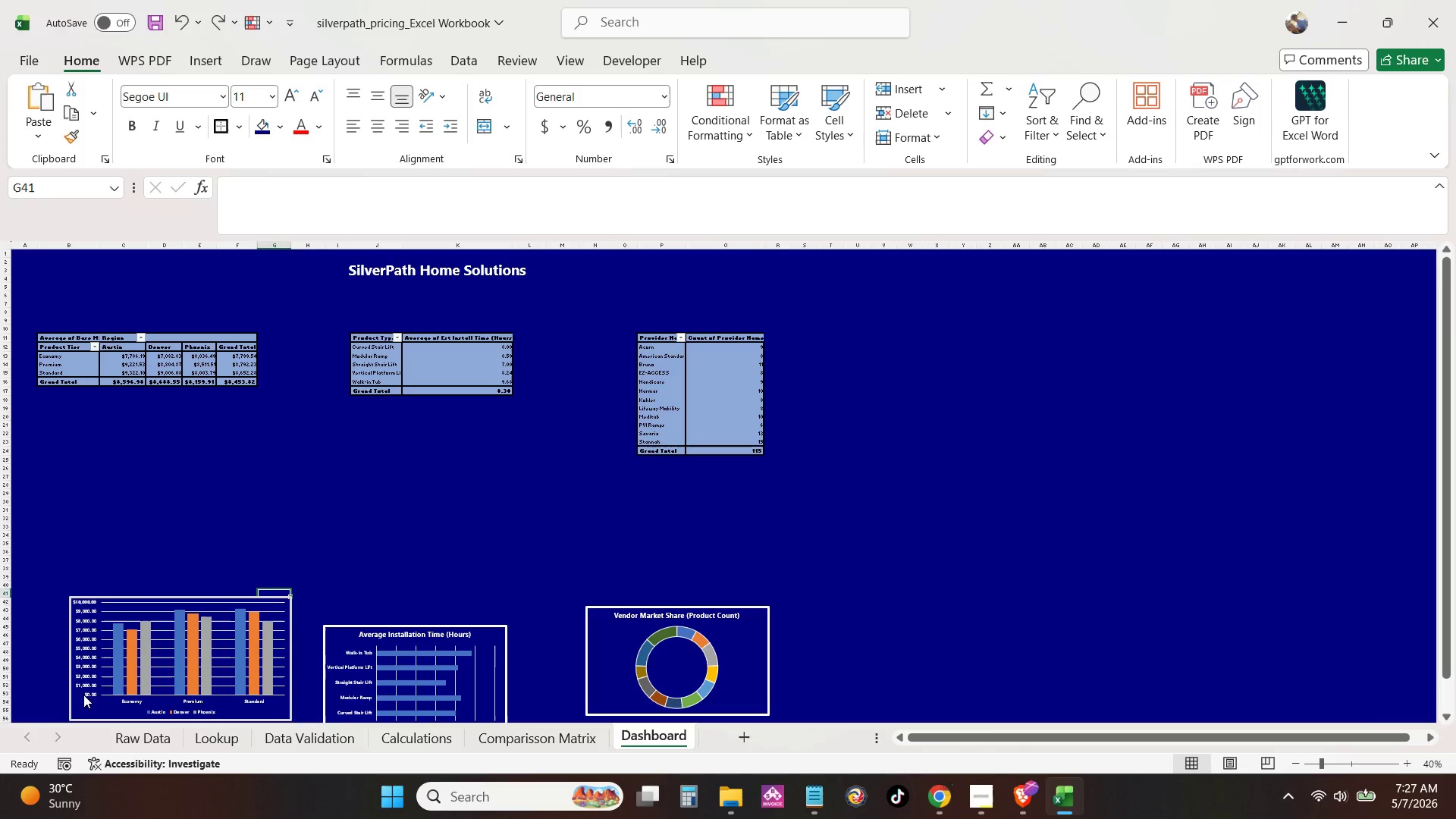 
left_click_drag(start_coordinate=[83, 703], to_coordinate=[42, 505])
 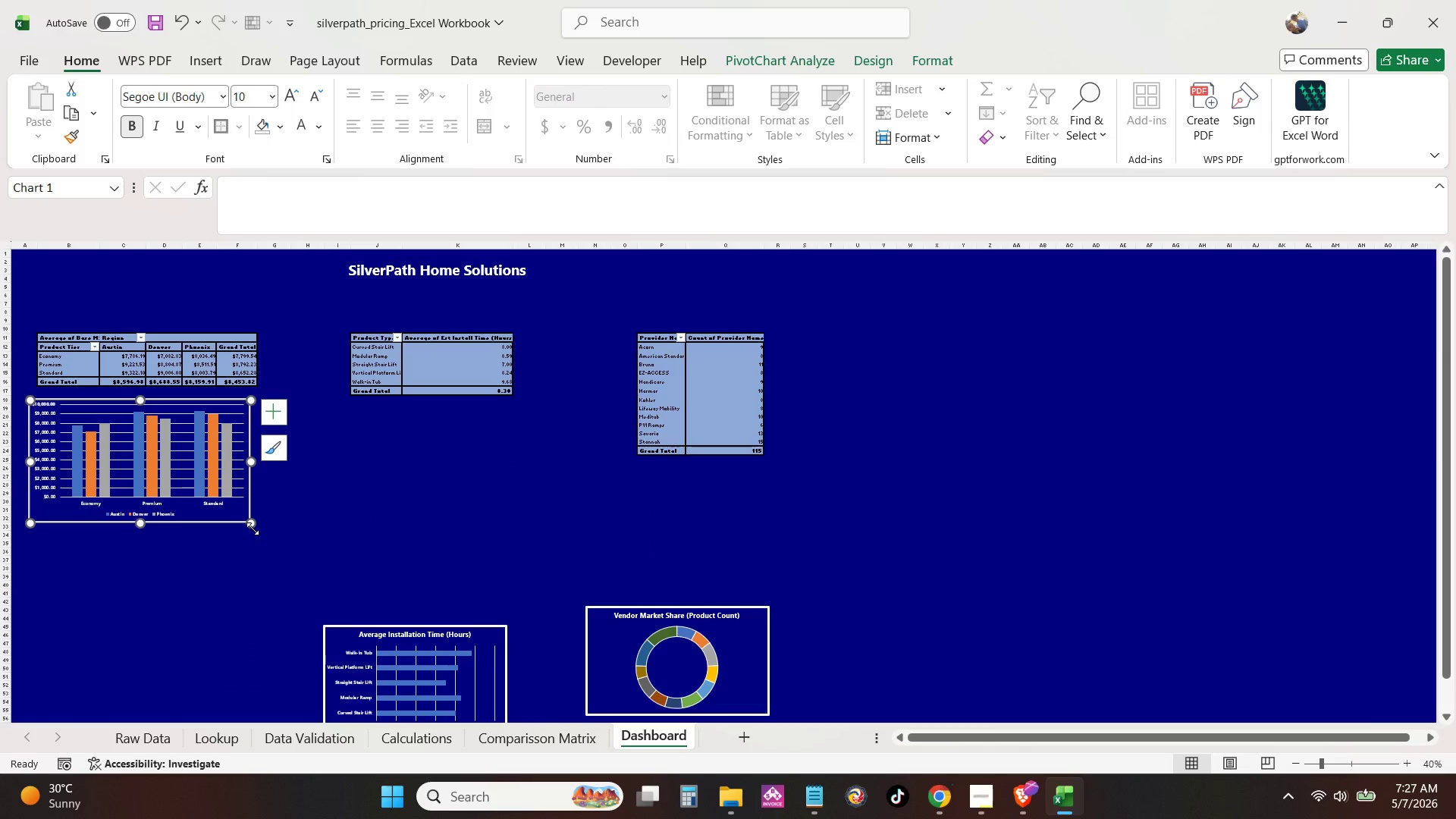 
left_click_drag(start_coordinate=[253, 529], to_coordinate=[314, 634])
 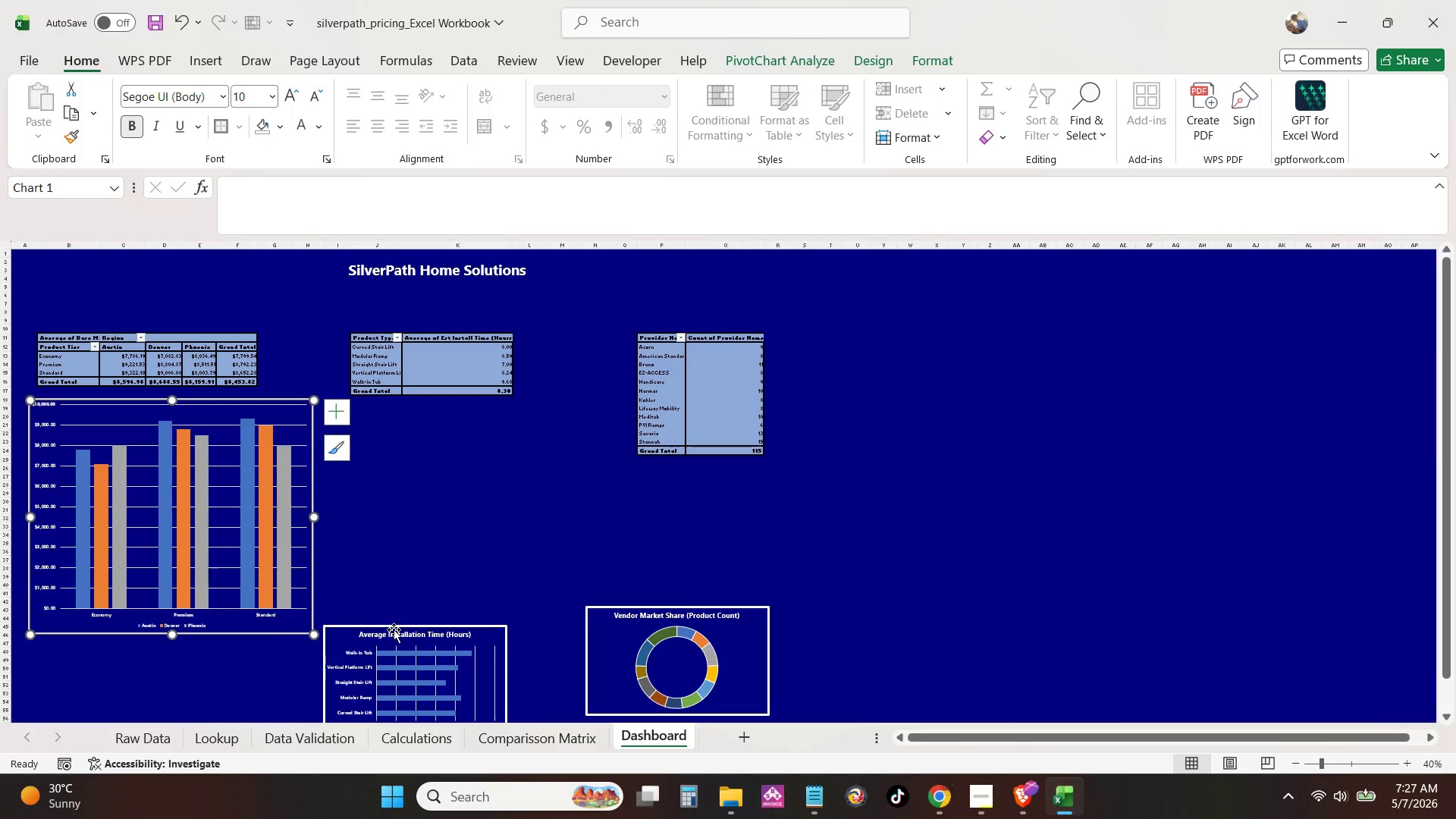 
left_click_drag(start_coordinate=[394, 629], to_coordinate=[400, 404])
 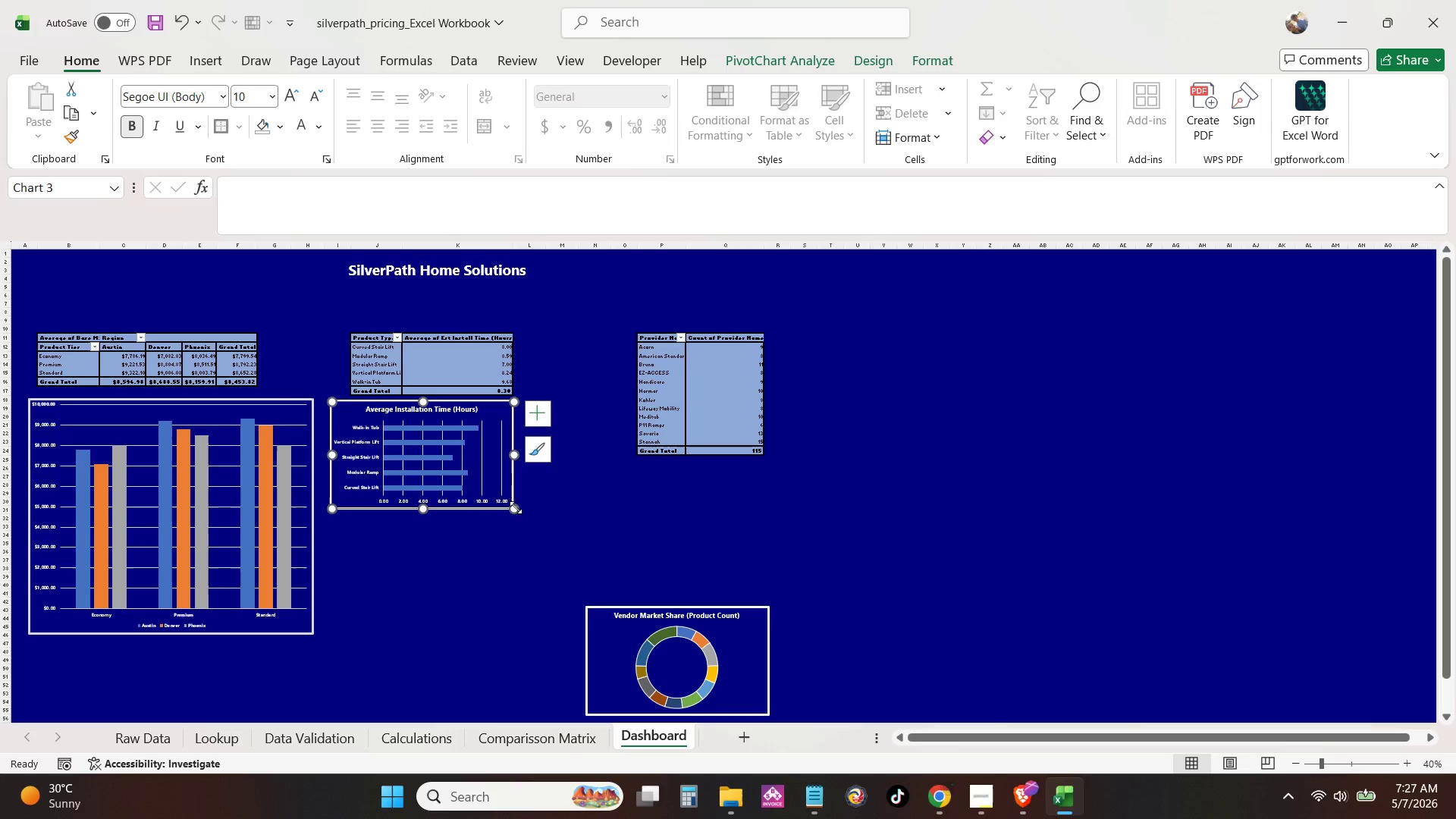 
left_click_drag(start_coordinate=[516, 507], to_coordinate=[563, 632])
 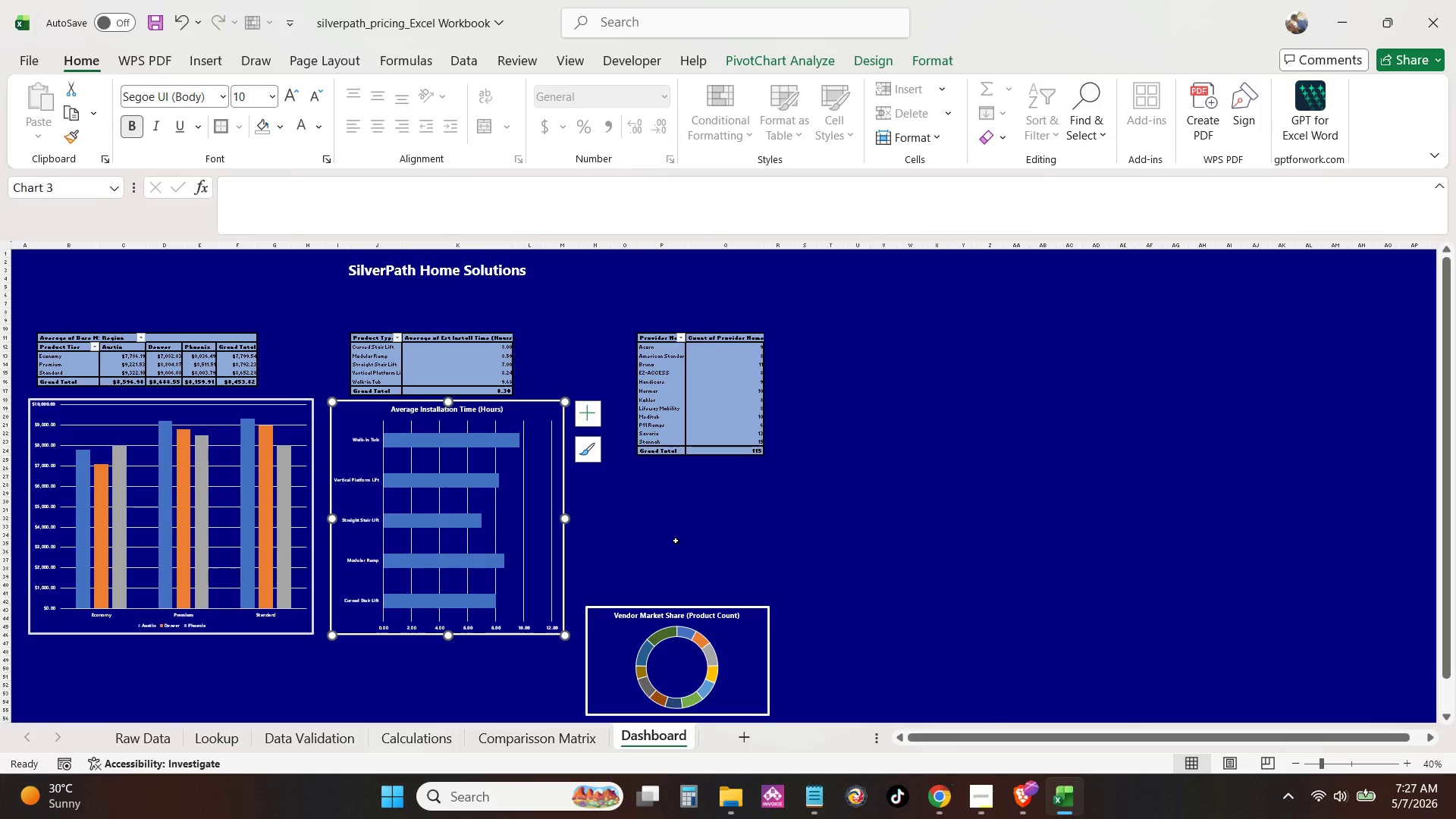 
left_click([713, 553])
 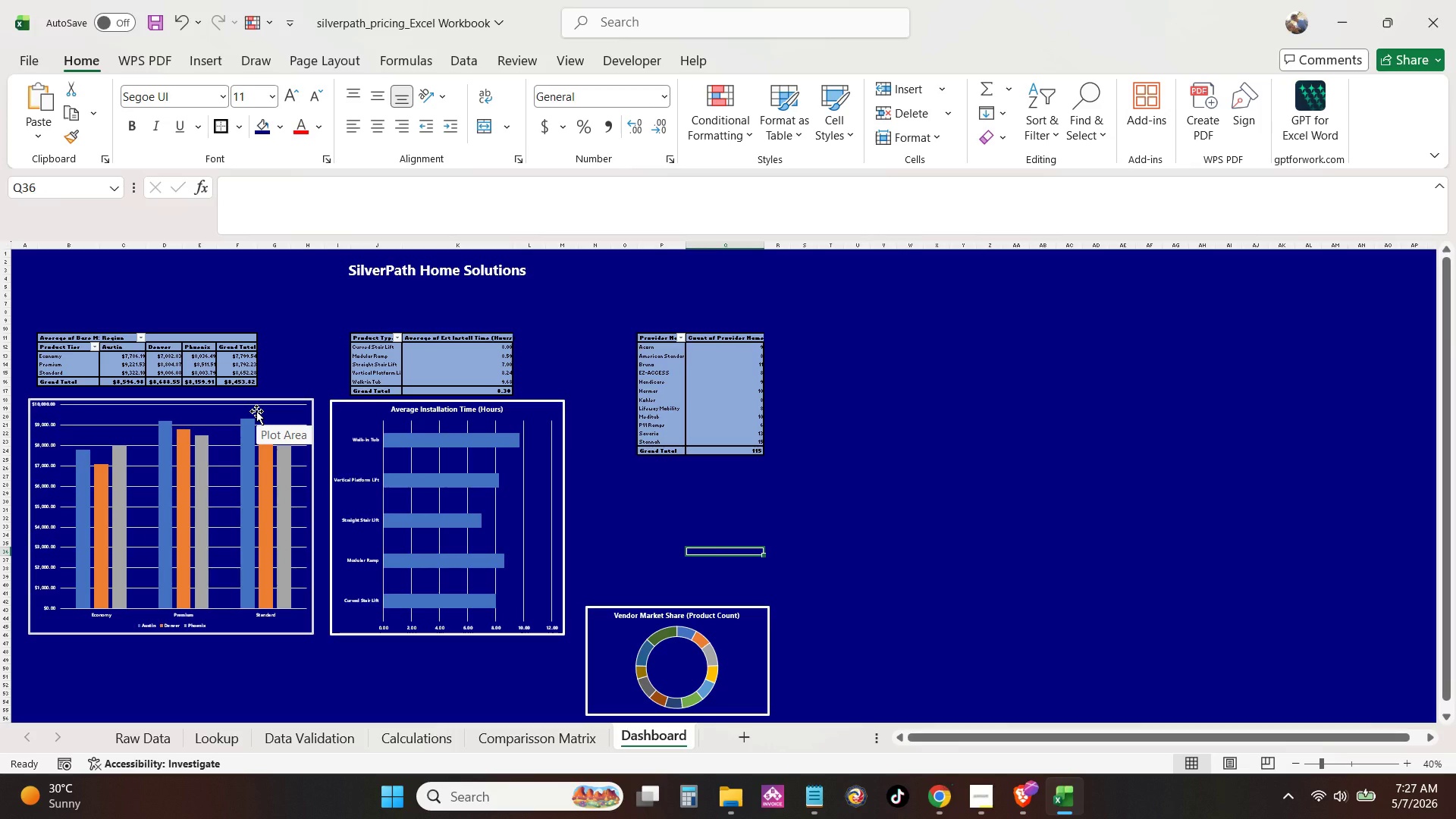 
key(Control+P)
 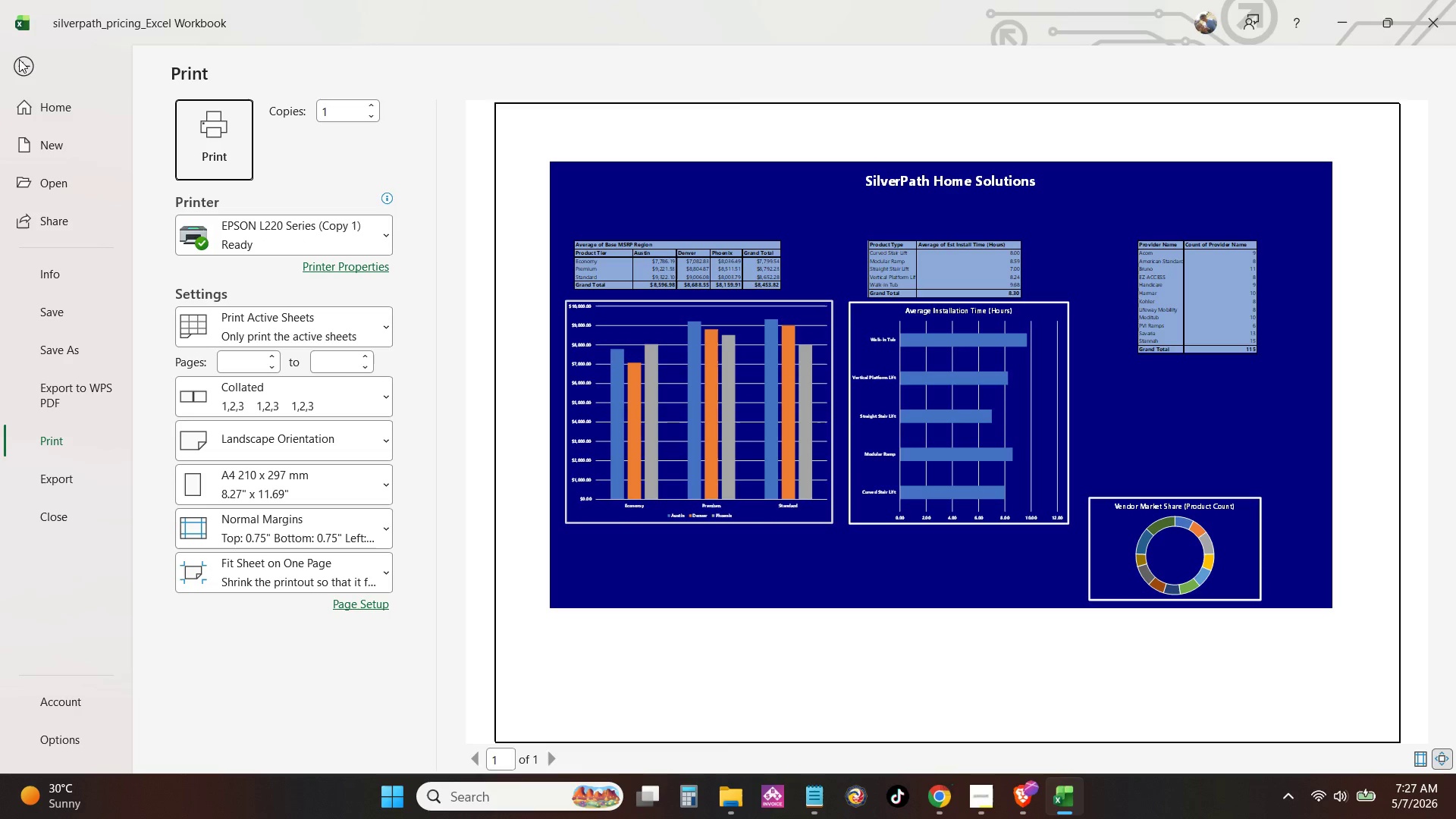 
left_click([16, 59])
 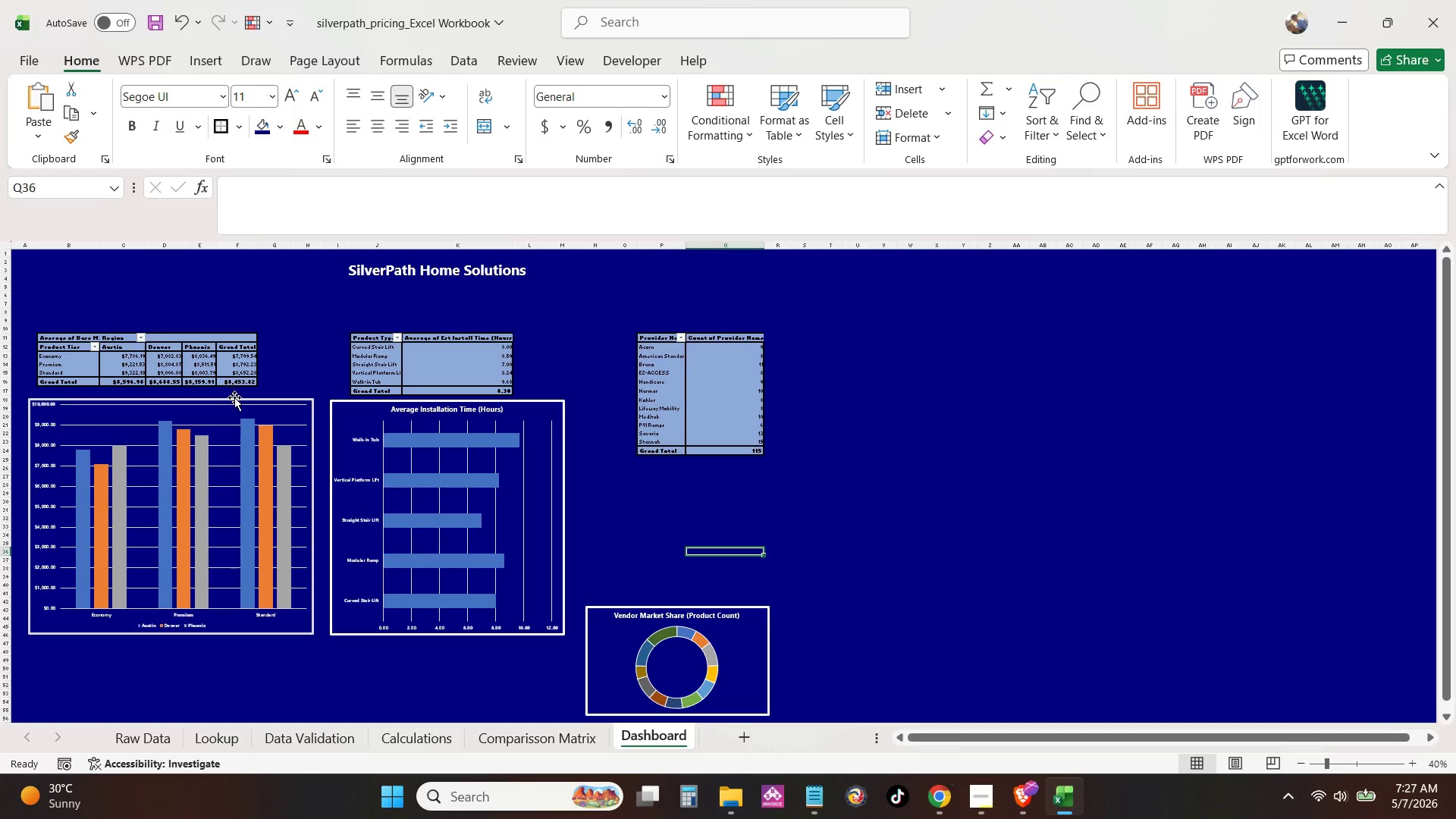 
left_click_drag(start_coordinate=[235, 398], to_coordinate=[234, 408])
 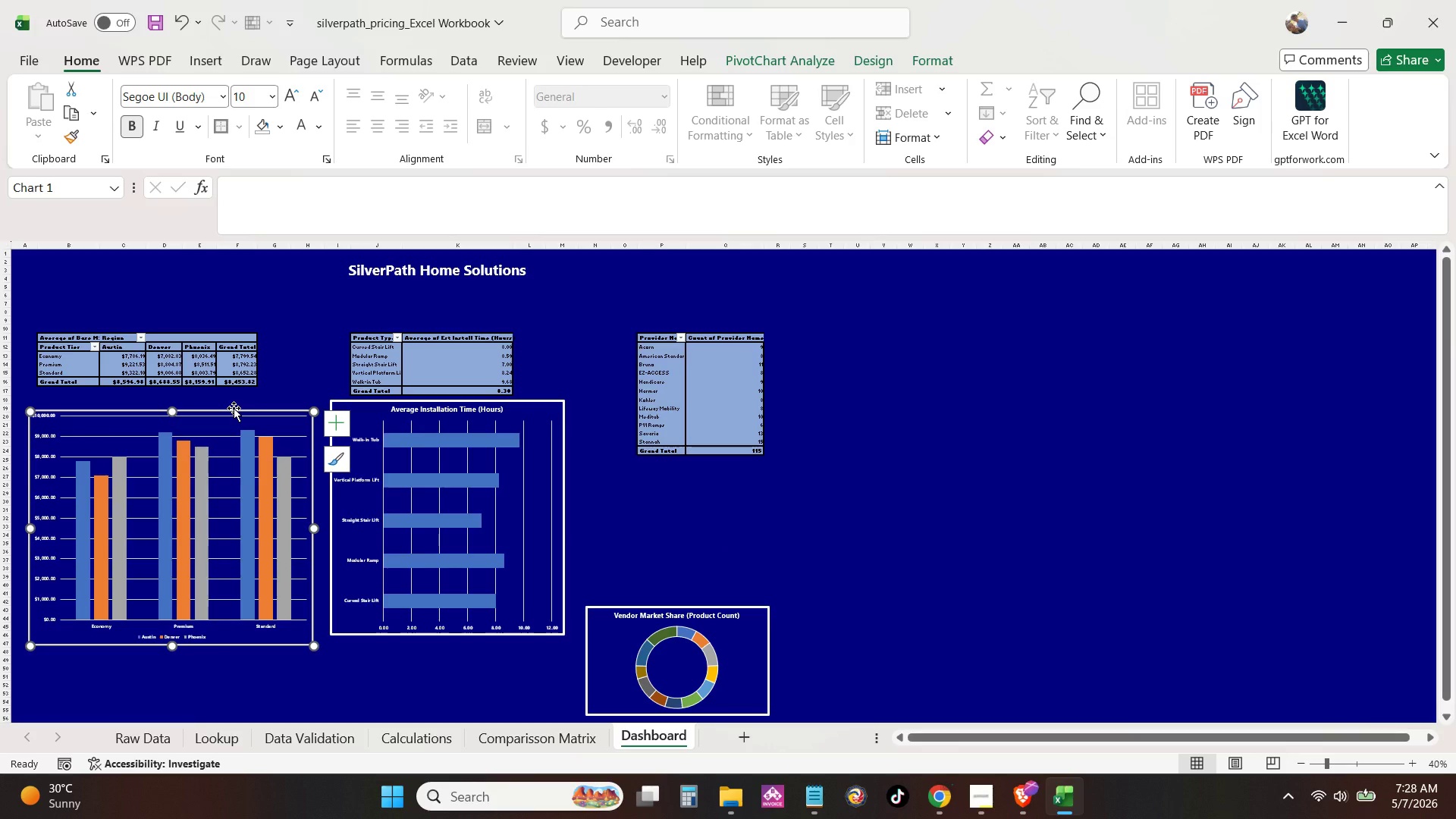 
key(Control+P)
 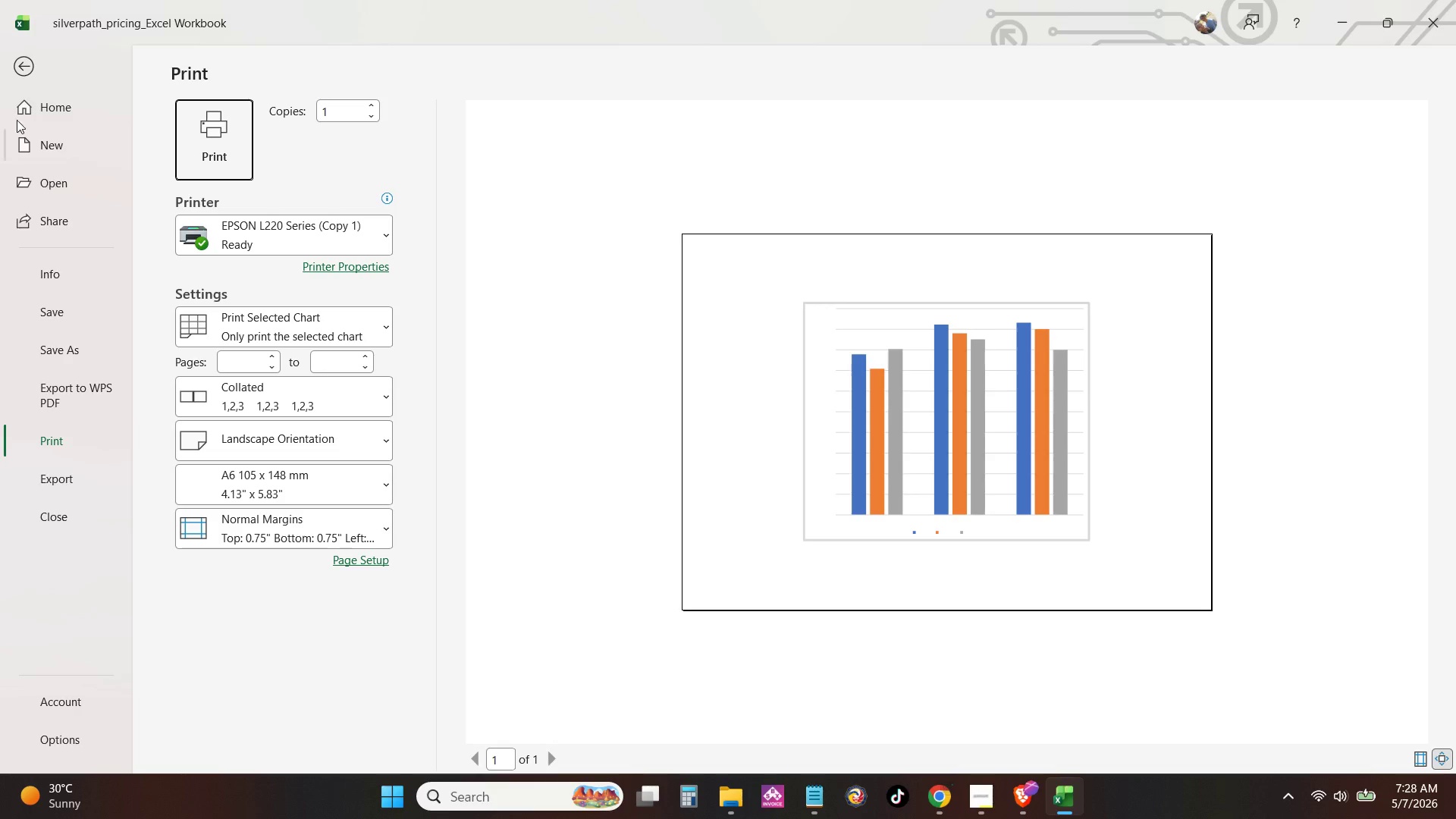 
left_click([27, 67])
 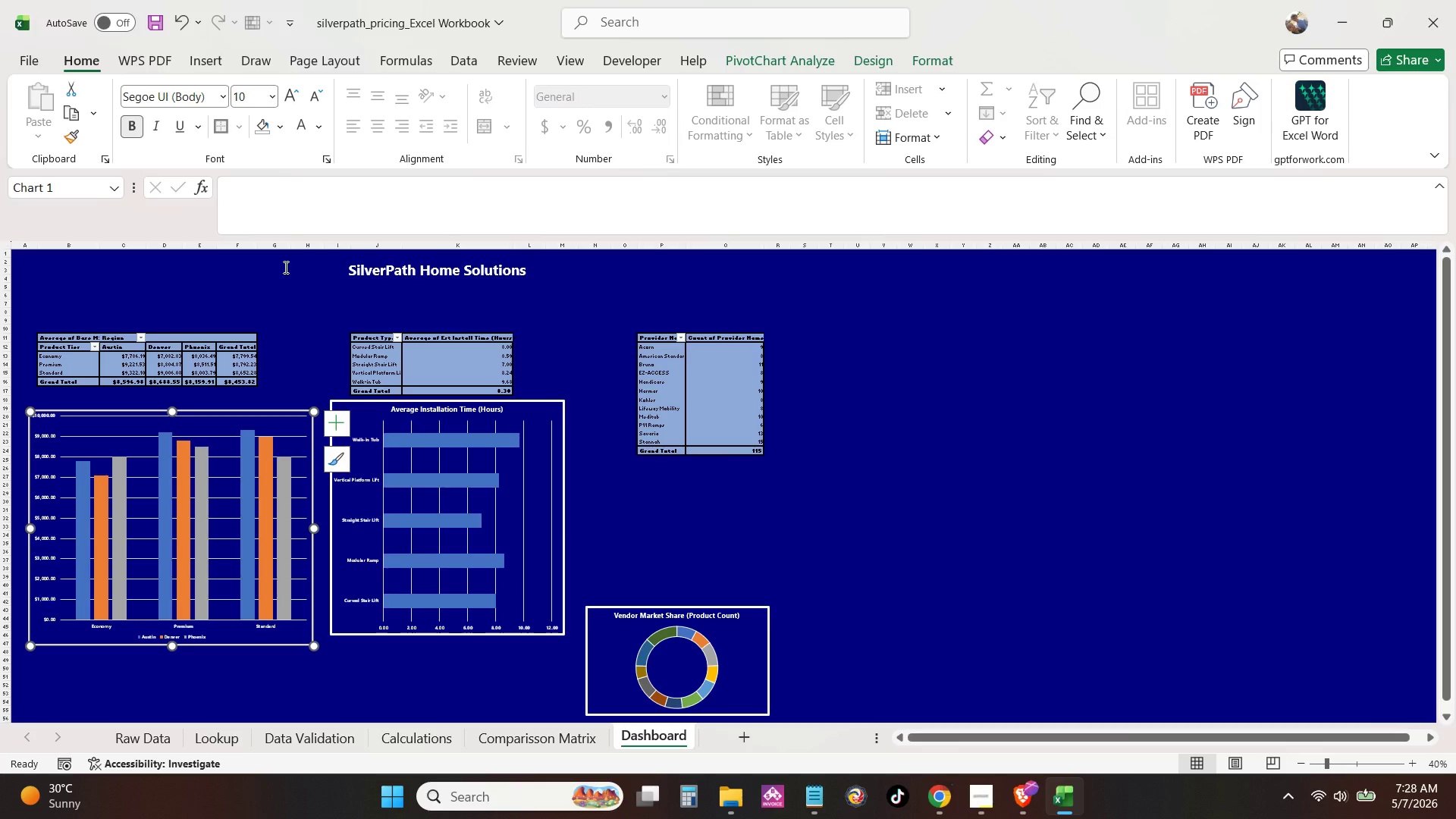 
left_click([288, 325])
 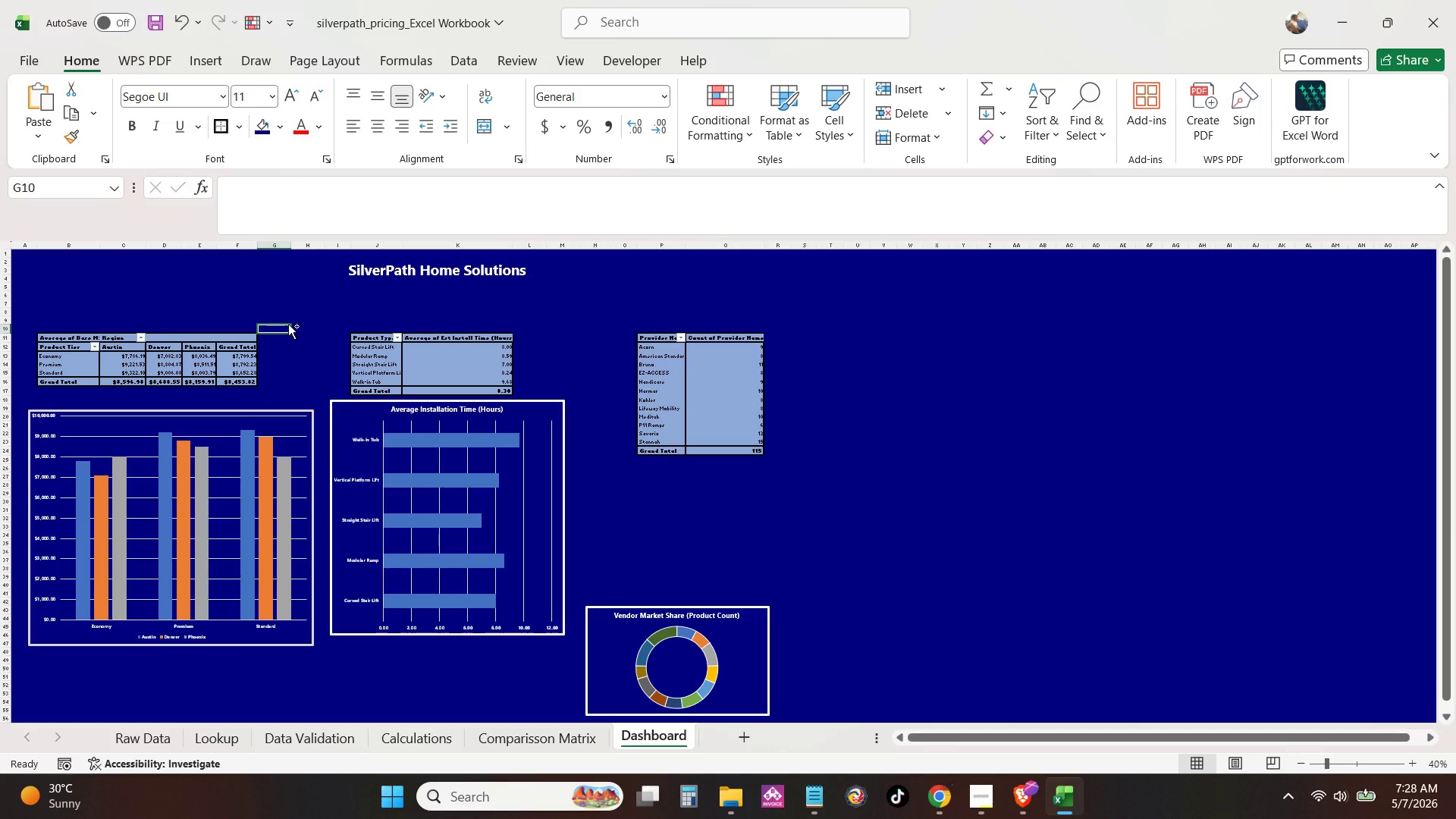 
key(Control+ControlRight)
 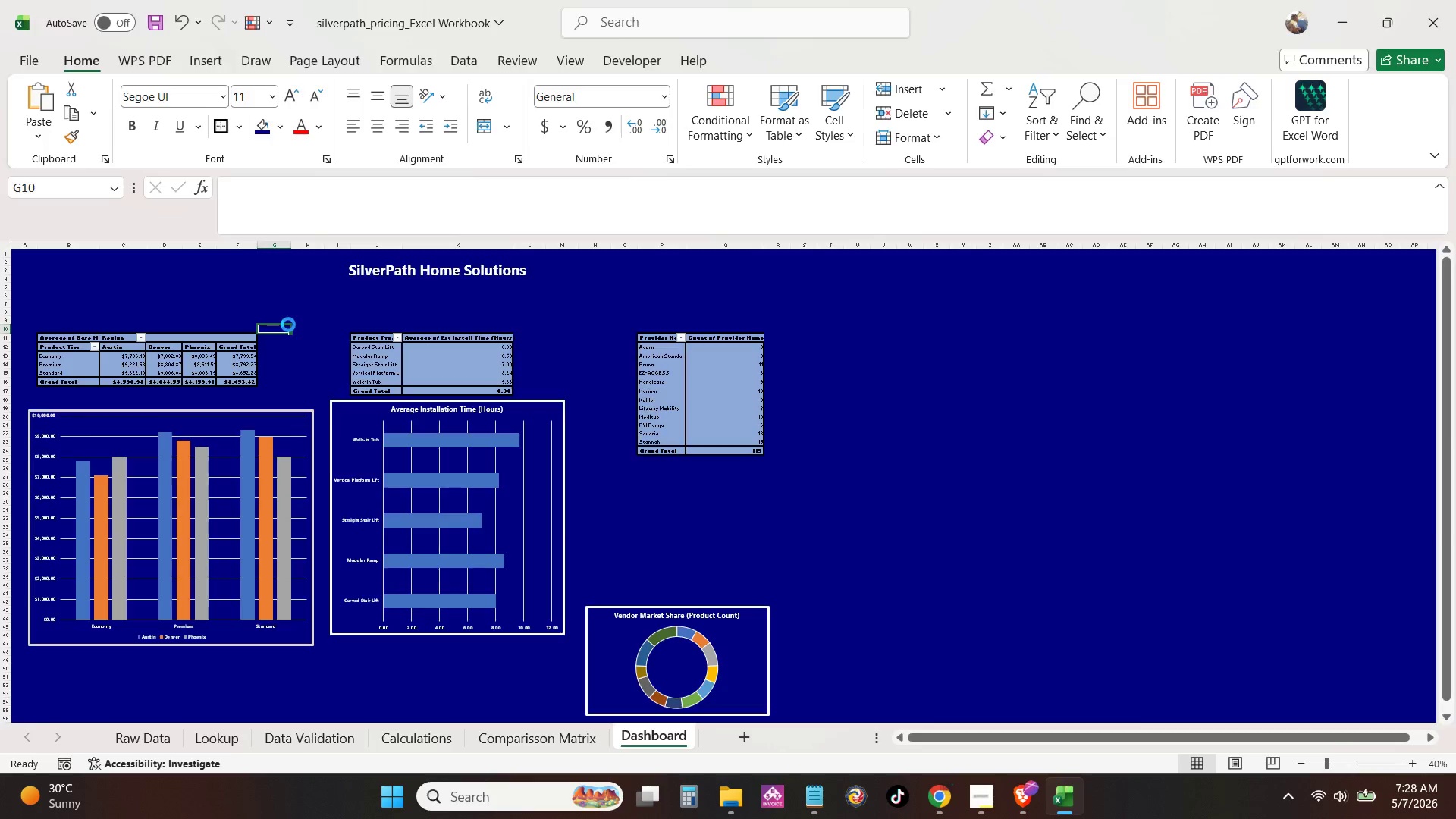 
key(Control+P)
 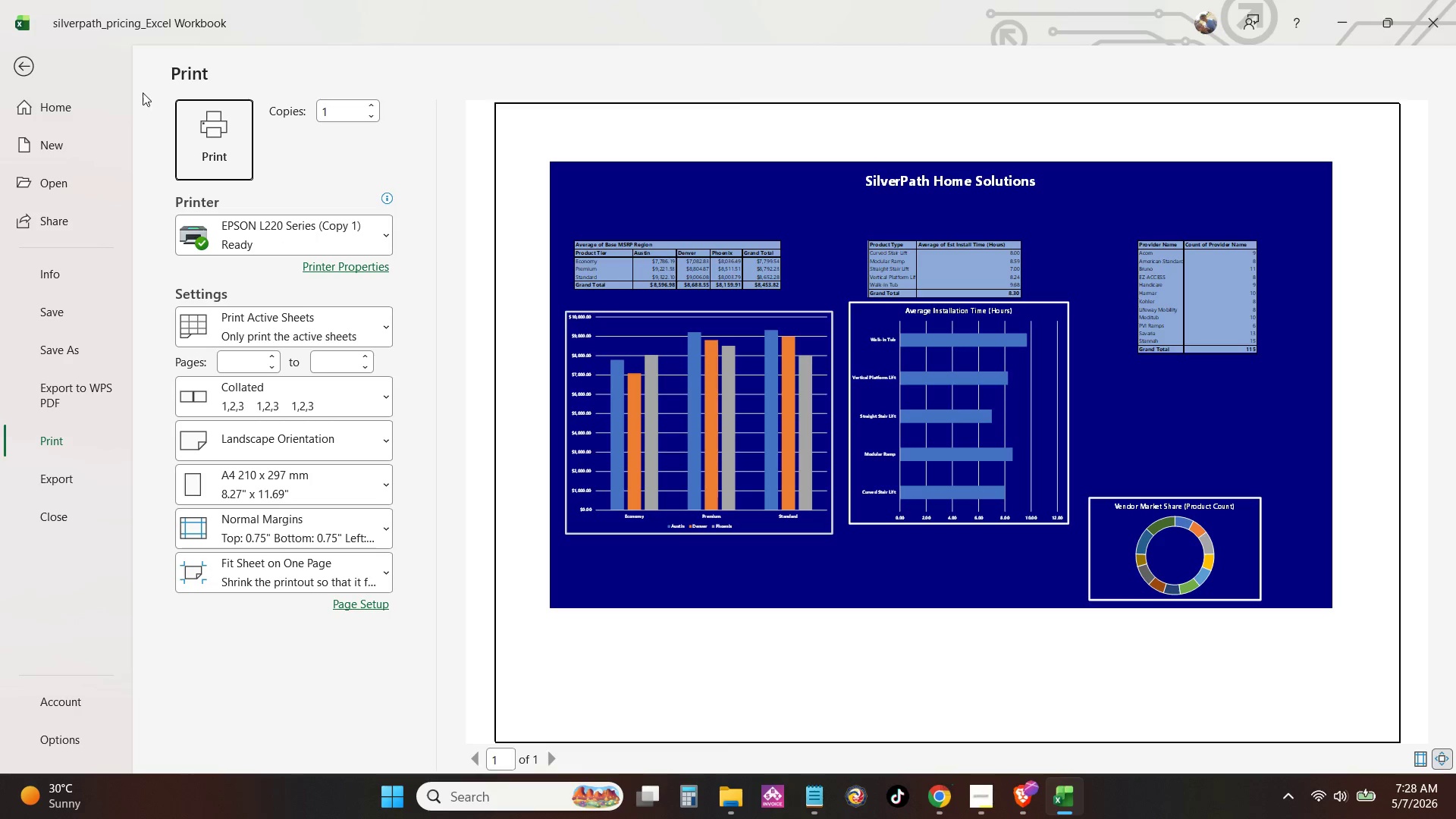 
left_click([30, 70])
 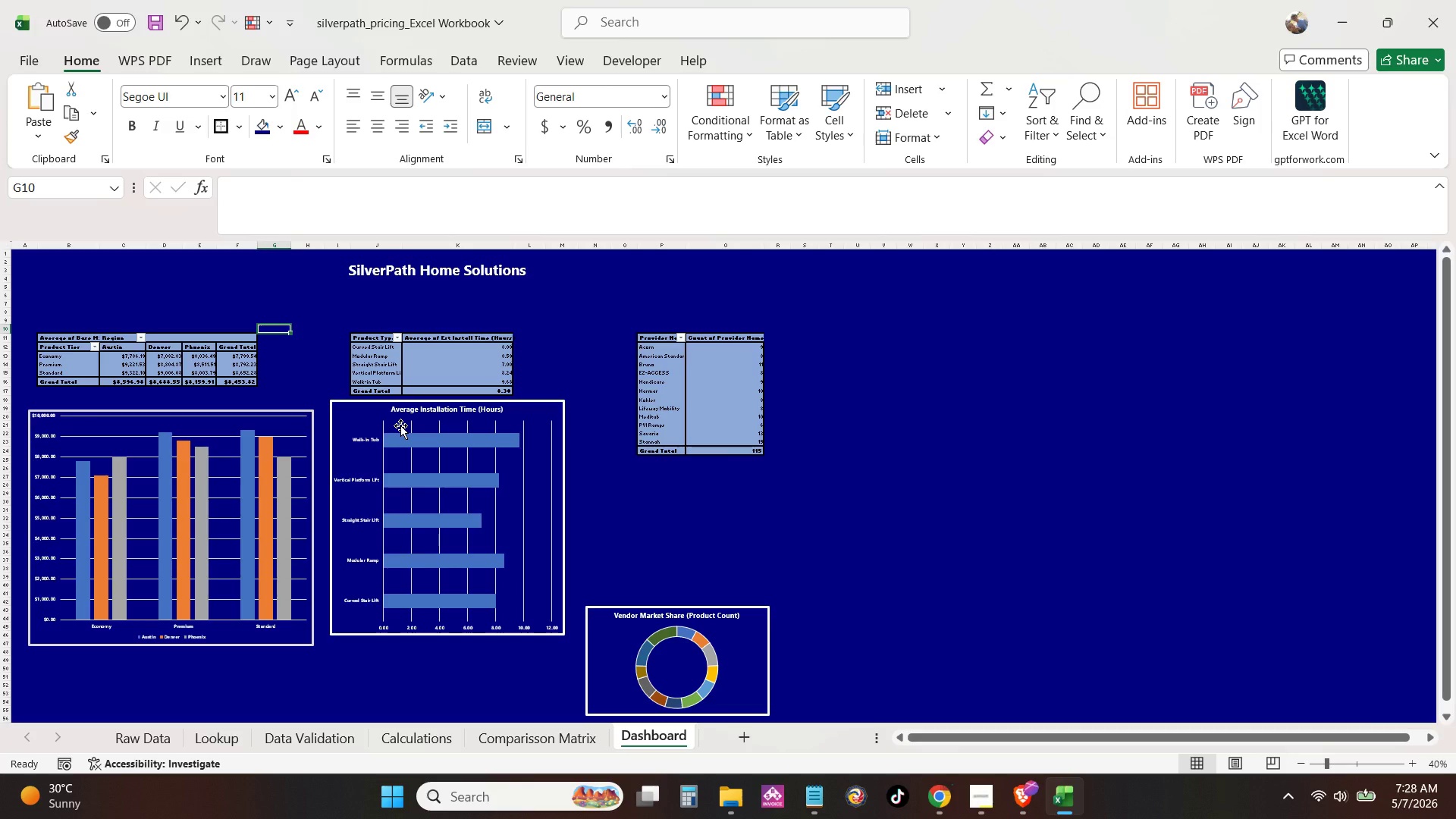 
hold_key(key=ControlLeft, duration=0.88)
scroll: coordinate [415, 450], scroll_direction: up, amount: 4.0
 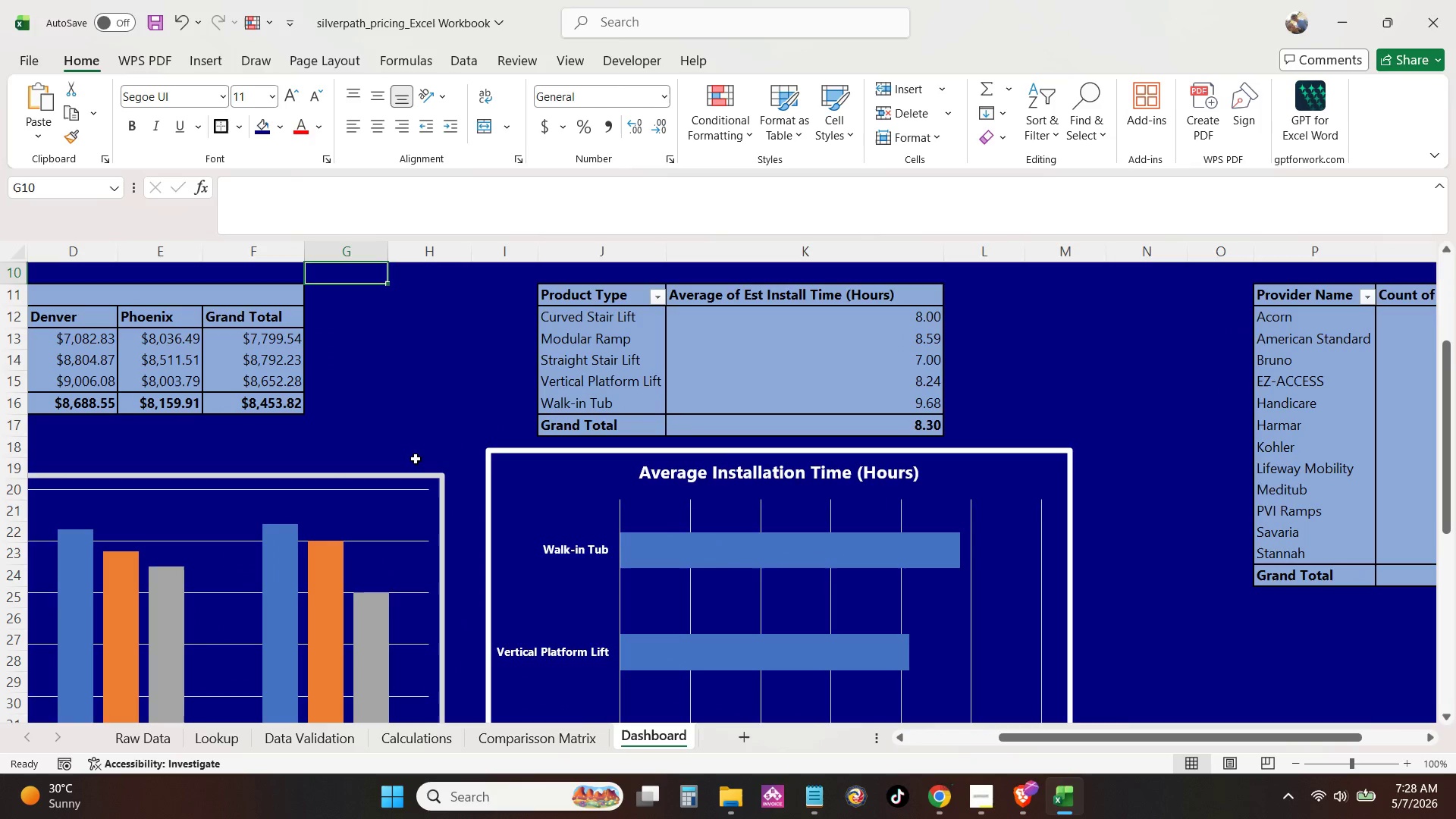 
left_click([429, 523])
 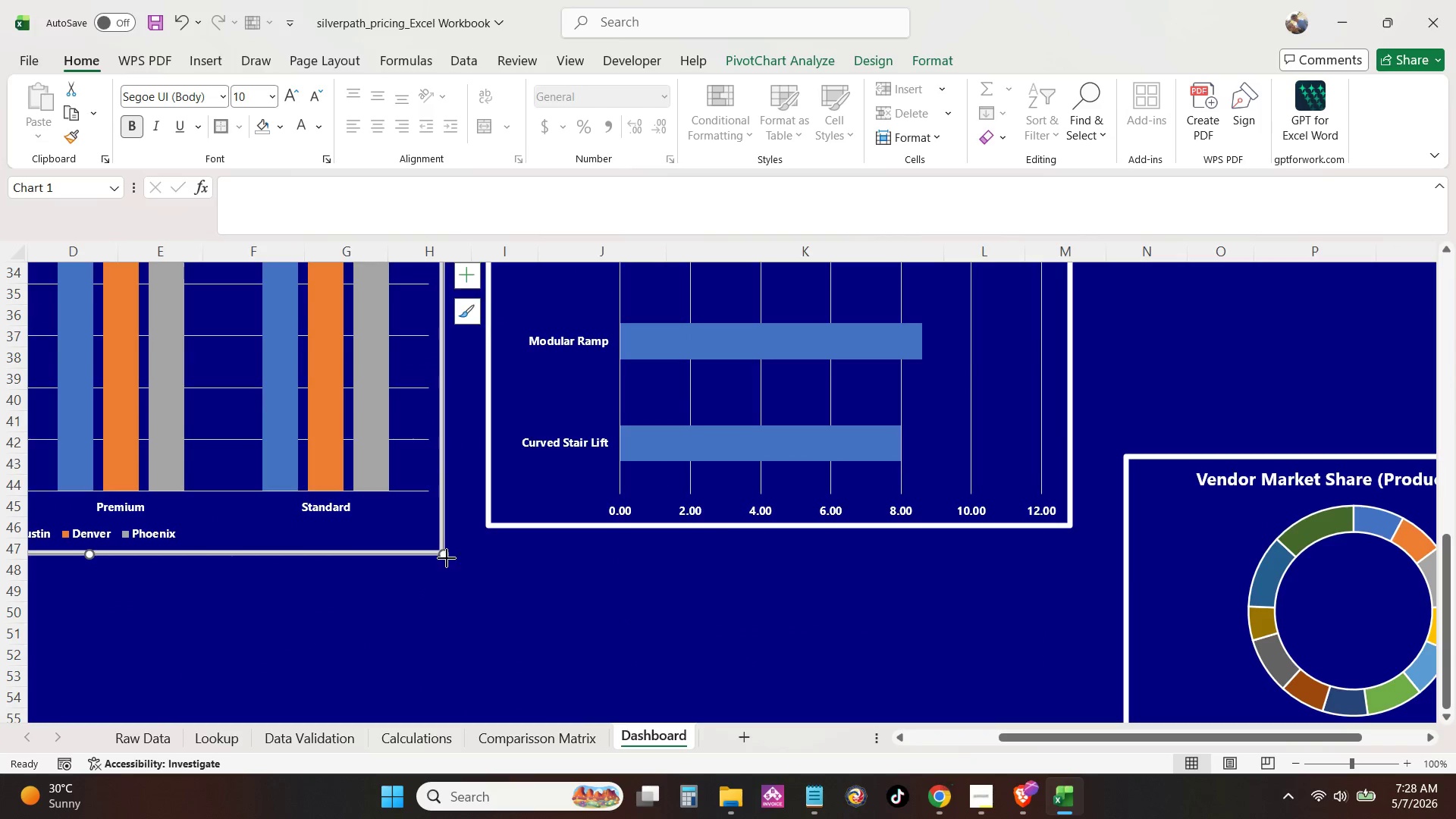 
scroll: coordinate [418, 554], scroll_direction: down, amount: 8.0
 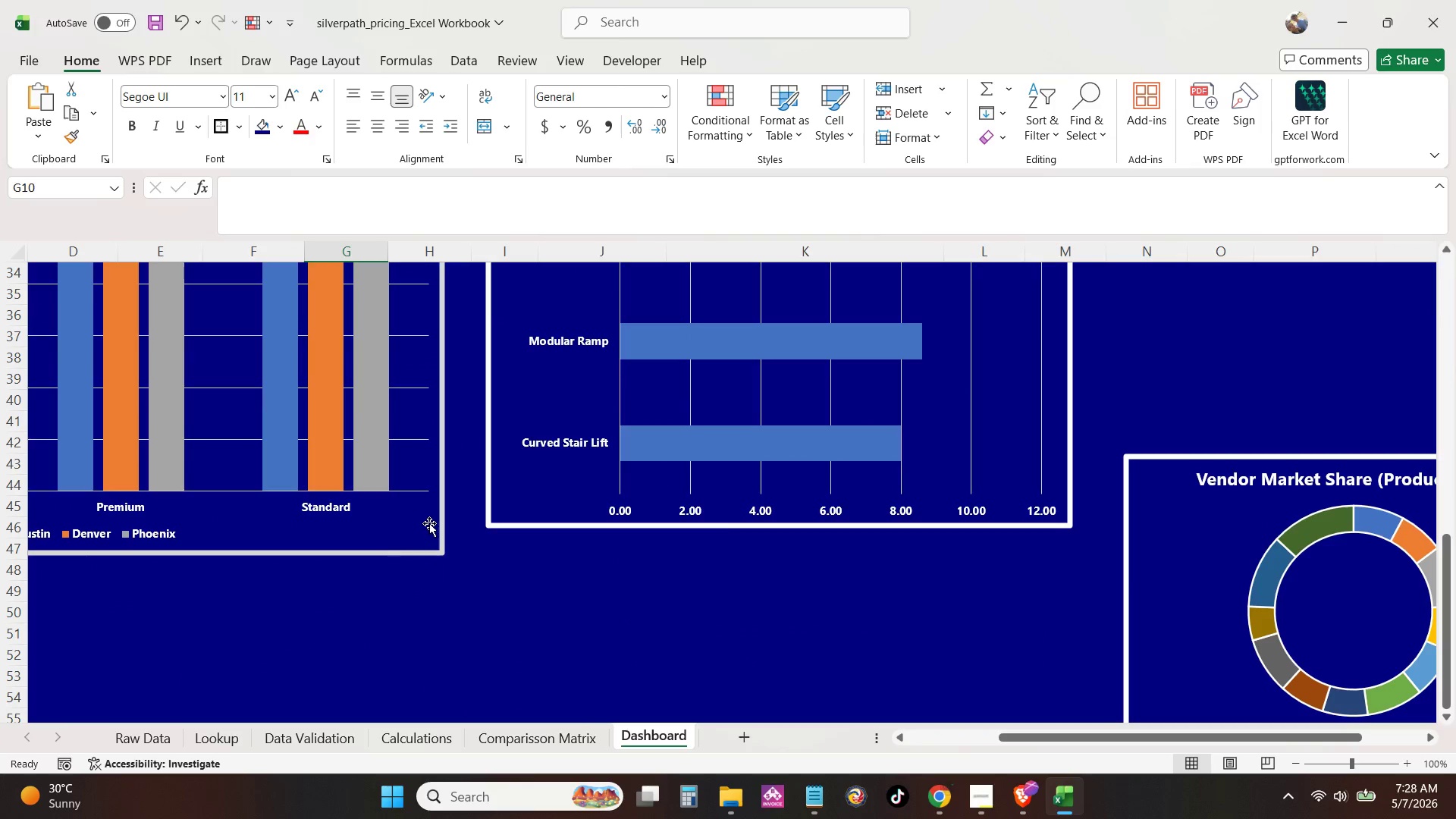 
left_click_drag(start_coordinate=[447, 558], to_coordinate=[130, 249])
 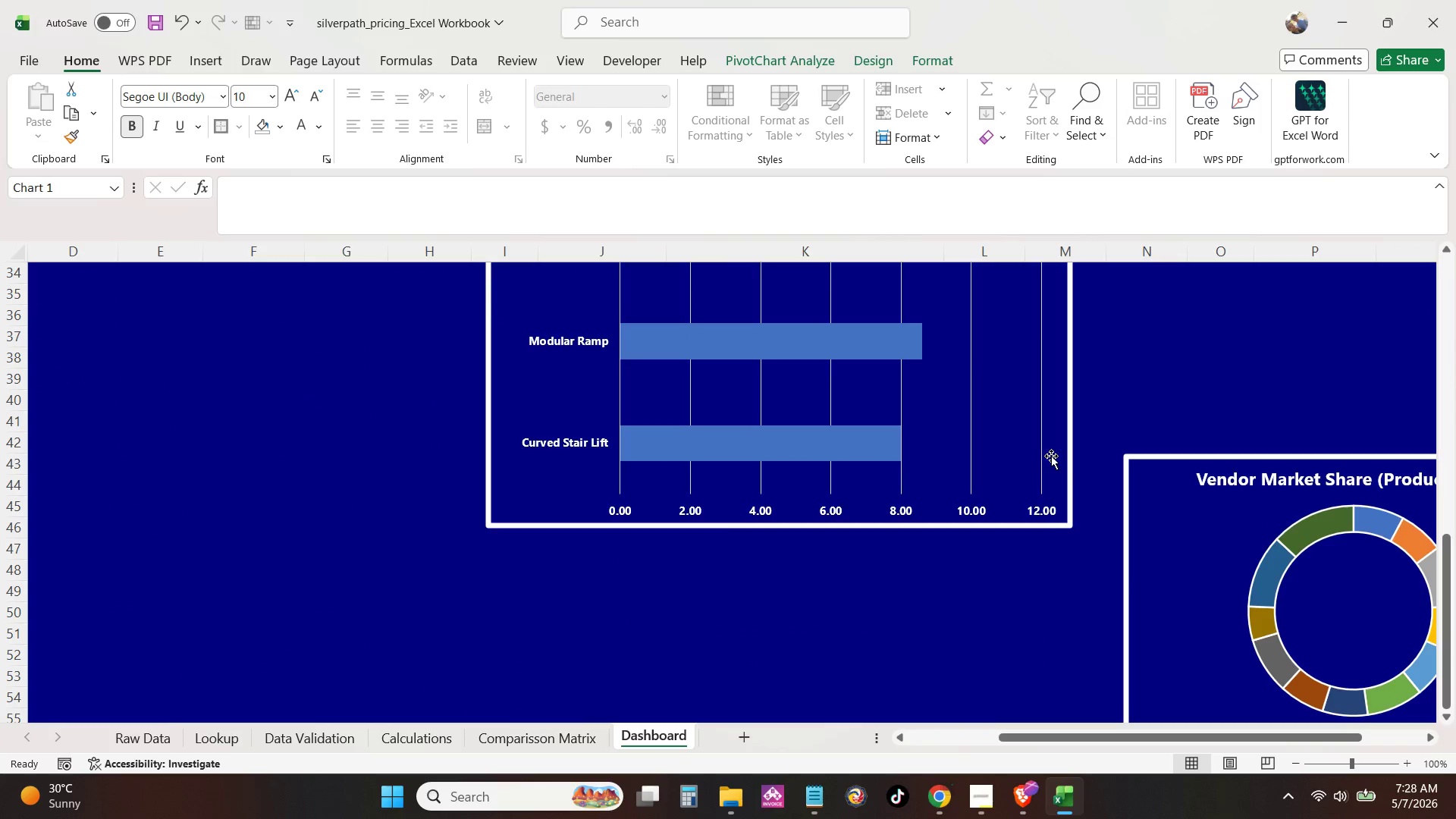 
left_click([1058, 455])
 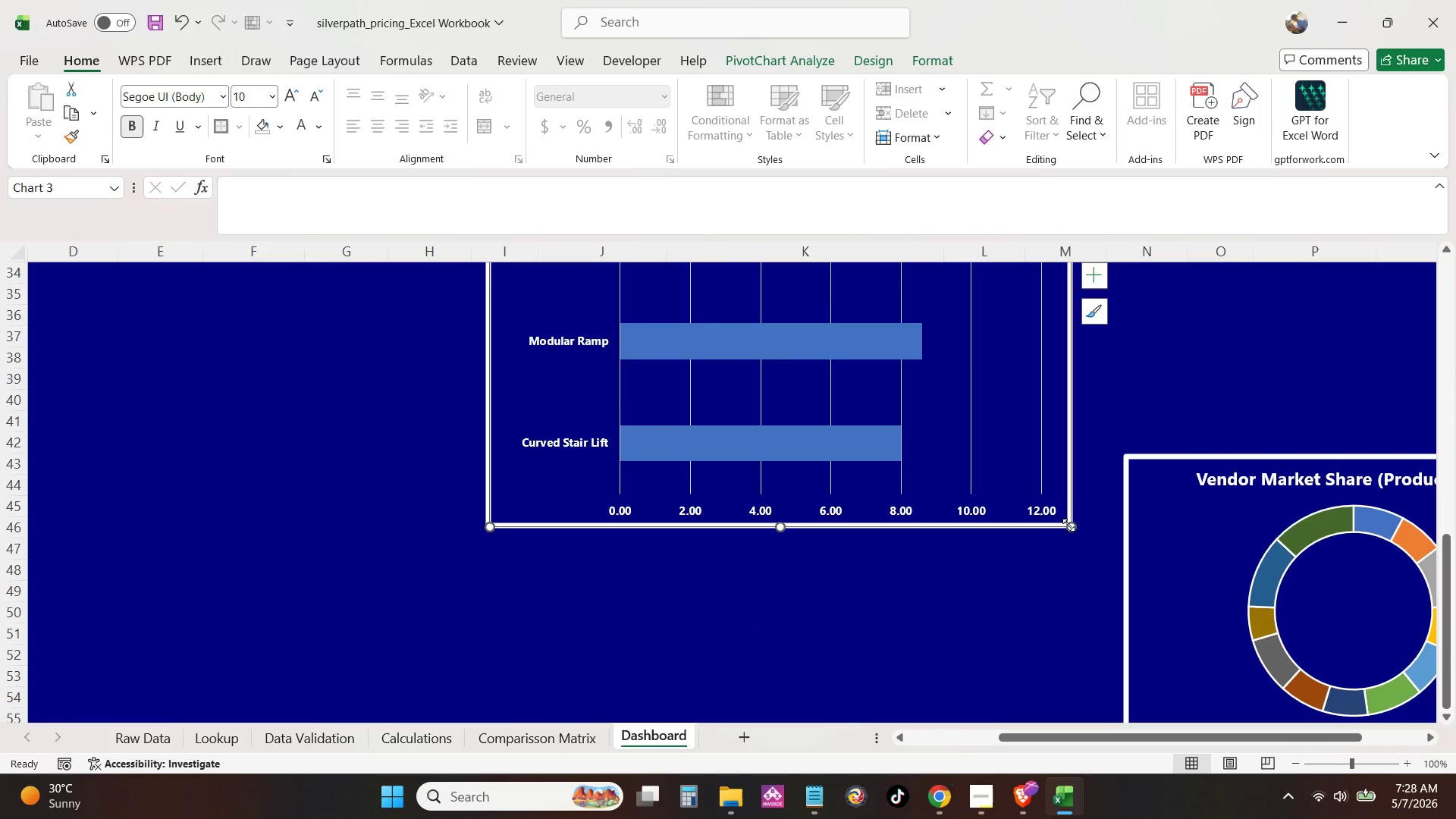 
left_click_drag(start_coordinate=[1068, 525], to_coordinate=[563, 220])
 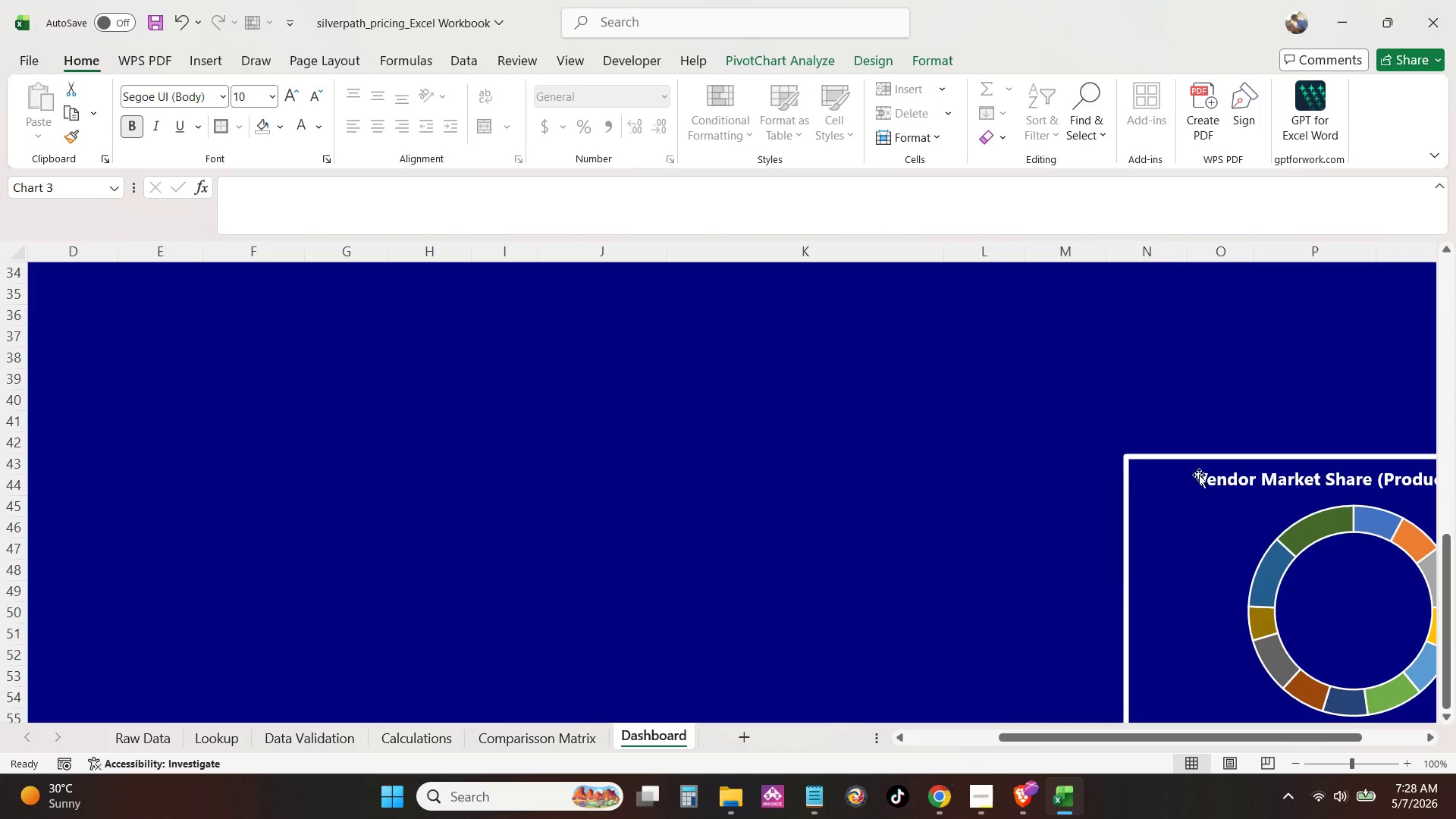 
left_click_drag(start_coordinate=[1200, 475], to_coordinate=[990, 439])
 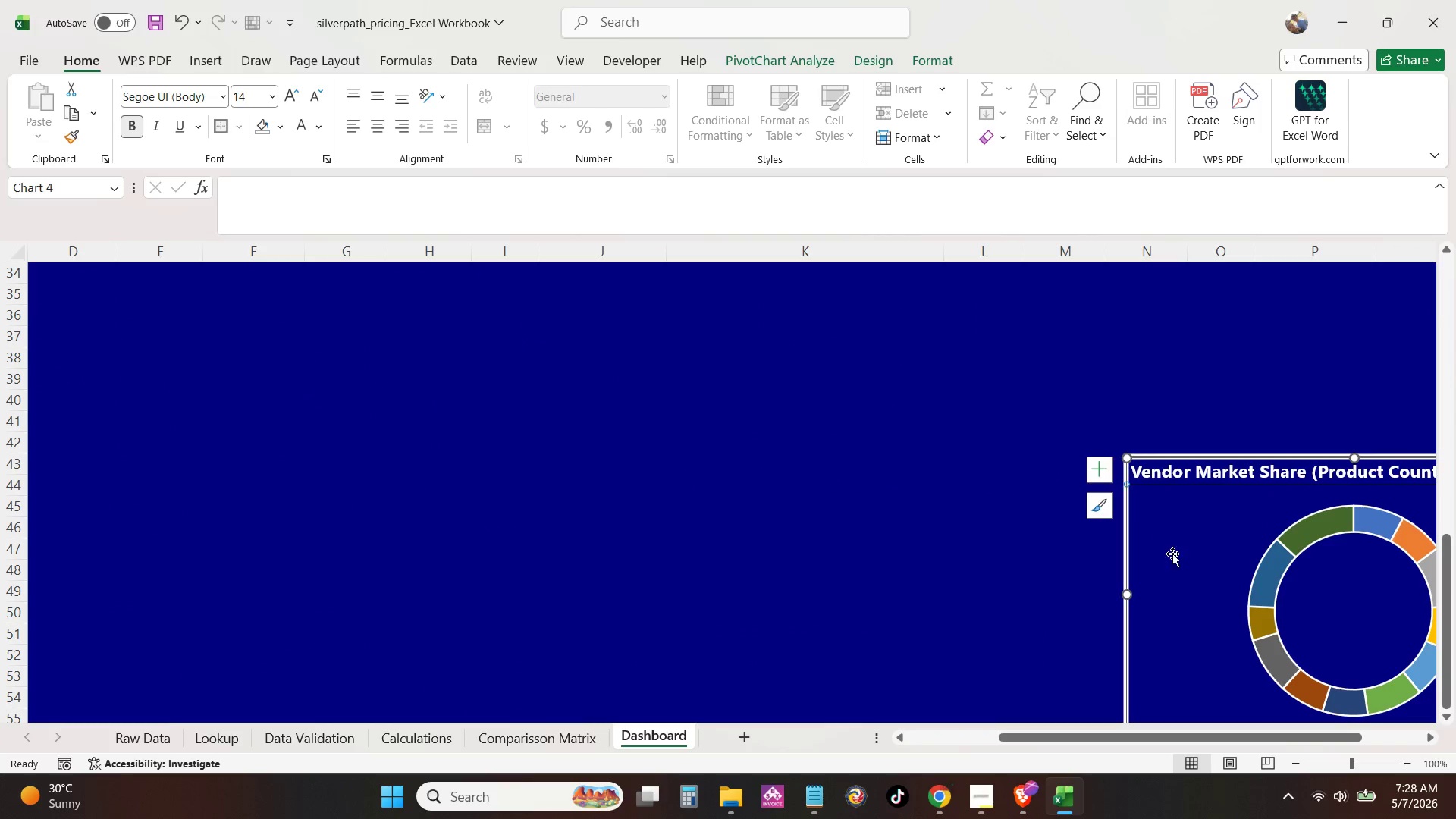 
key(Control+Z)
 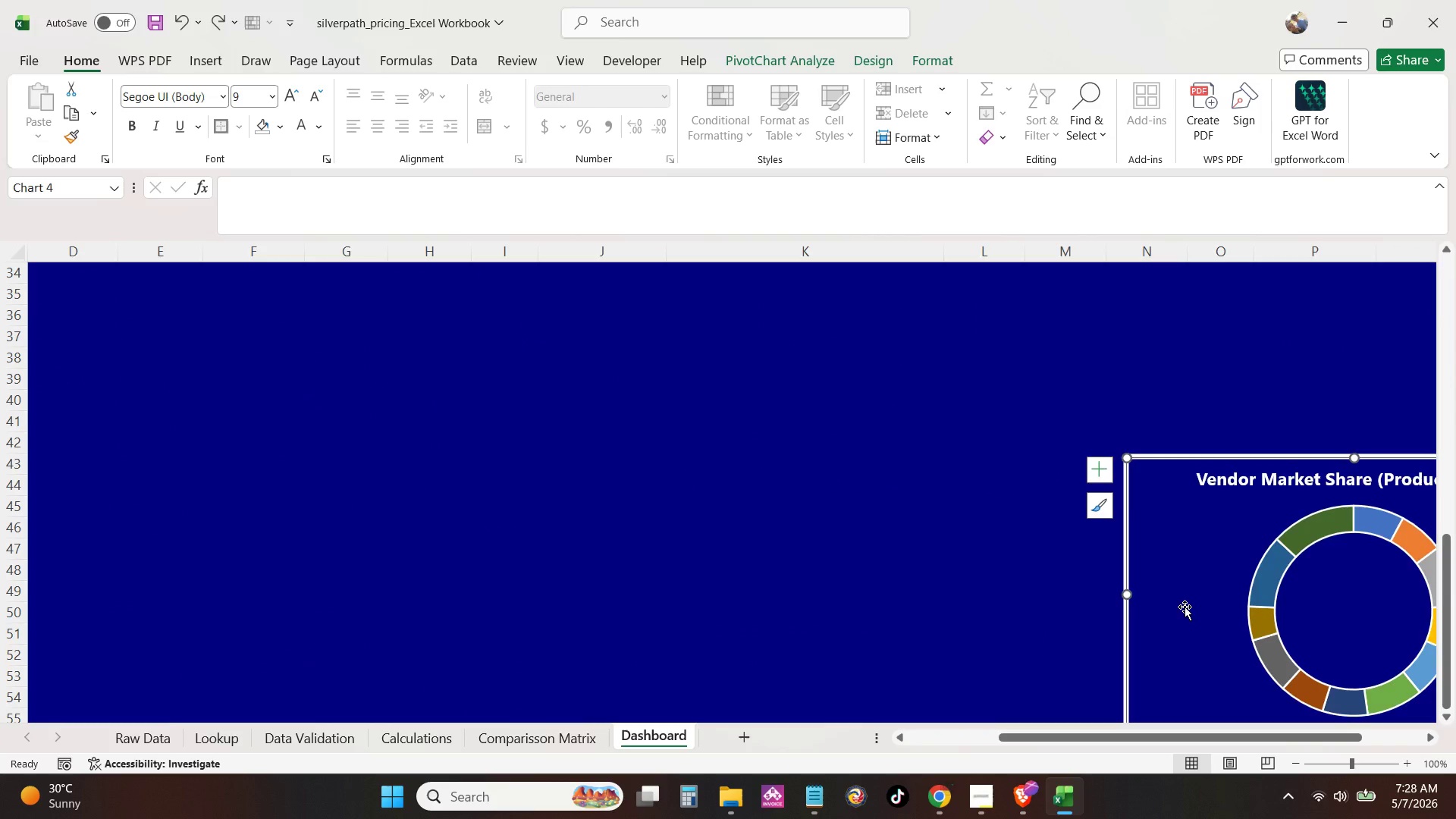 
left_click_drag(start_coordinate=[1185, 607], to_coordinate=[459, 360])
 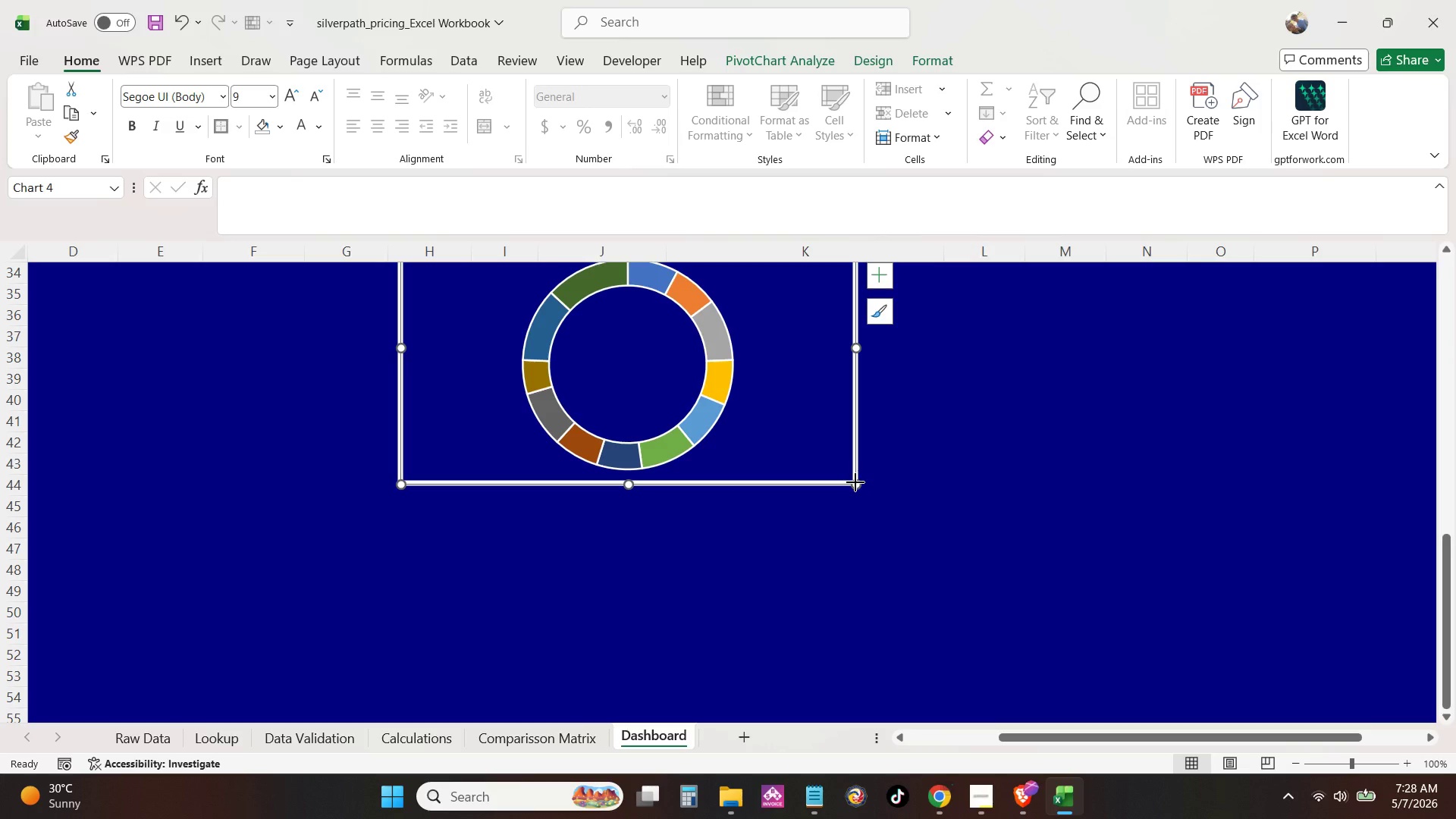 
left_click_drag(start_coordinate=[855, 482], to_coordinate=[736, 394])
 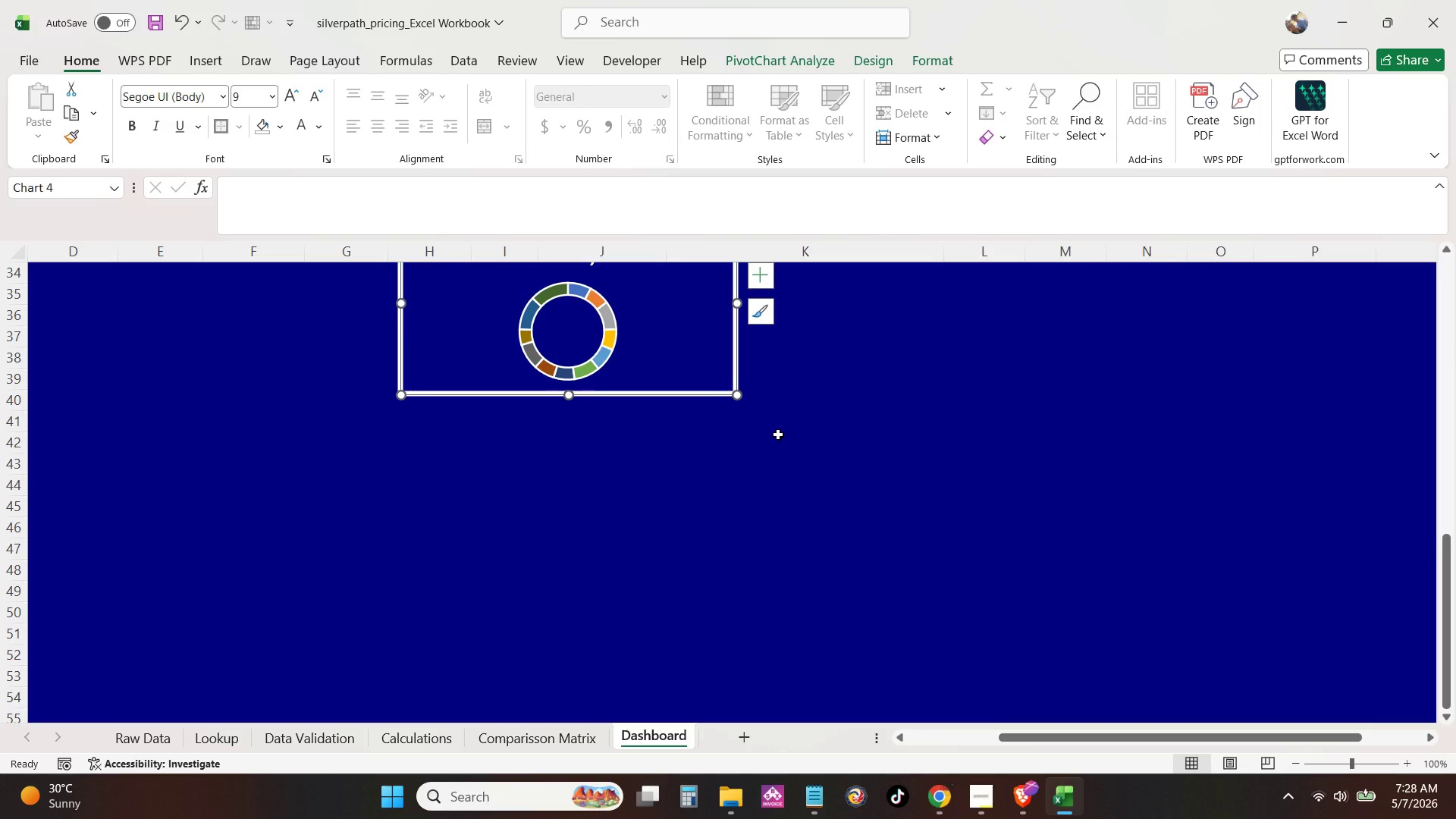 
key(Control+ControlRight)
 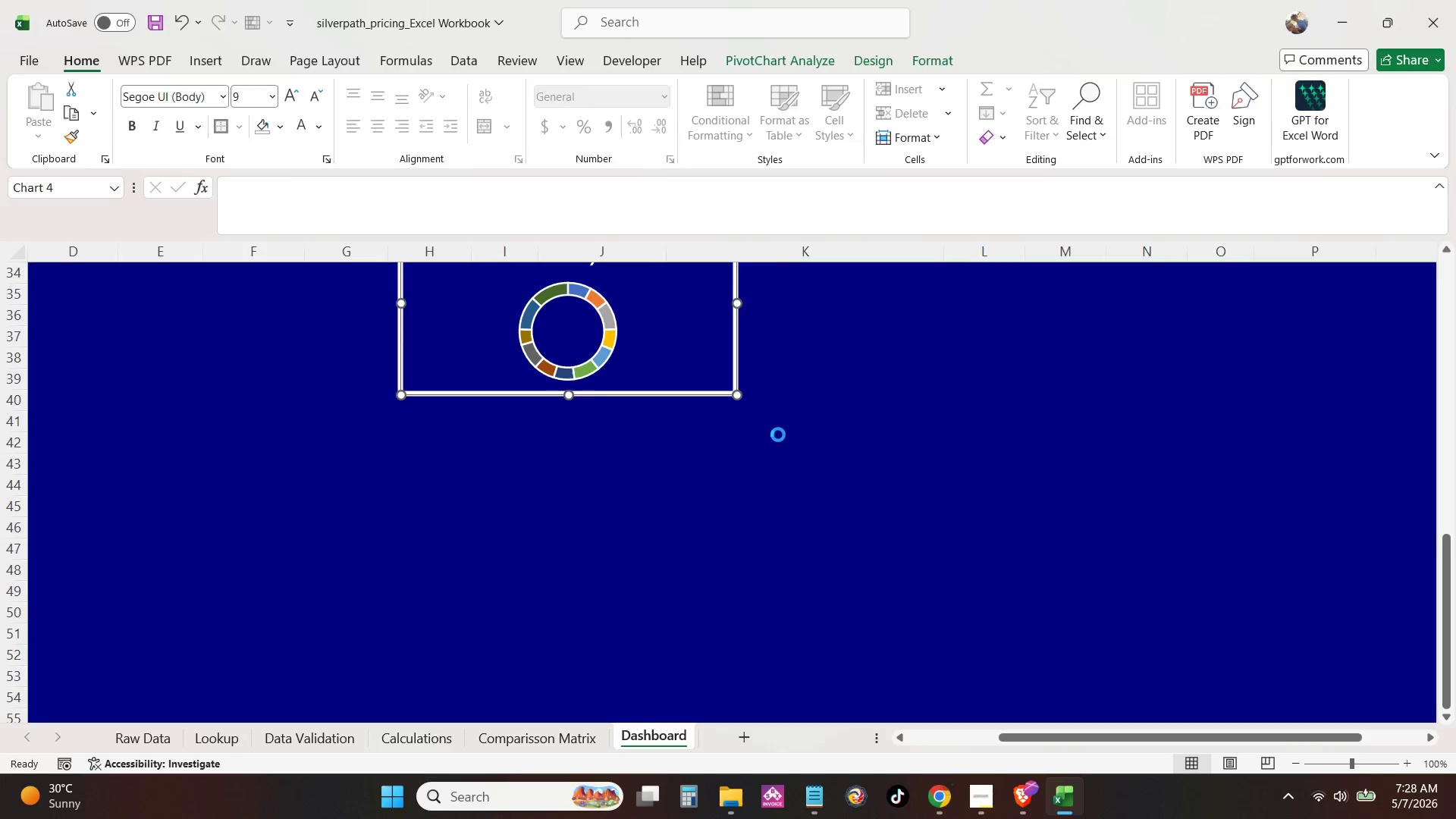 
key(Control+P)
 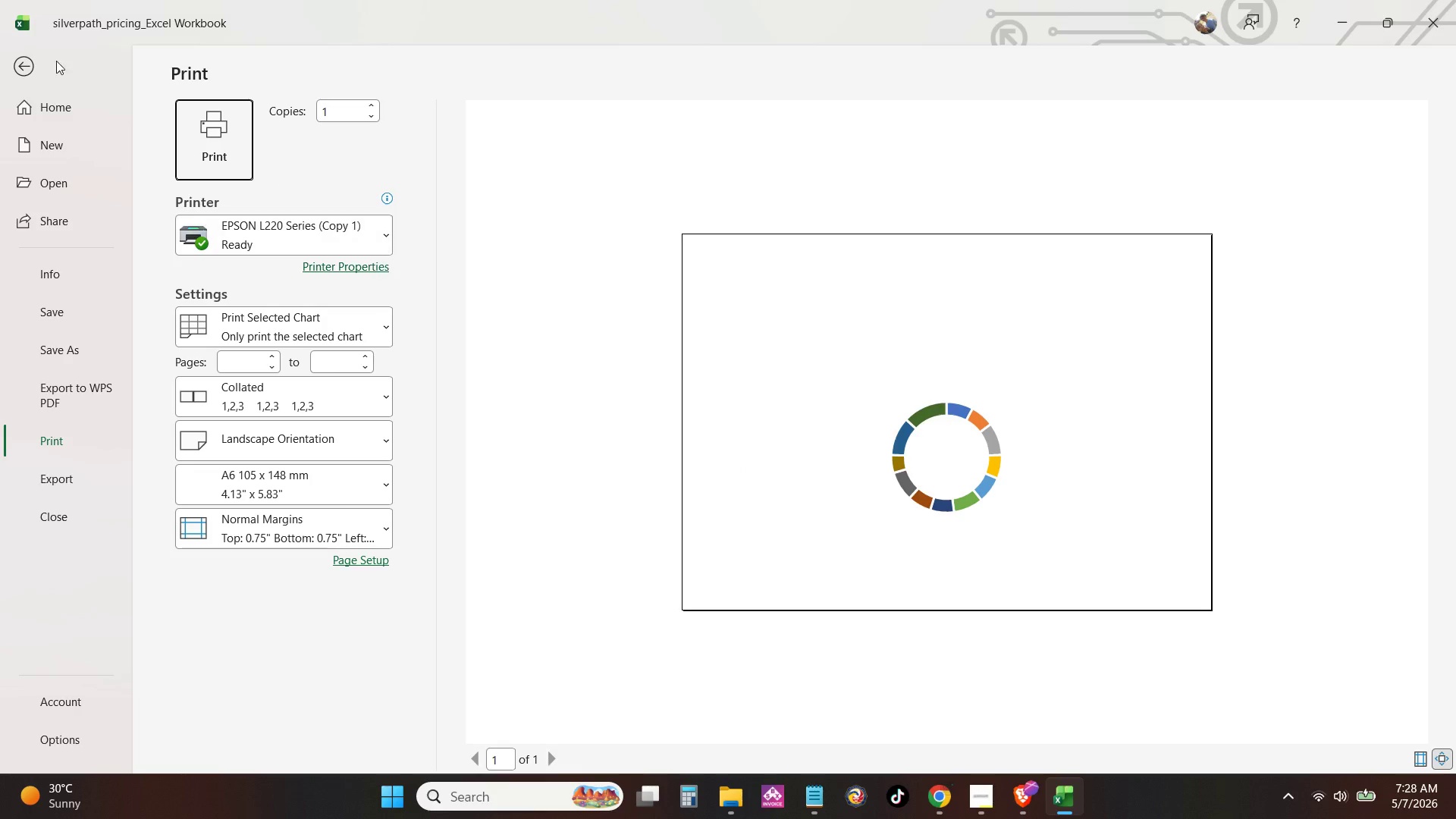 
left_click([16, 54])
 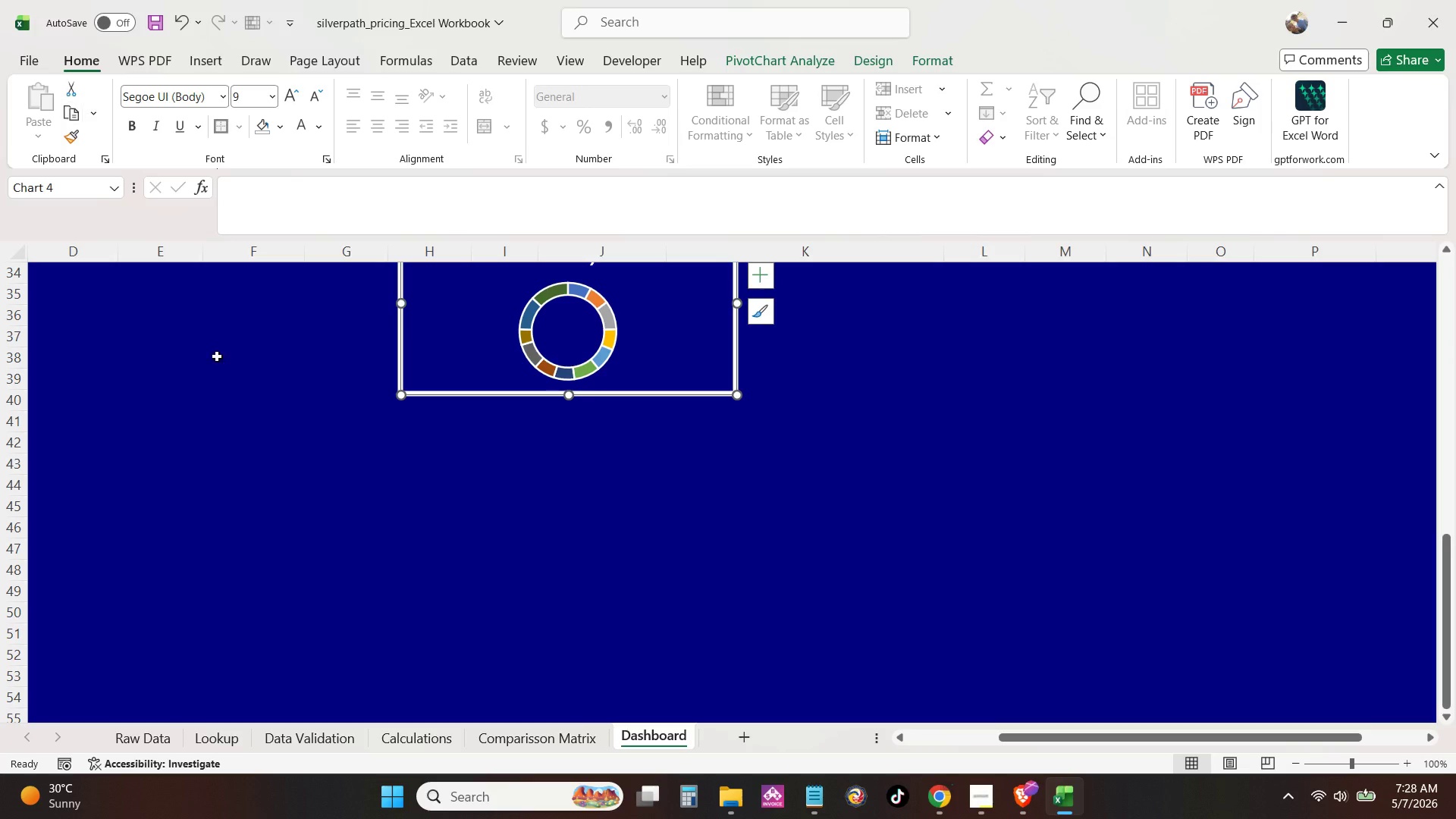 
left_click([224, 362])
 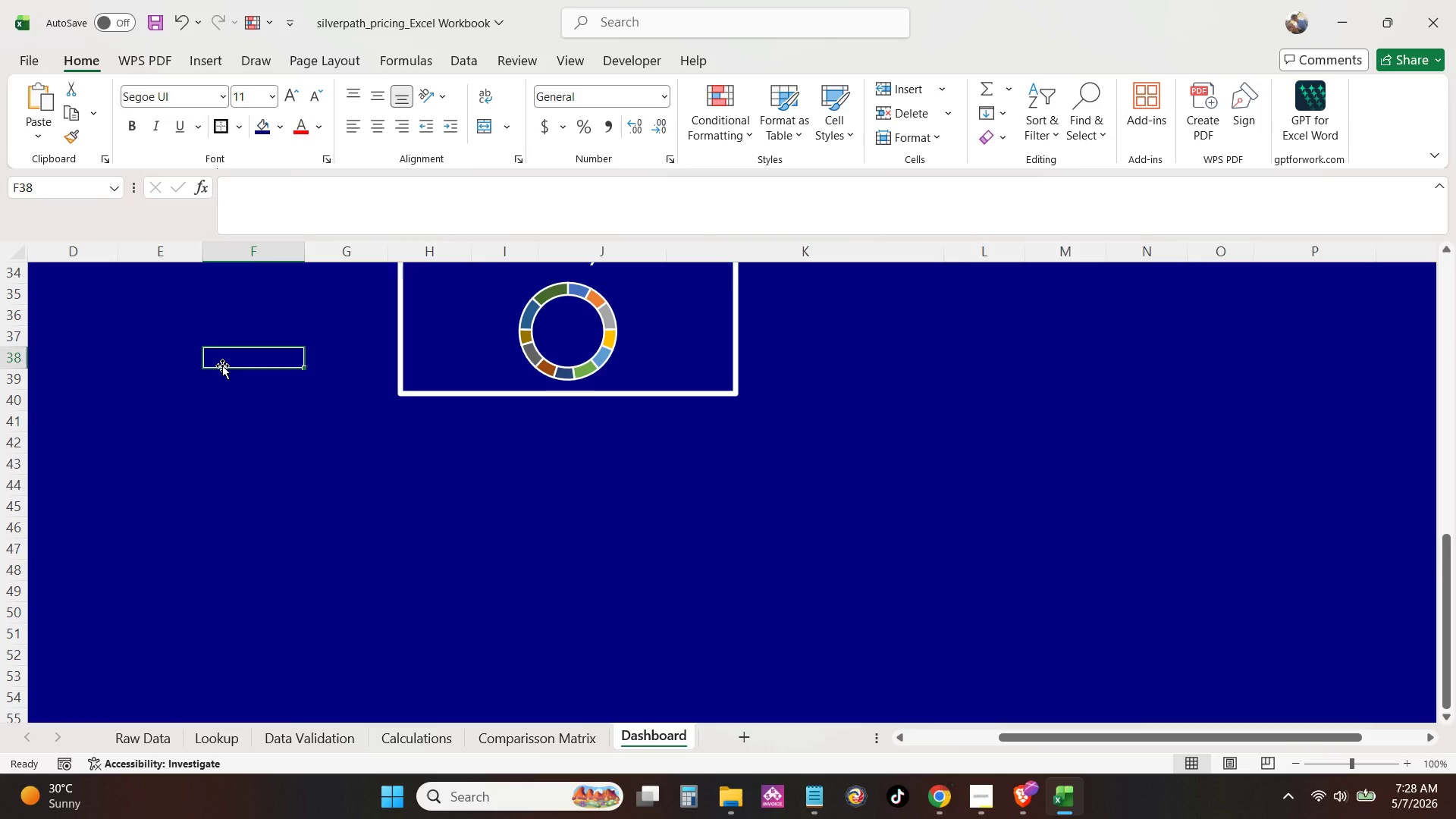 
key(Control+ControlRight)
 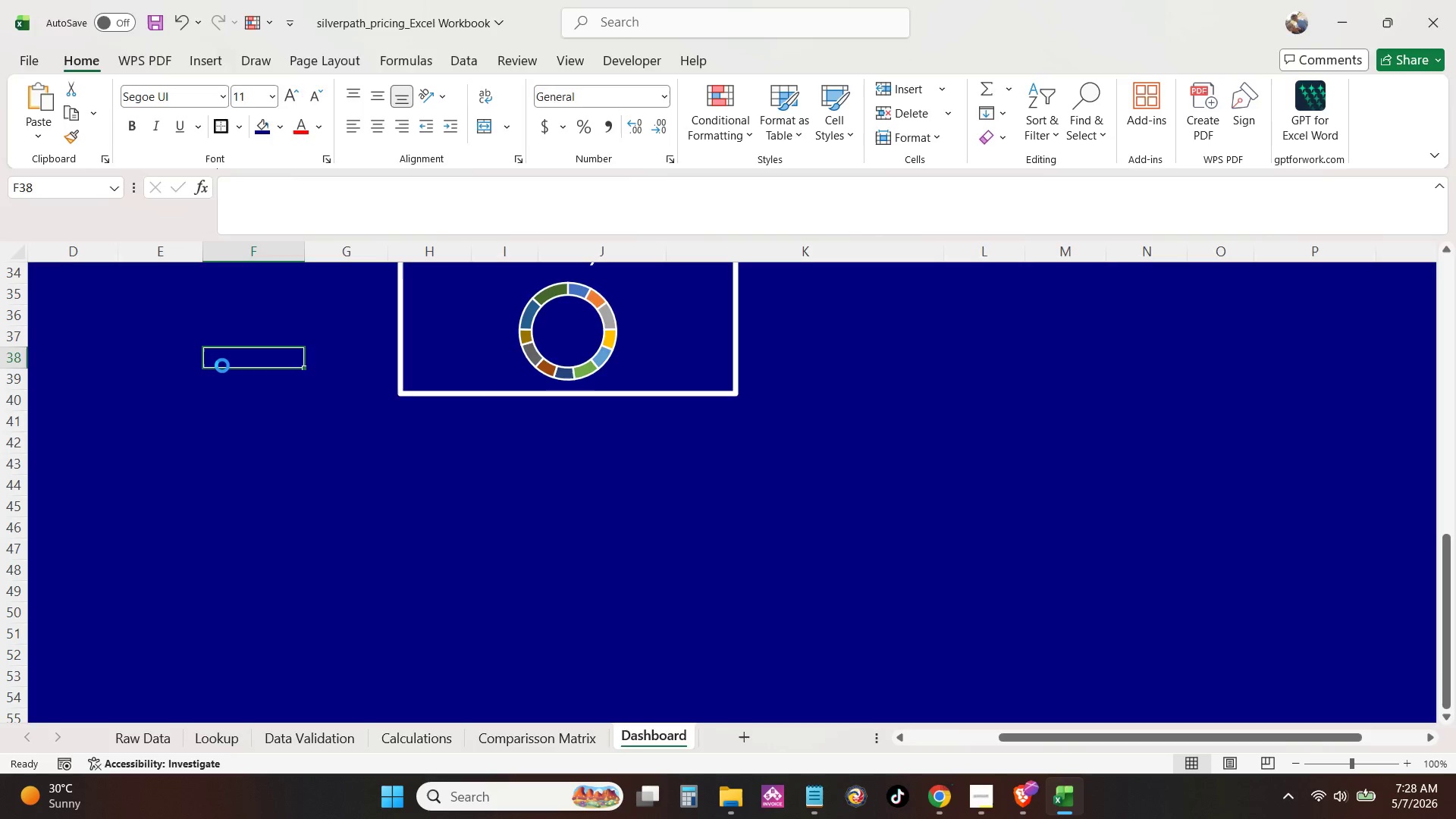 
key(Control+P)
 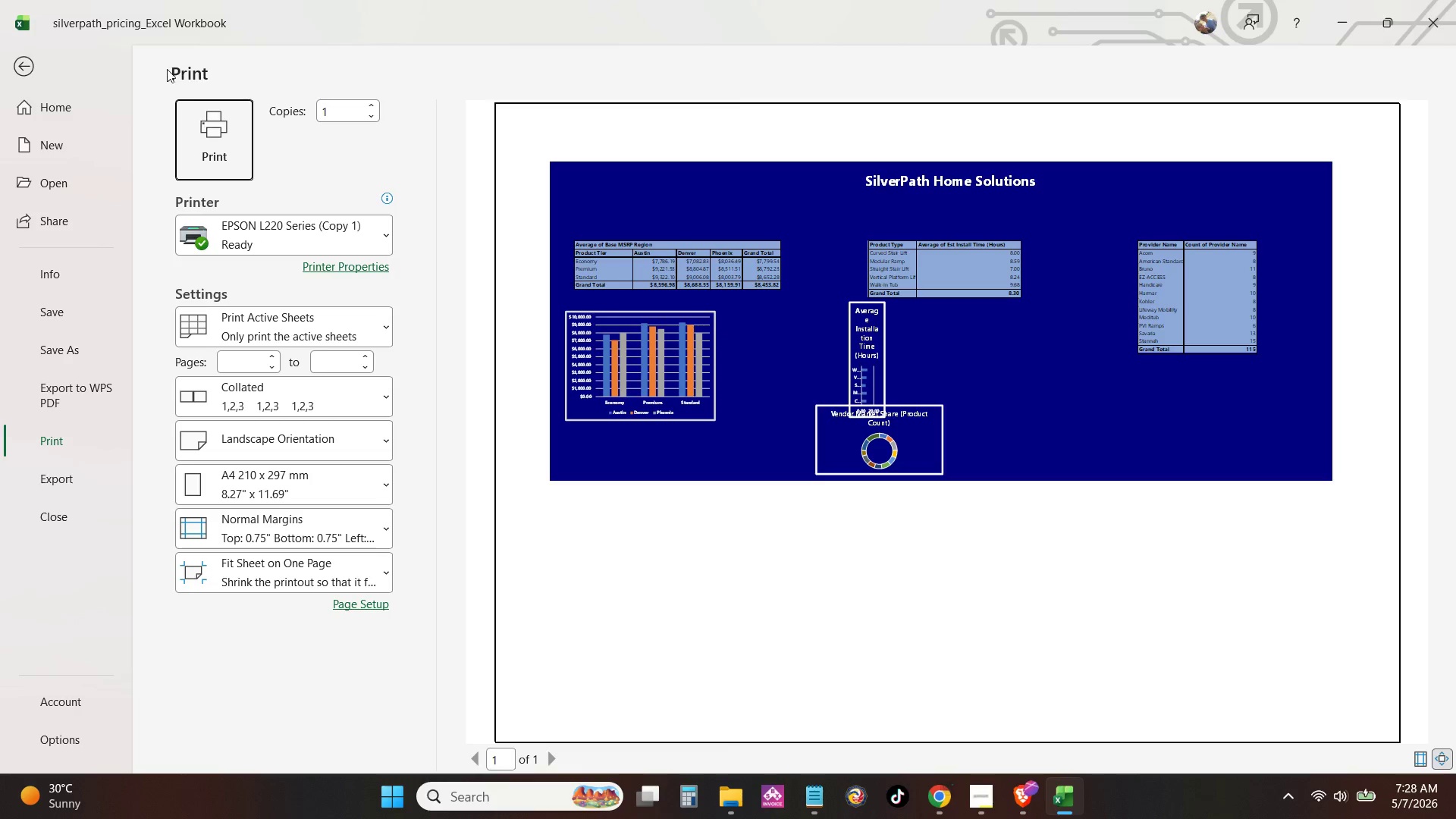 
left_click([22, 61])
 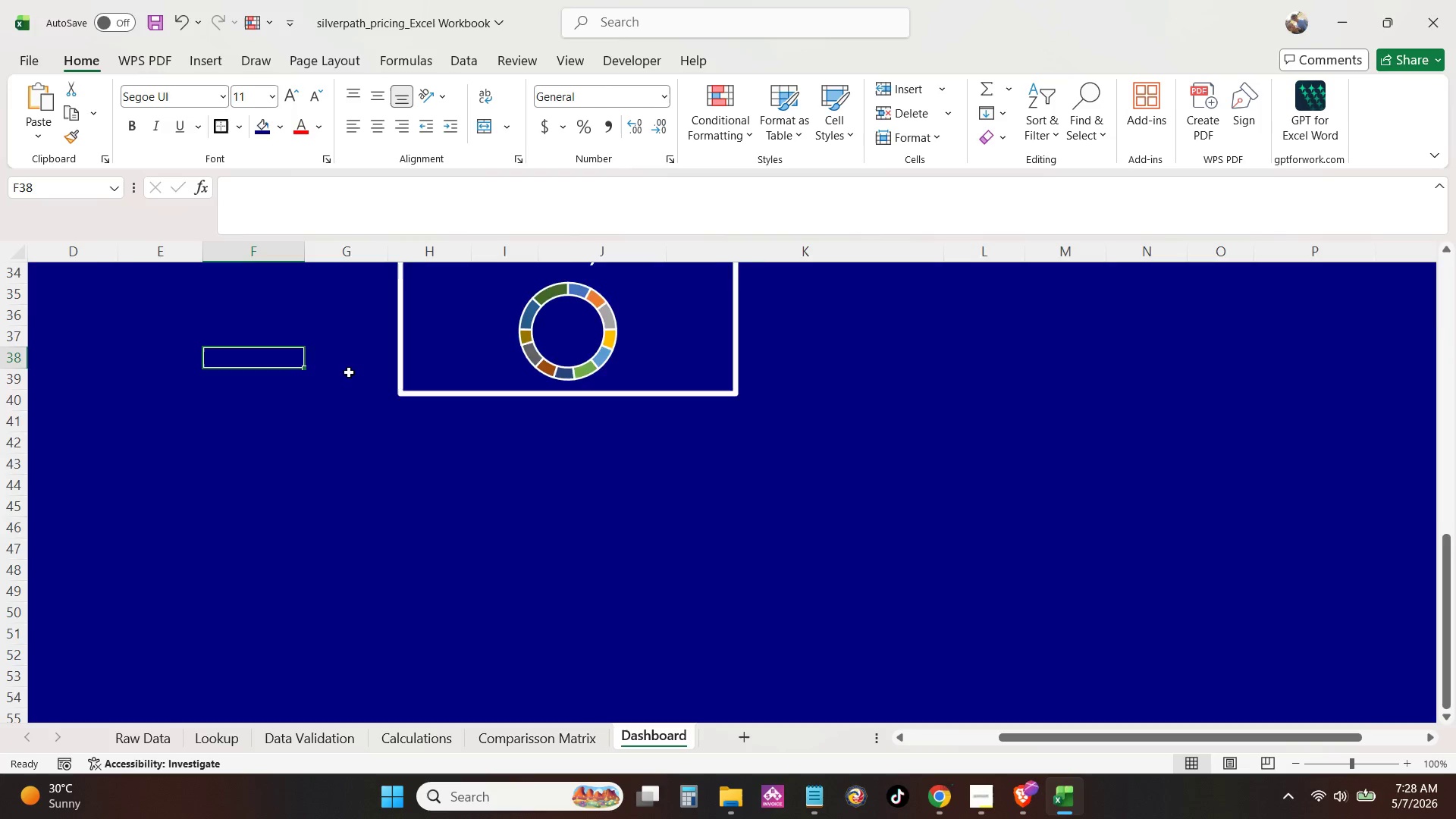 
scroll: coordinate [296, 305], scroll_direction: up, amount: 12.0
 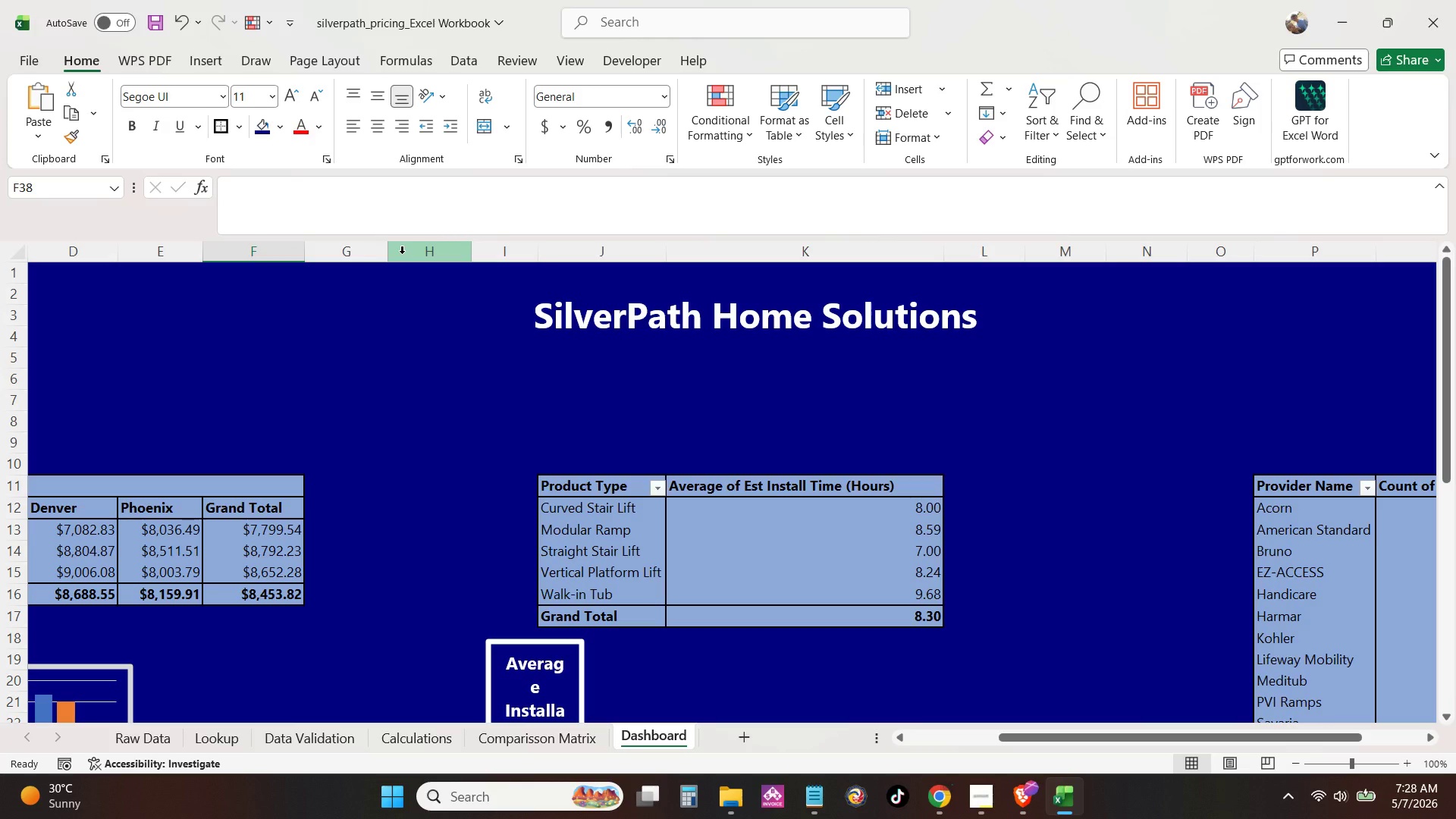 
left_click([402, 253])
 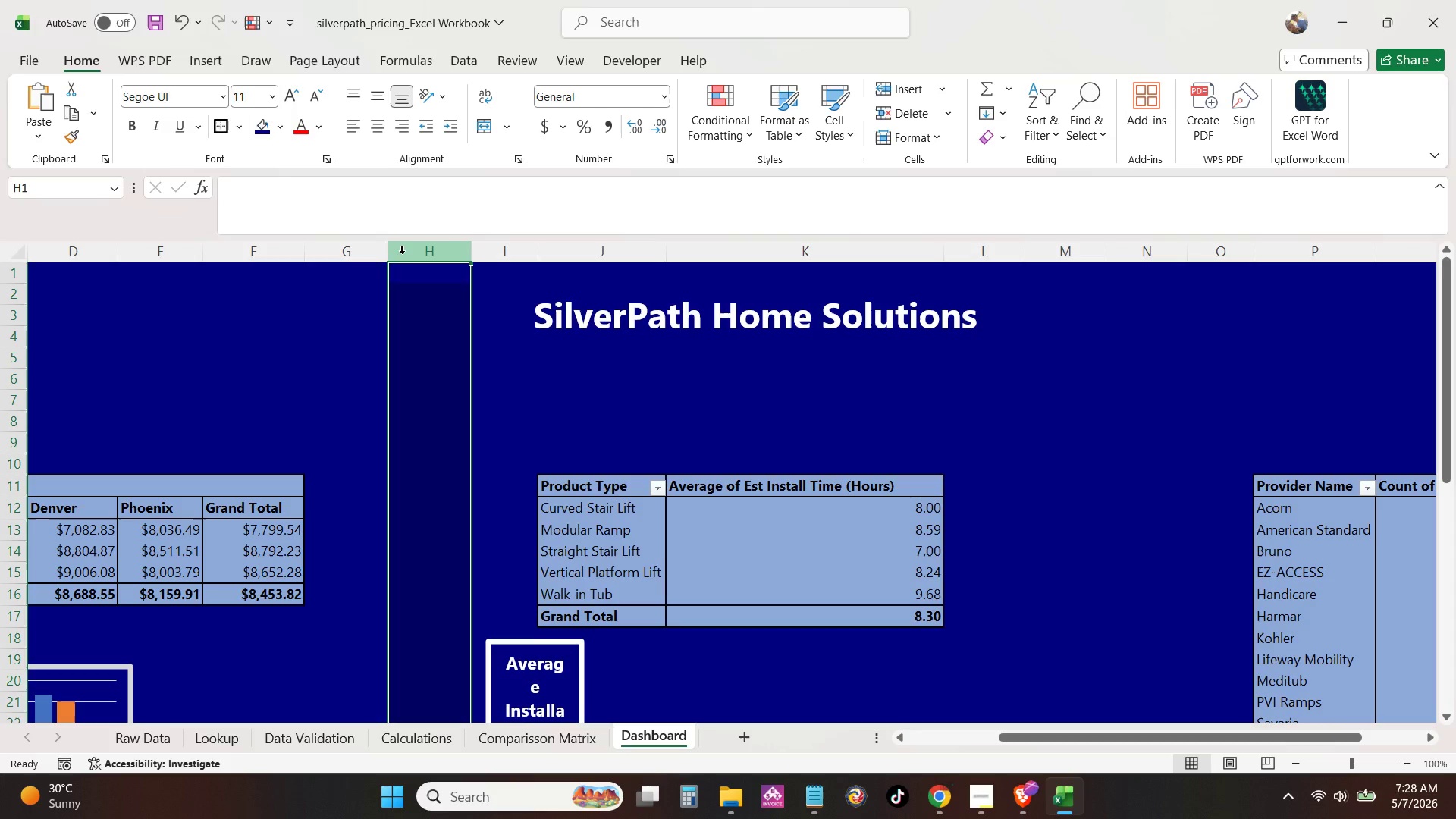 
right_click([402, 253])
 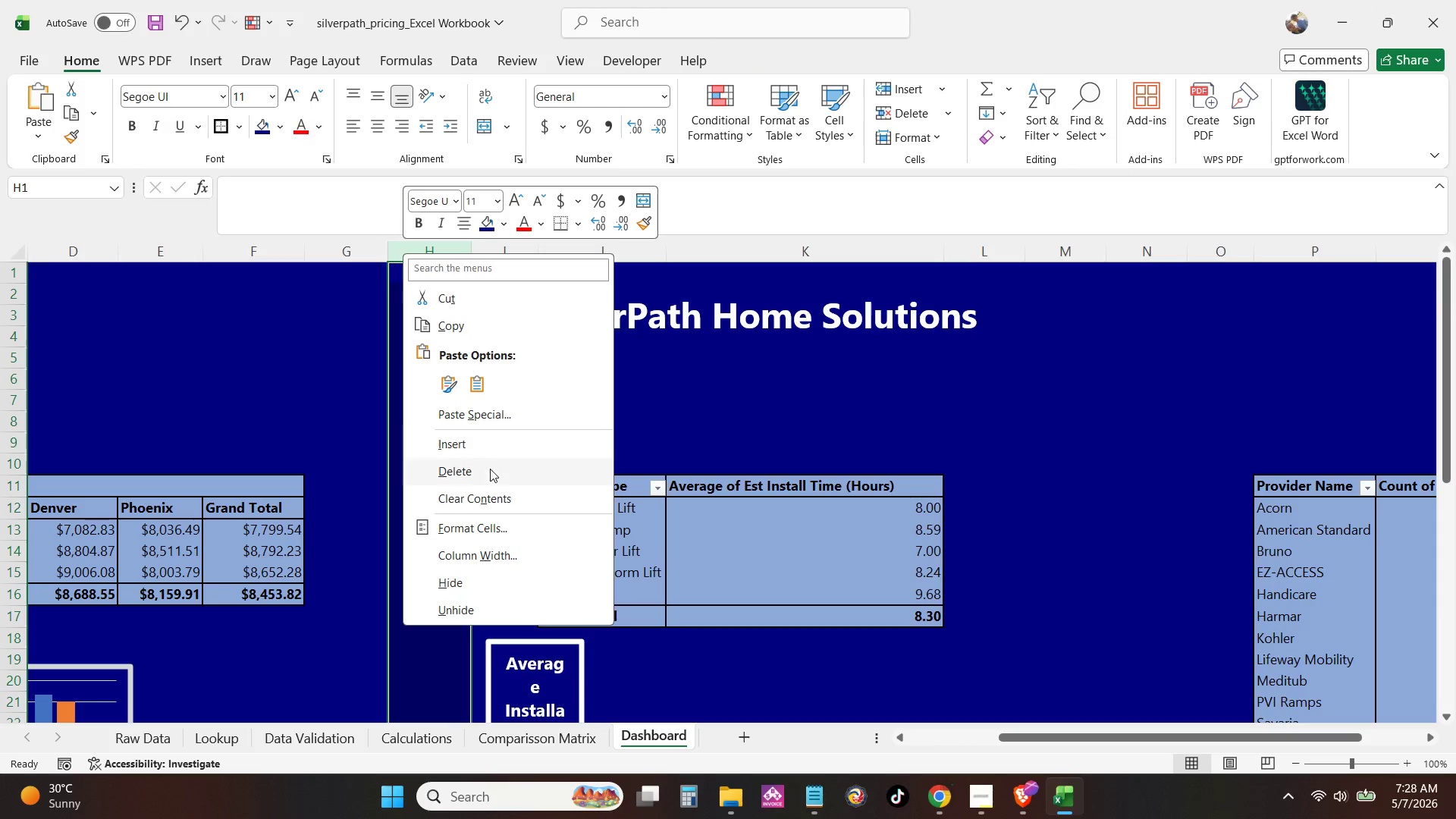 
left_click([490, 479])
 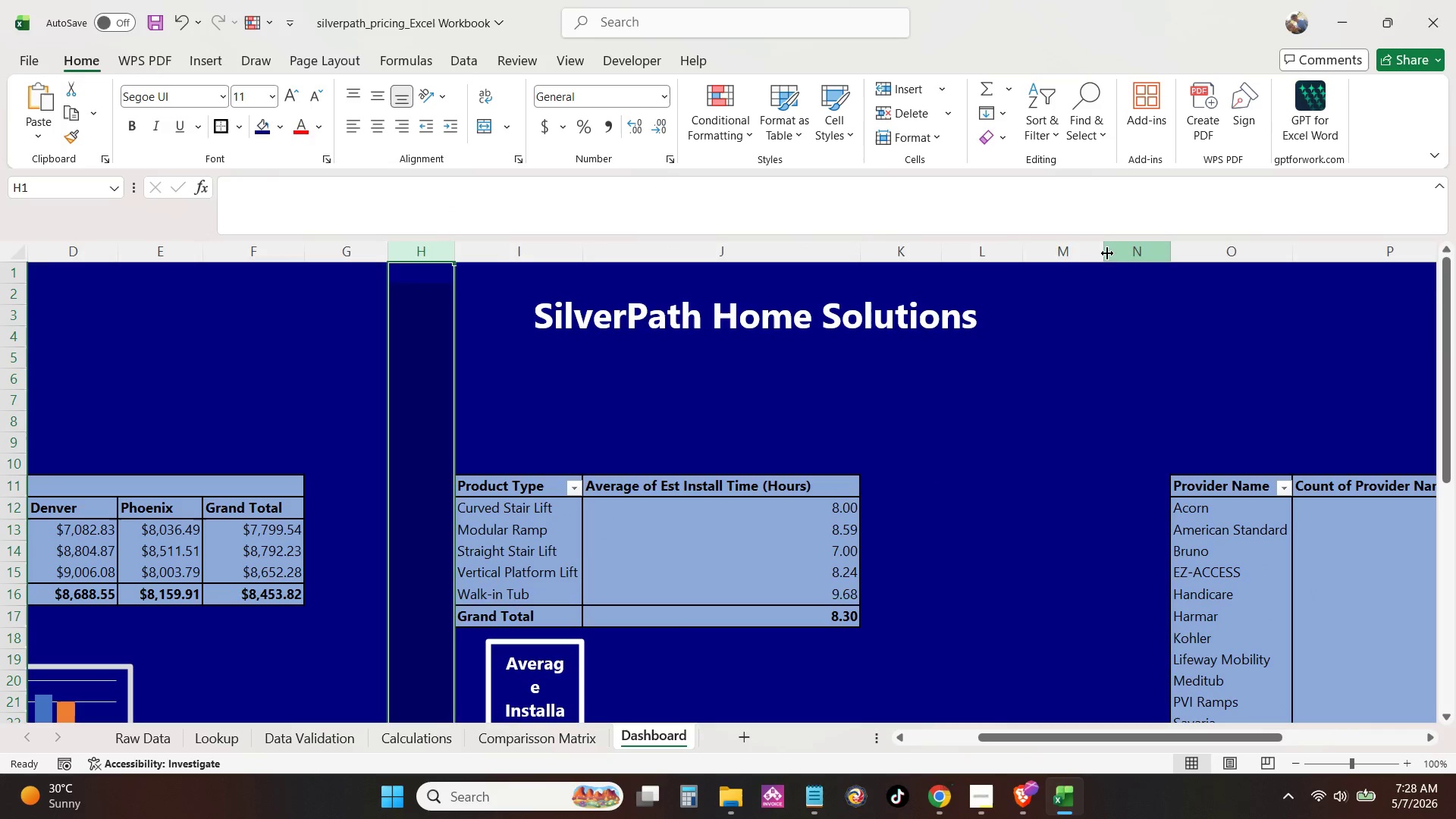 
left_click([1073, 255])
 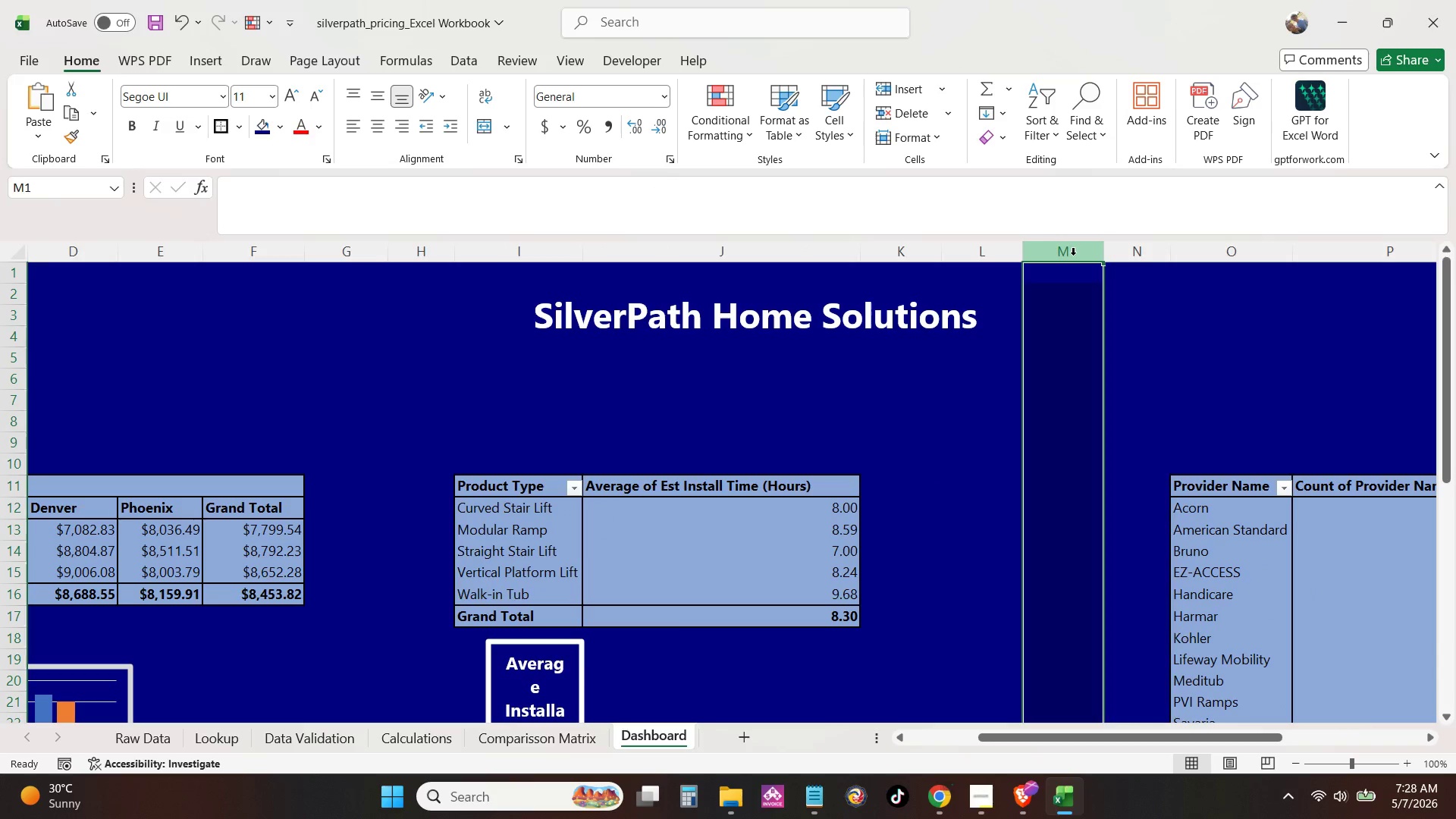 
right_click([1073, 255])
 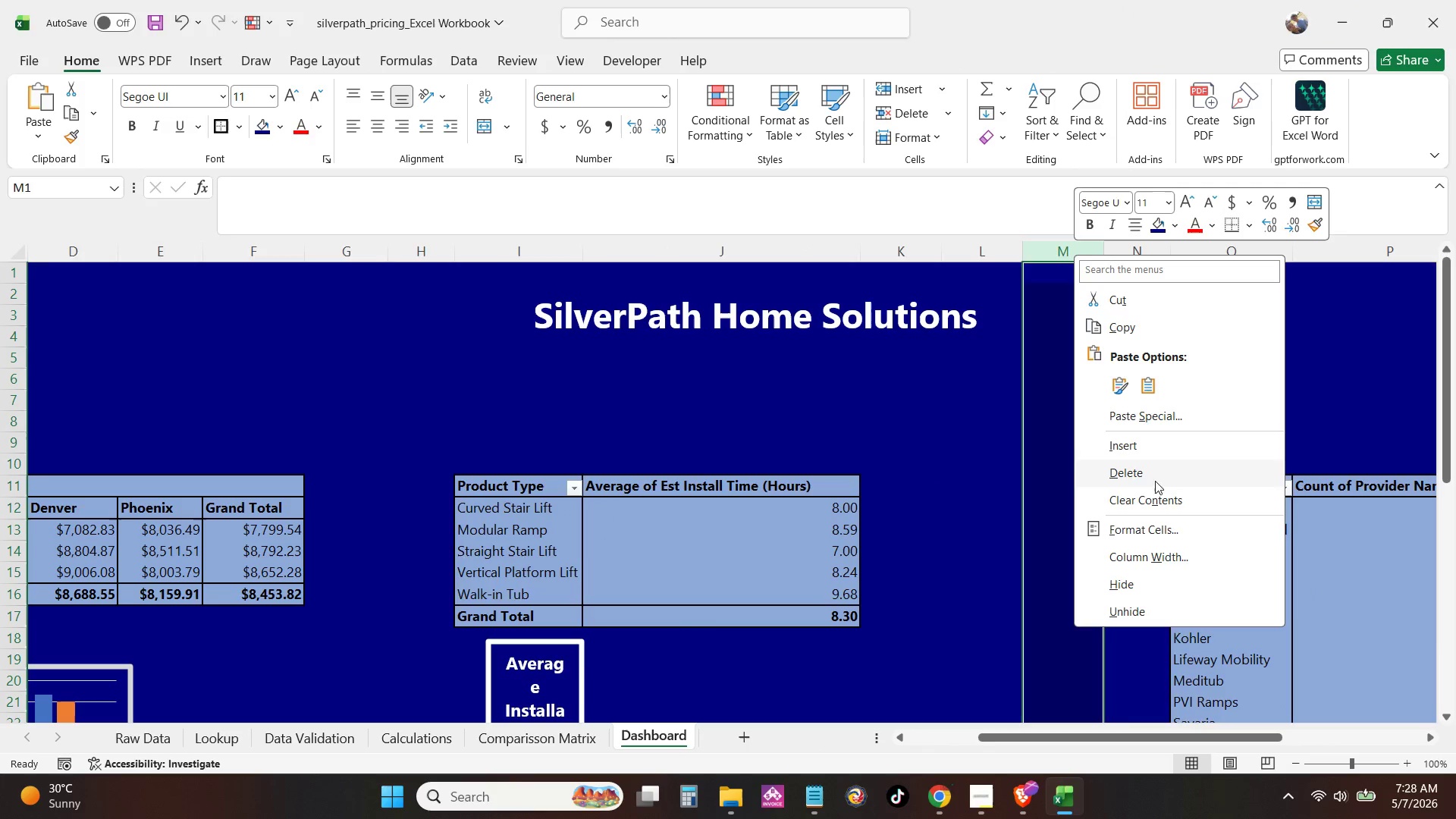 
left_click([1152, 467])
 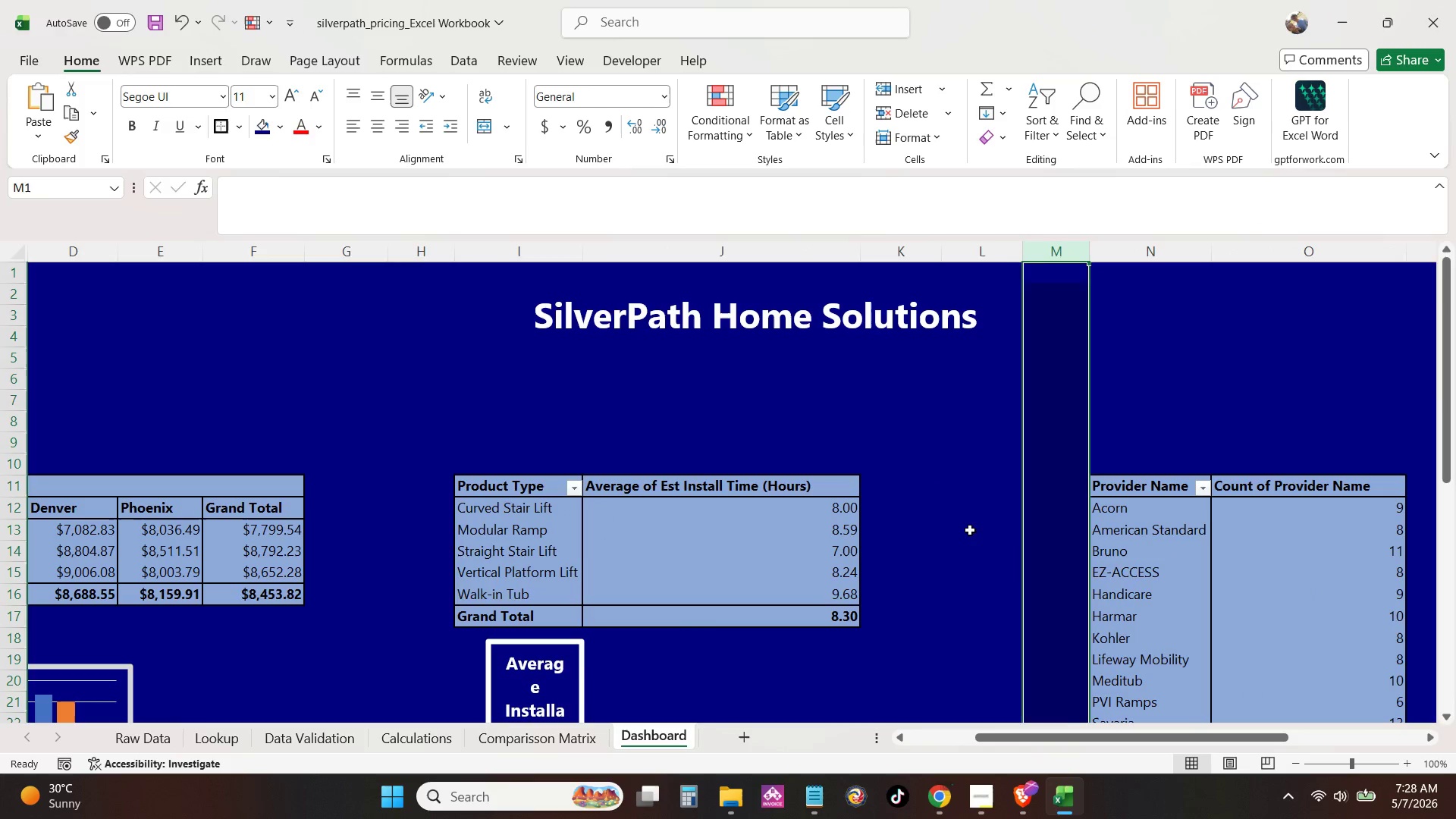 
left_click([969, 531])
 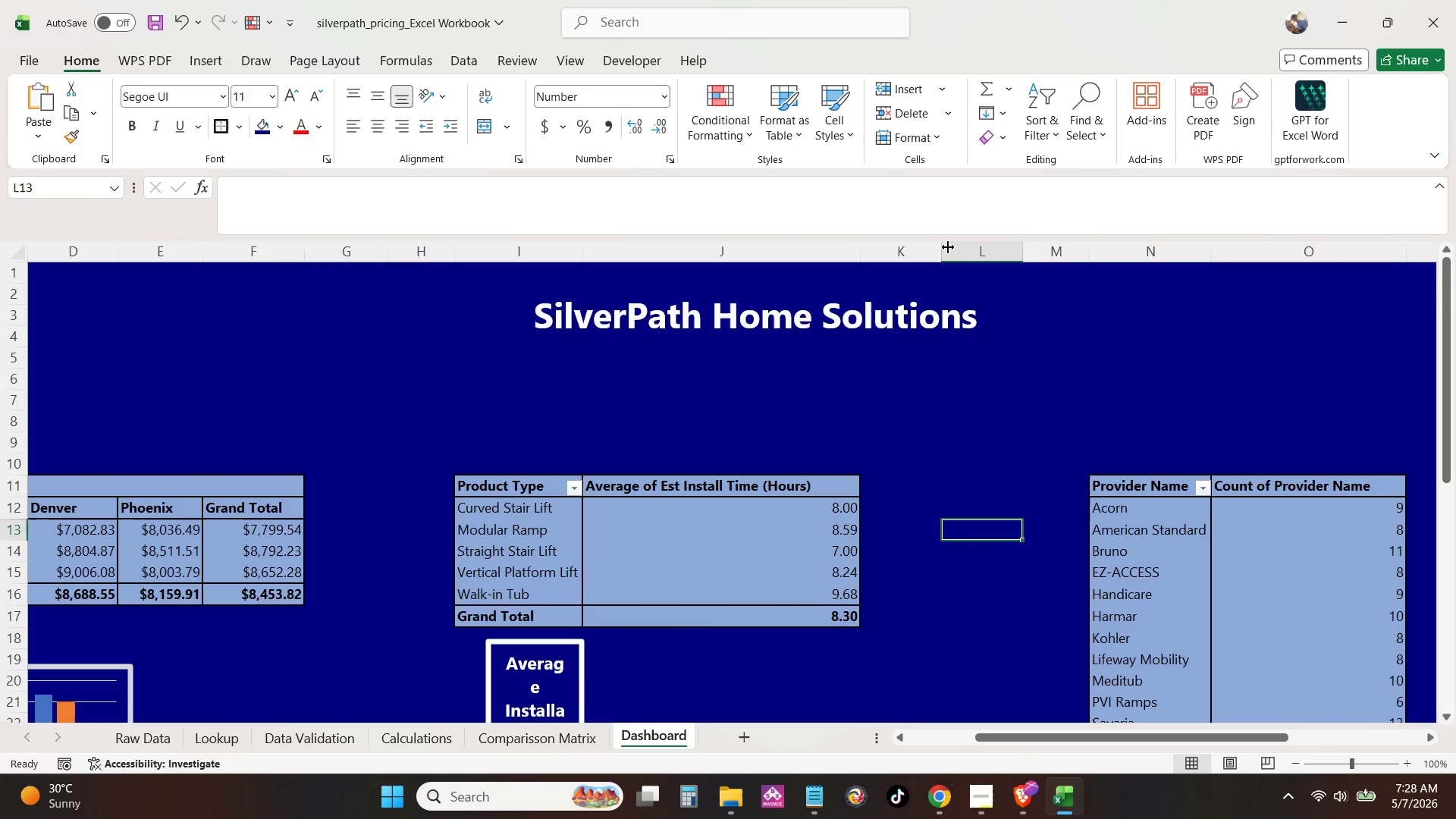 
left_click([977, 247])
 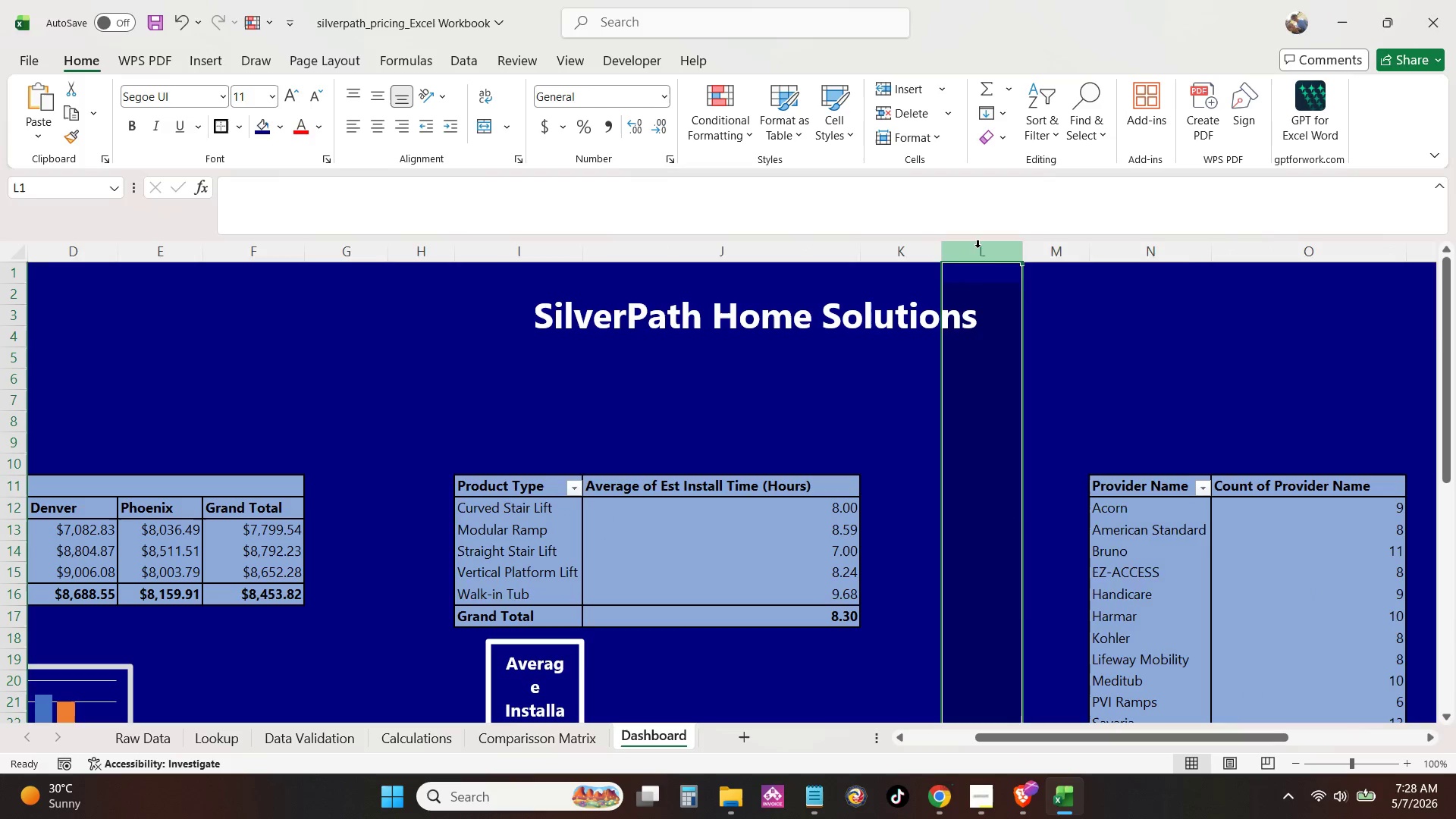 
right_click([977, 247])
 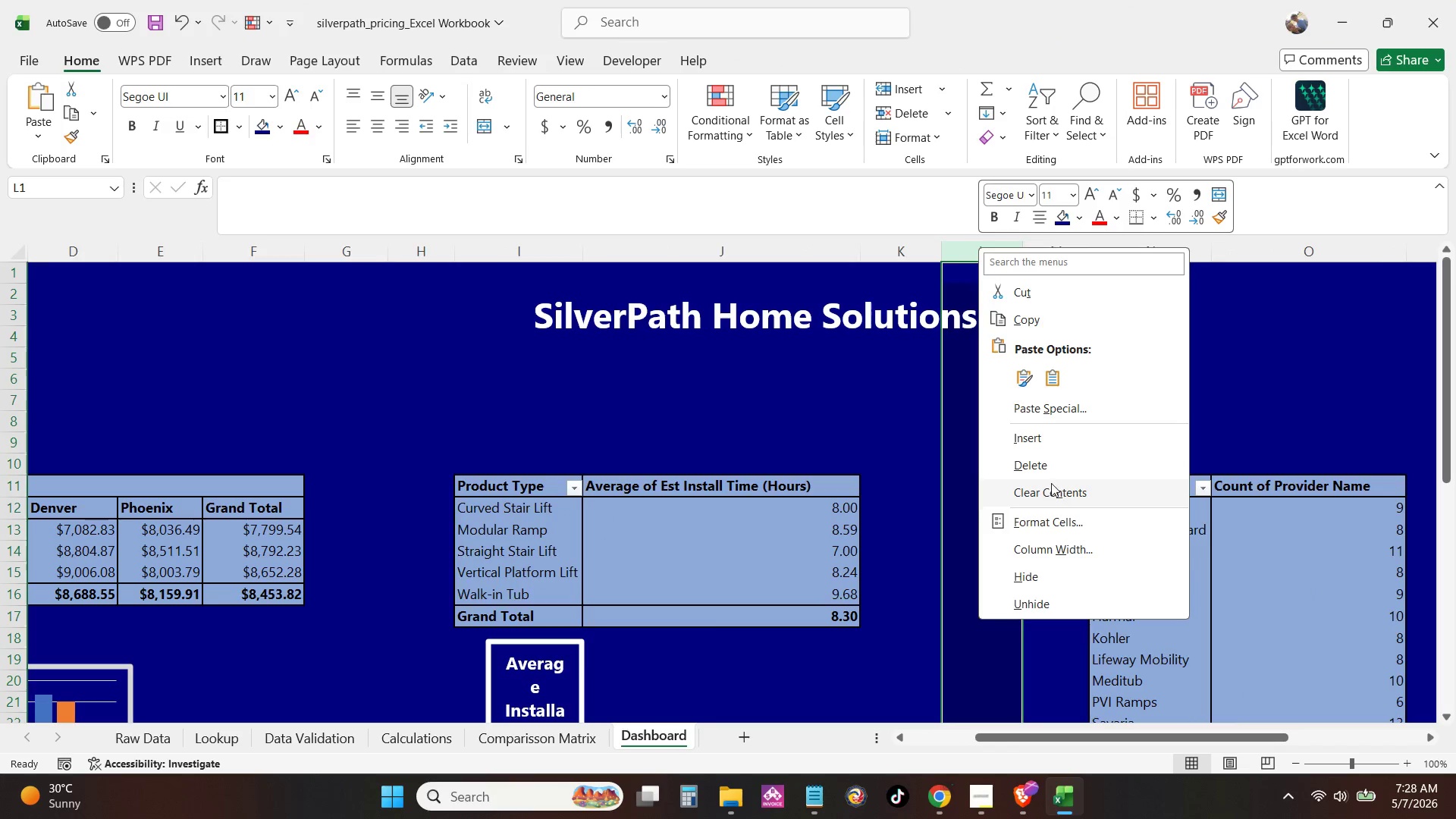 
left_click([1054, 460])
 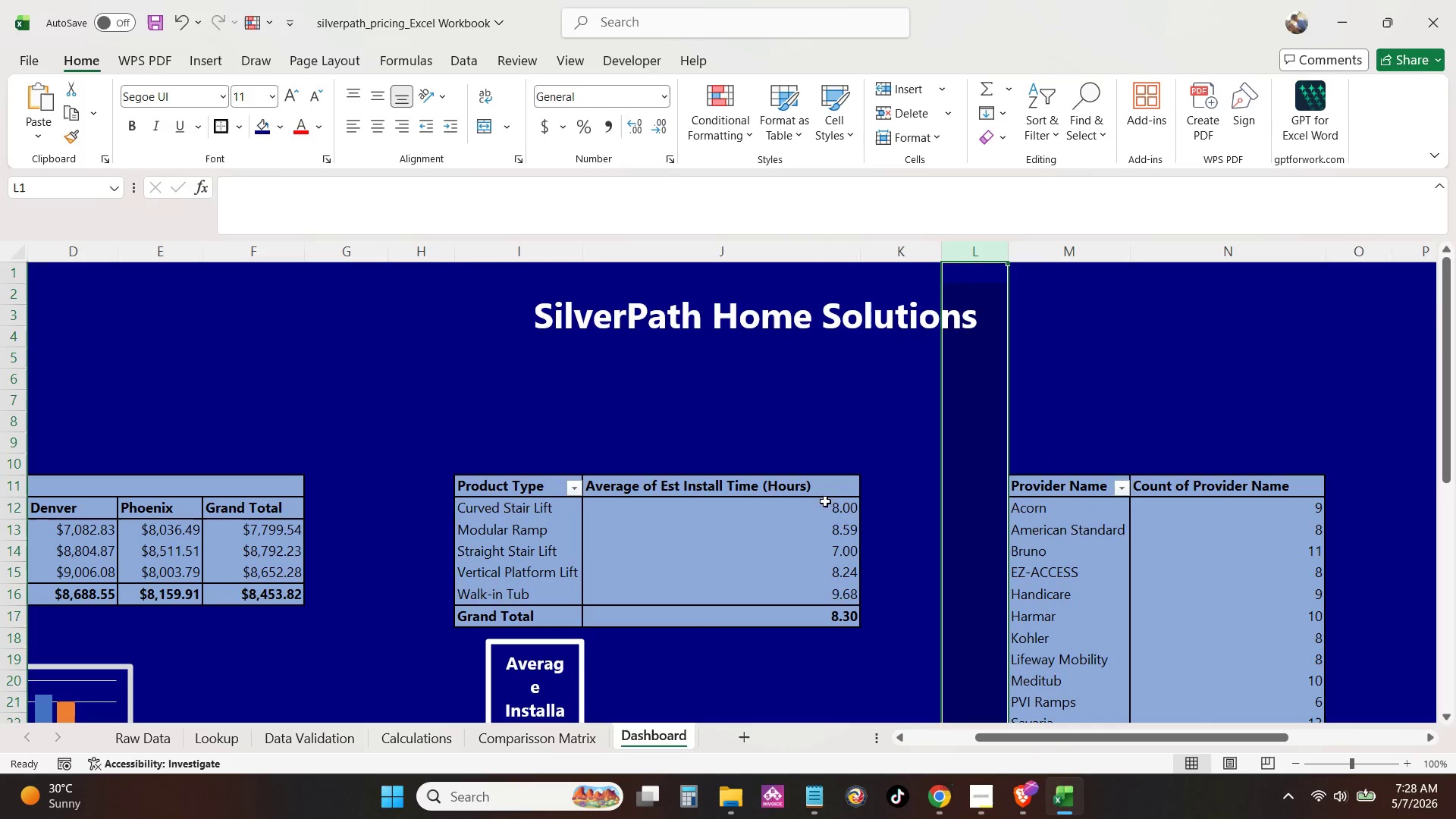 
left_click_drag(start_coordinate=[321, 481], to_coordinate=[338, 486])
 